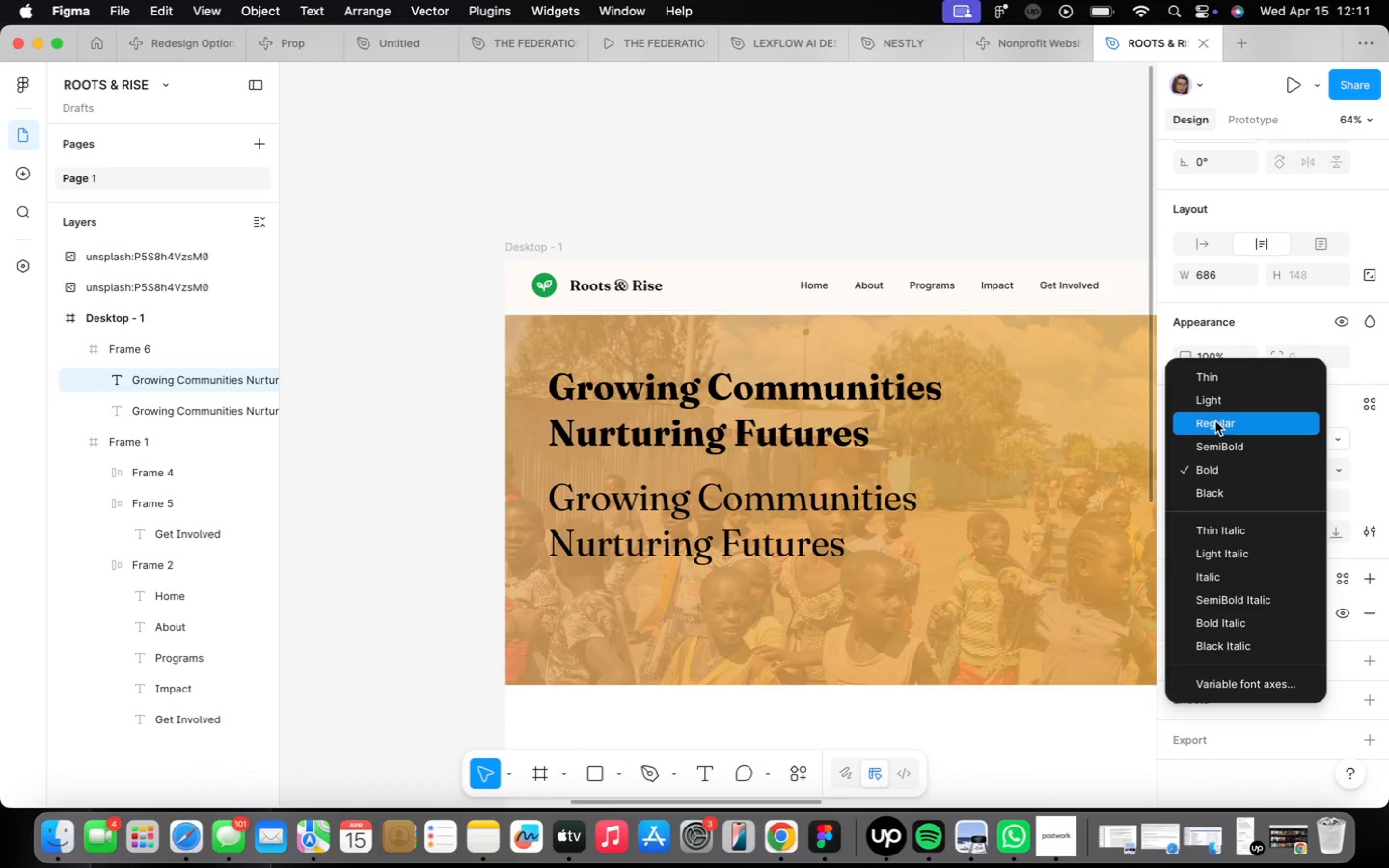 
left_click([1214, 419])
 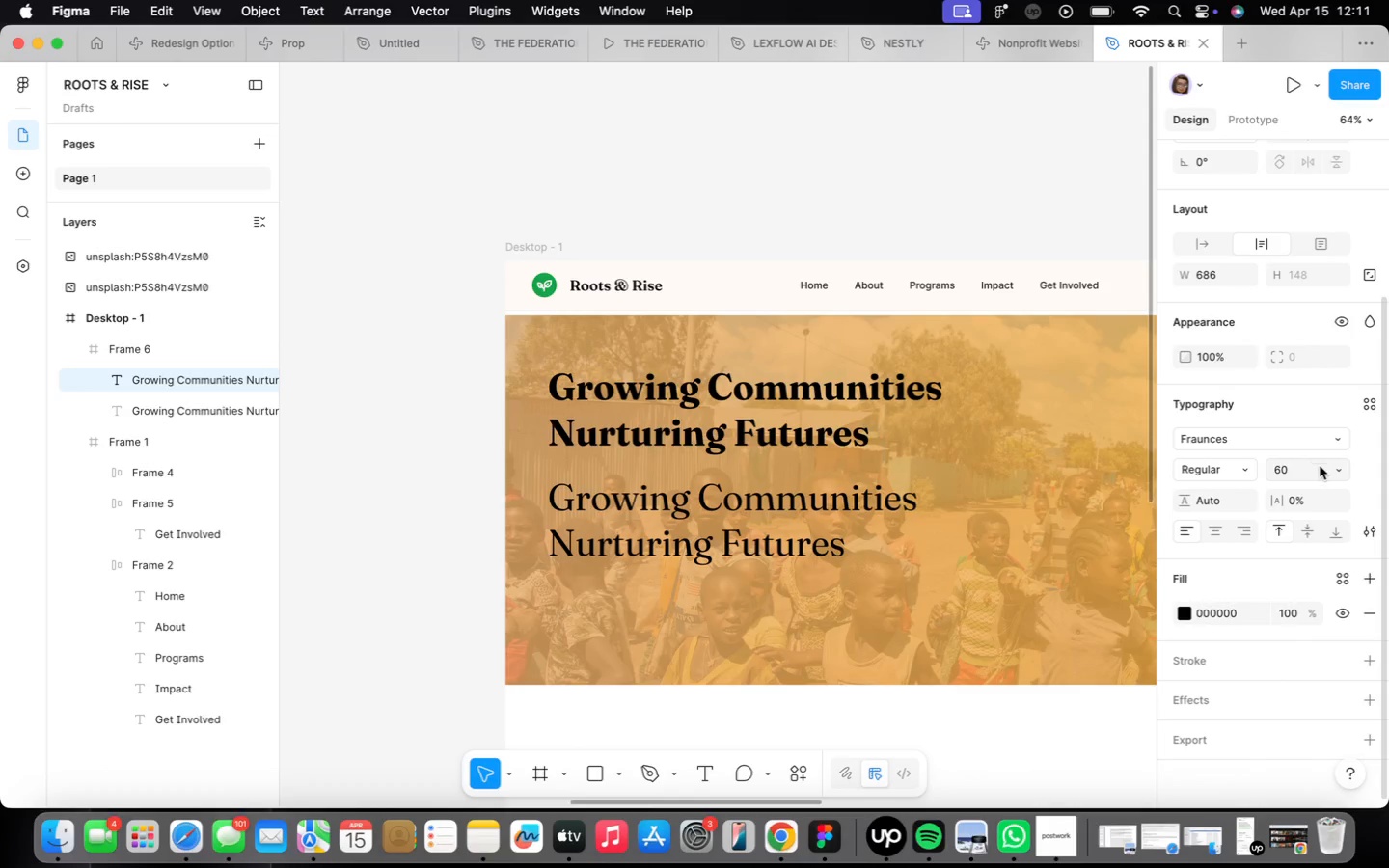 
left_click([1337, 467])
 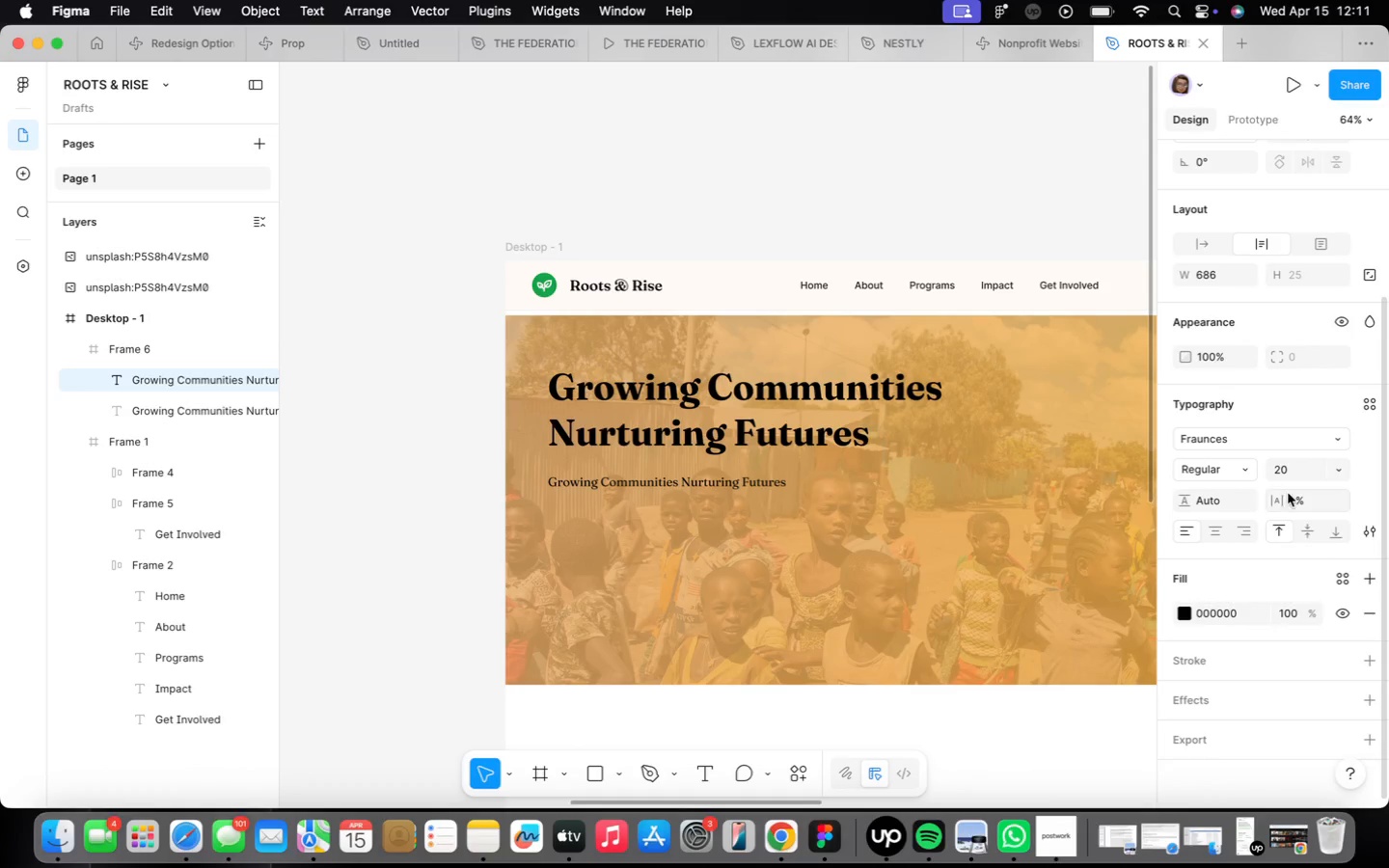 
left_click([1239, 444])
 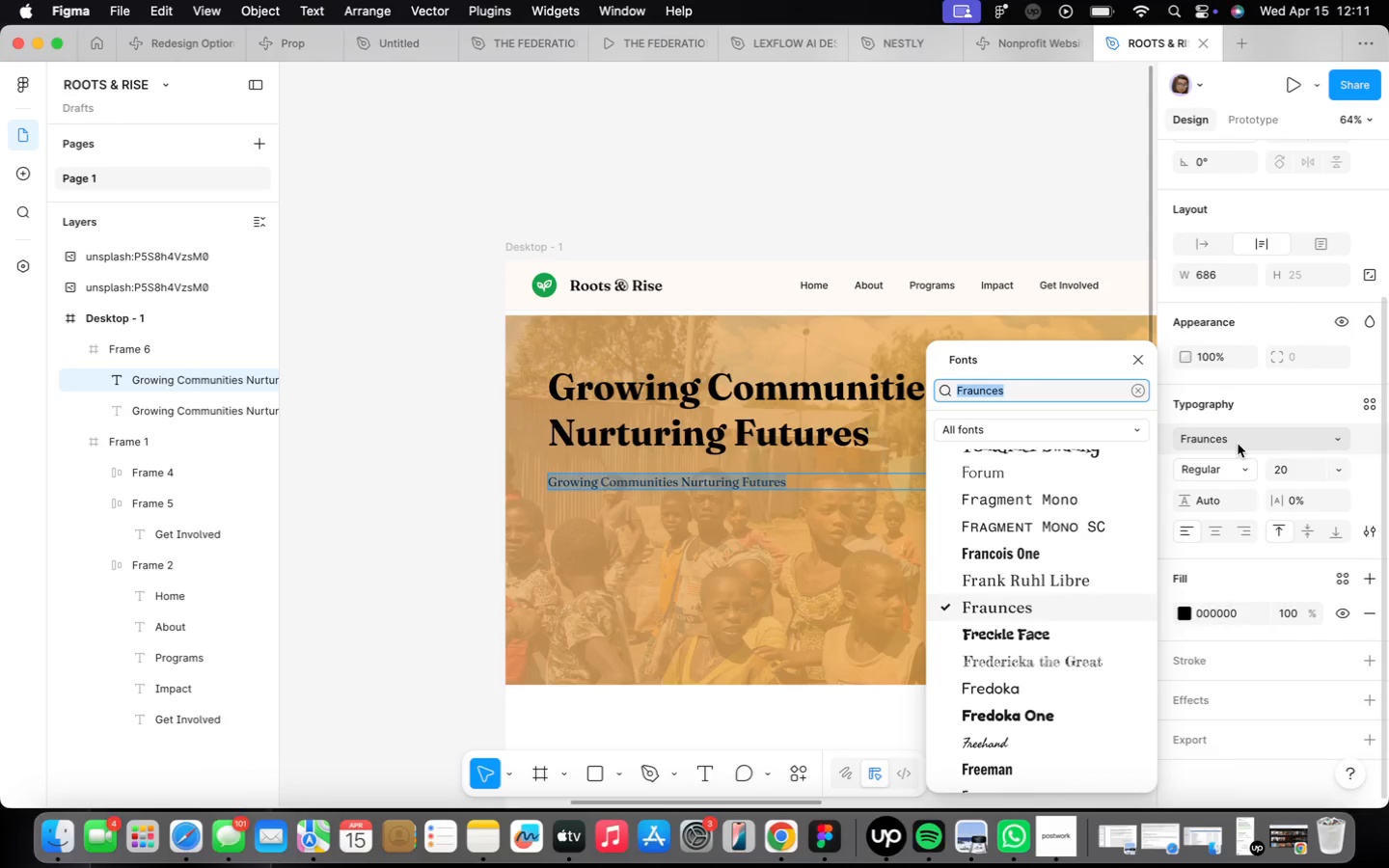 
type(inter)
 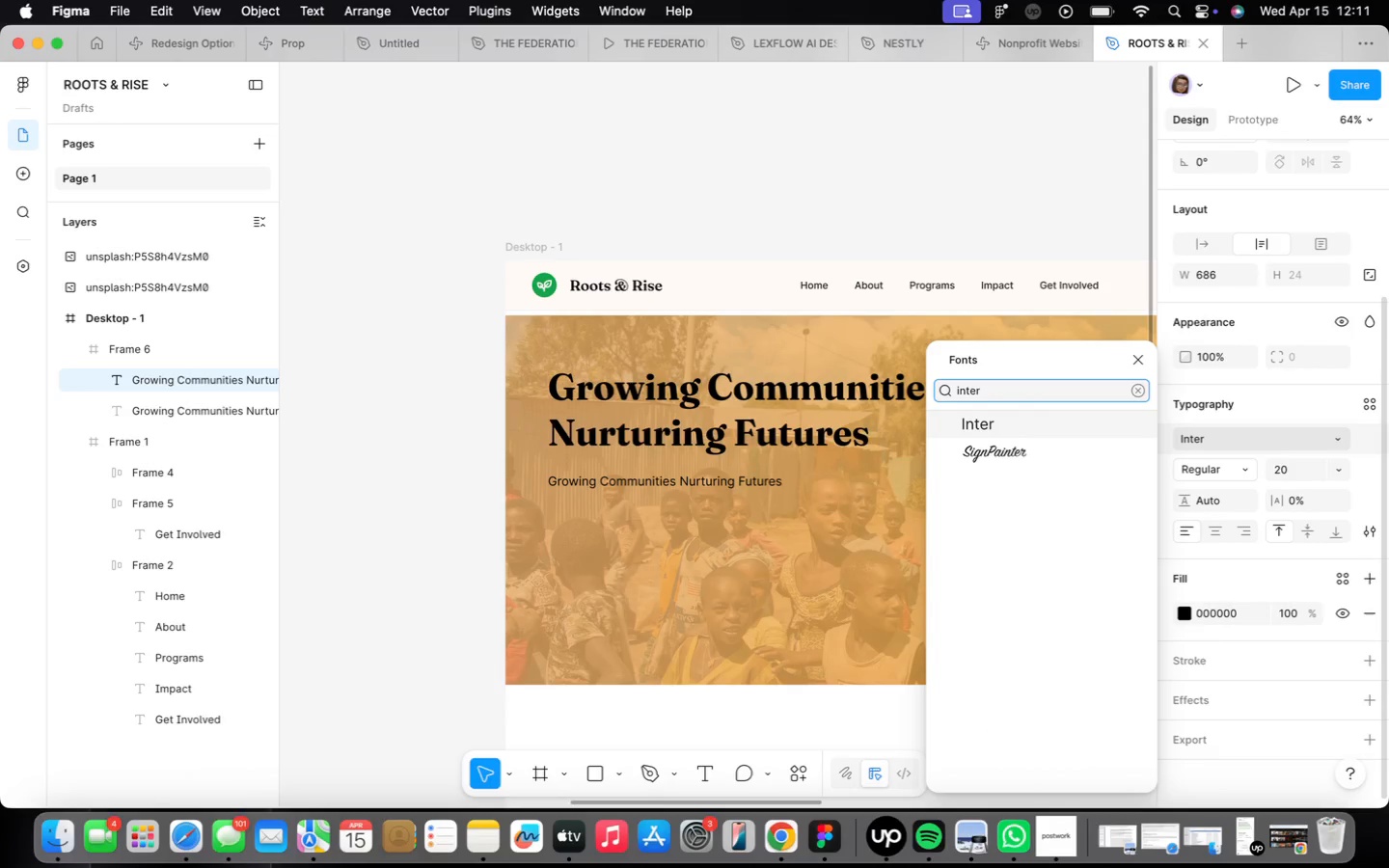 
key(Enter)
 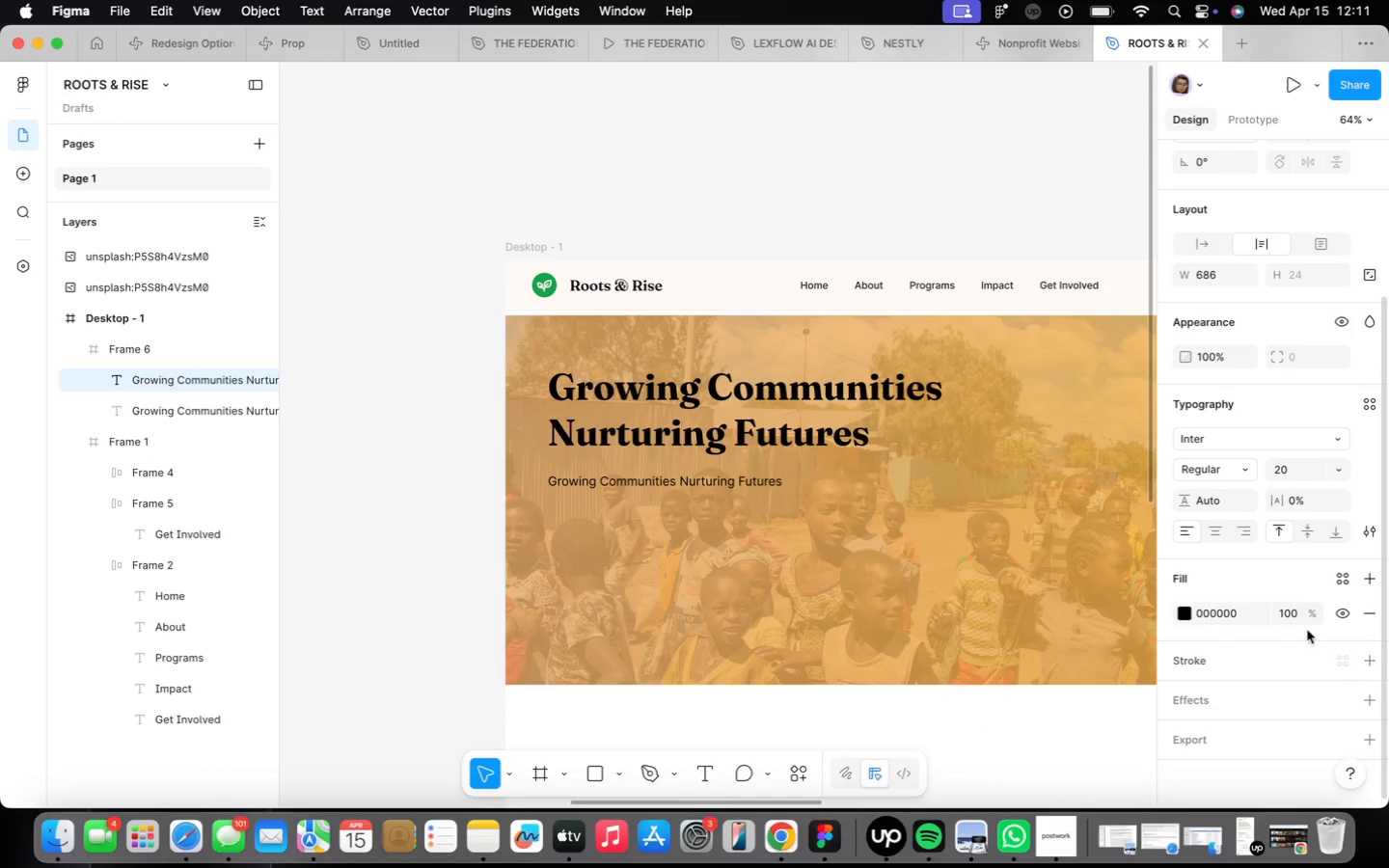 
left_click([1344, 570])
 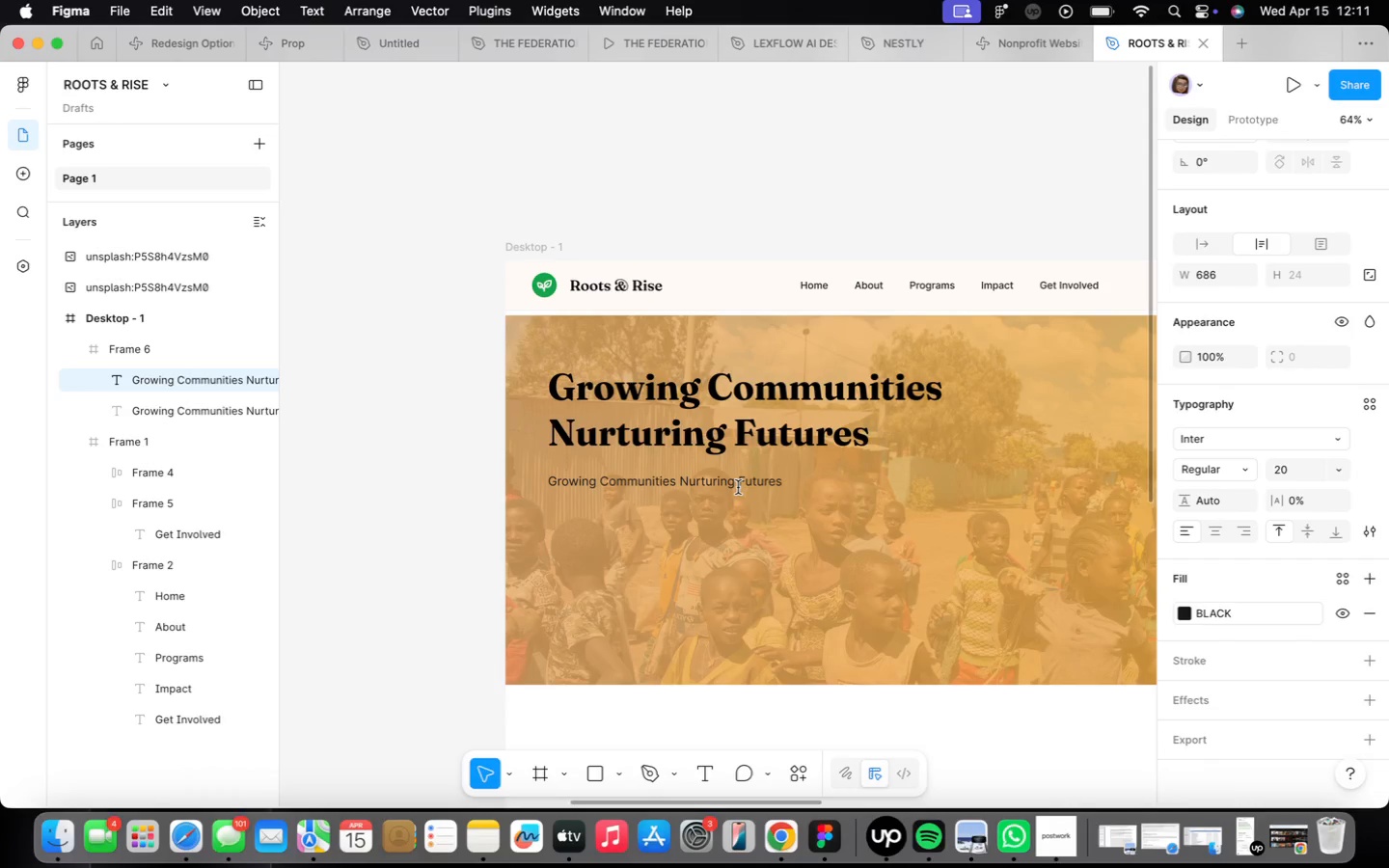 
double_click([738, 484])
 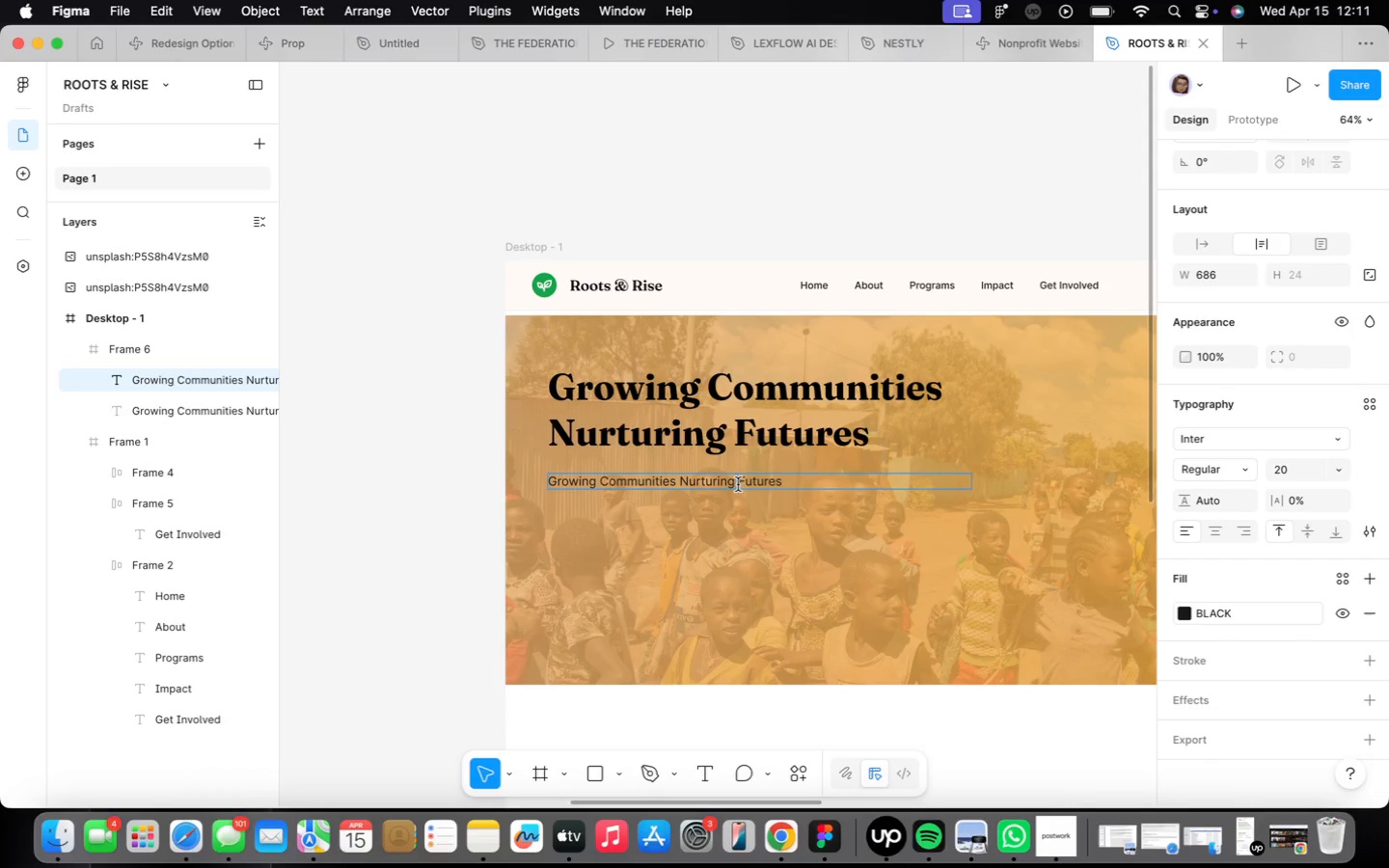 
triple_click([738, 484])
 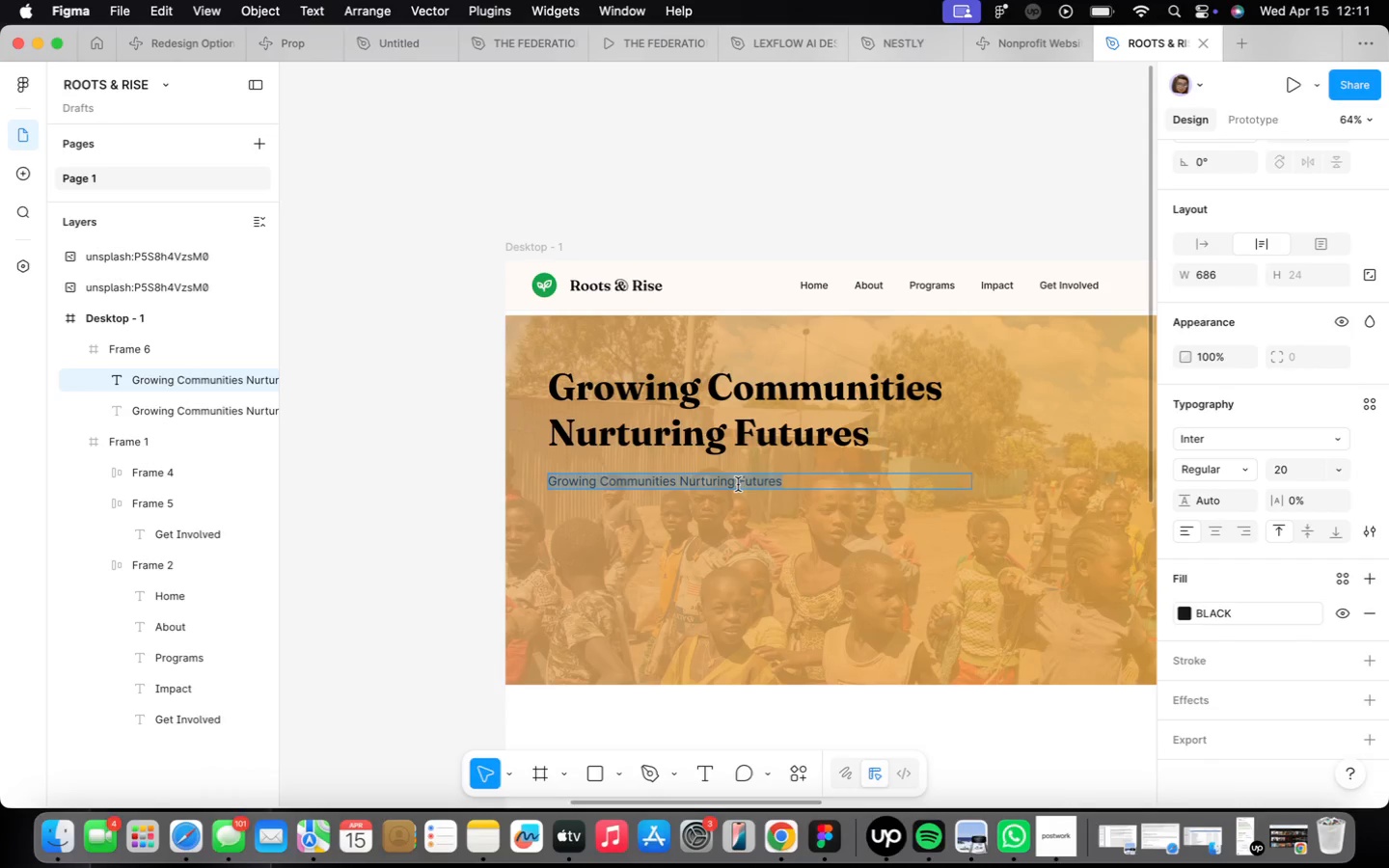 
triple_click([738, 484])
 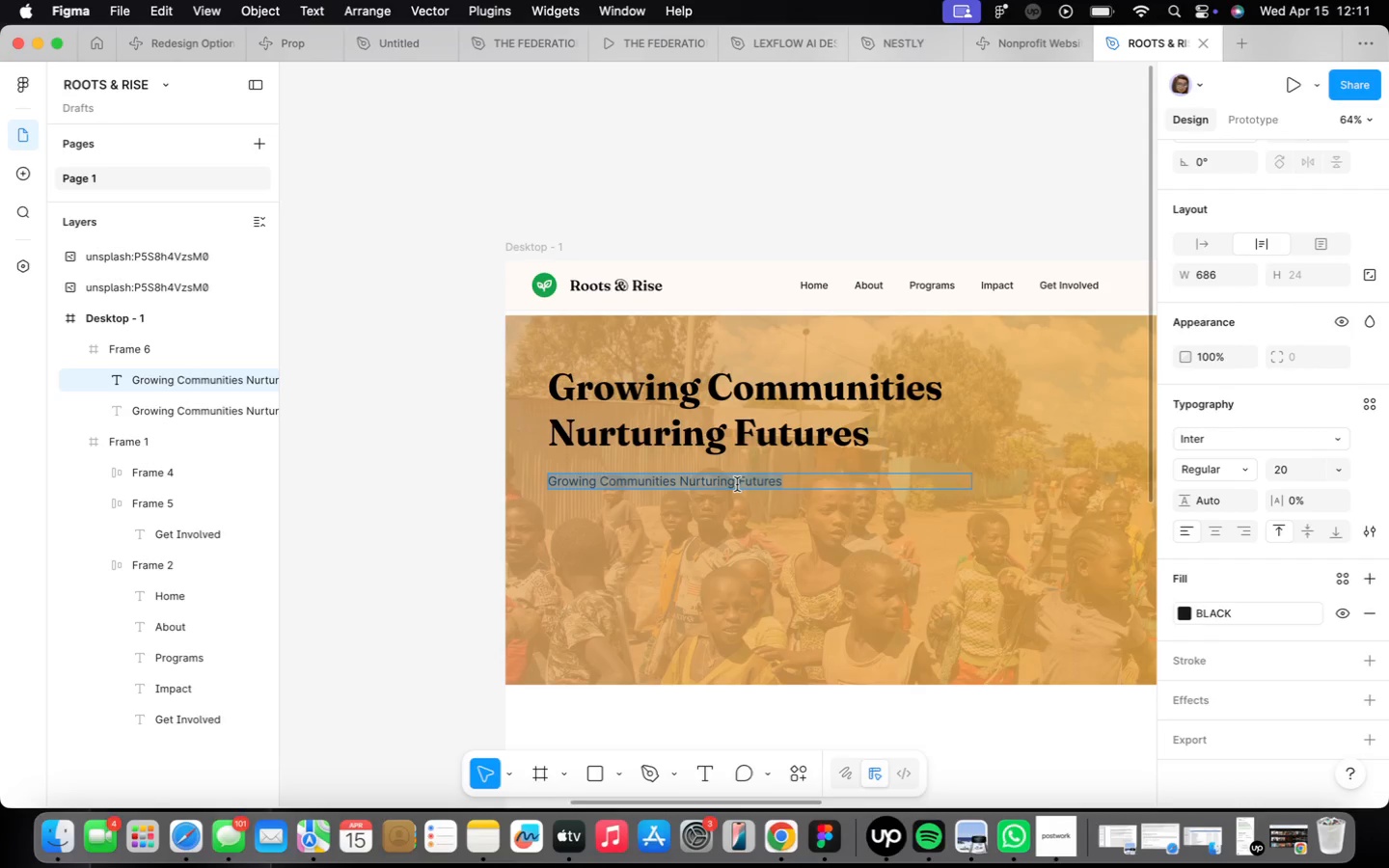 
type(Subscribe to sustainable impact )
key(Backspace)
type(. Your monthly support creates lasting change in education, food, security, and clean water access for communities worldwide)
 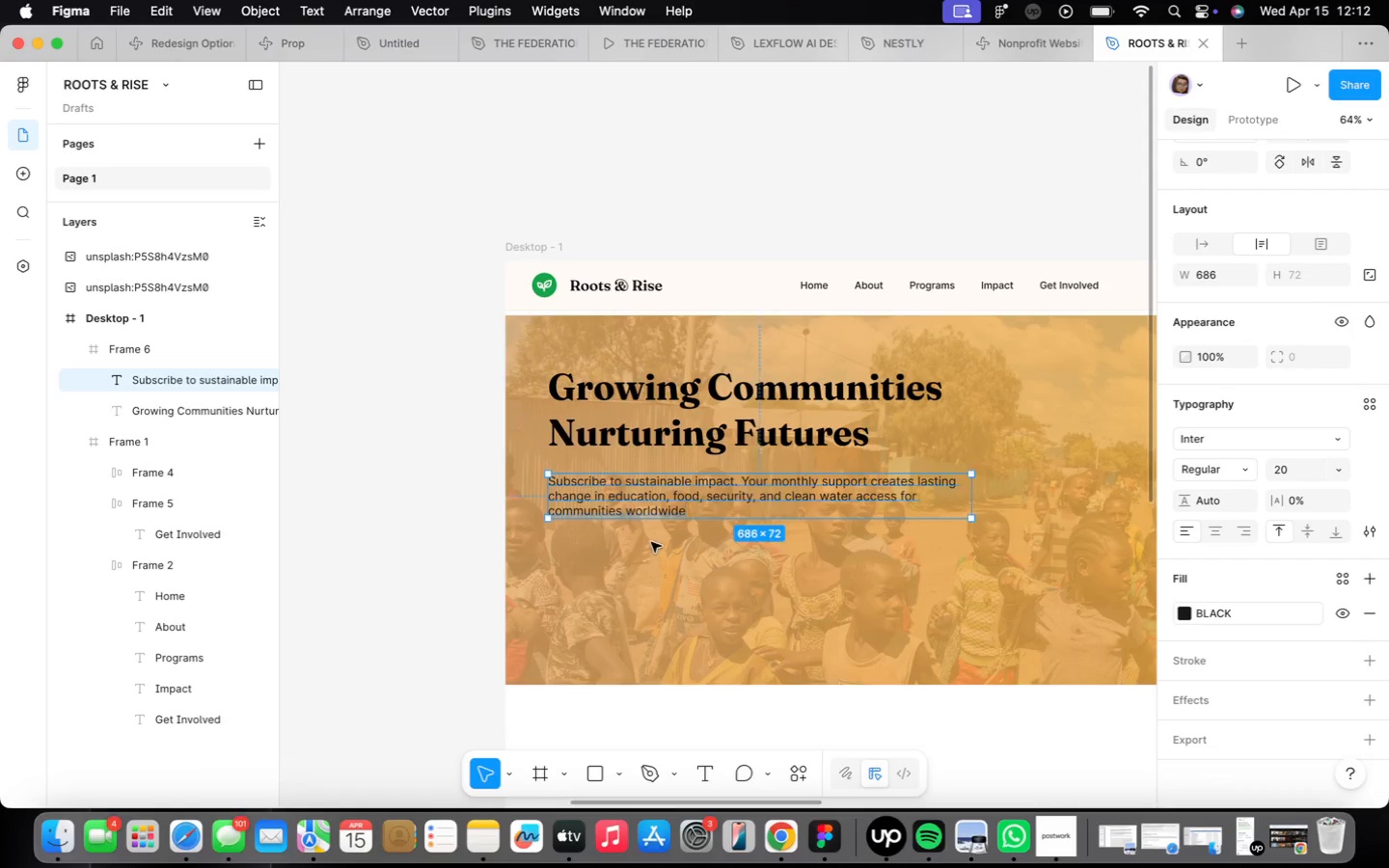 
scroll: coordinate [589, 504], scroll_direction: up, amount: 5.0
 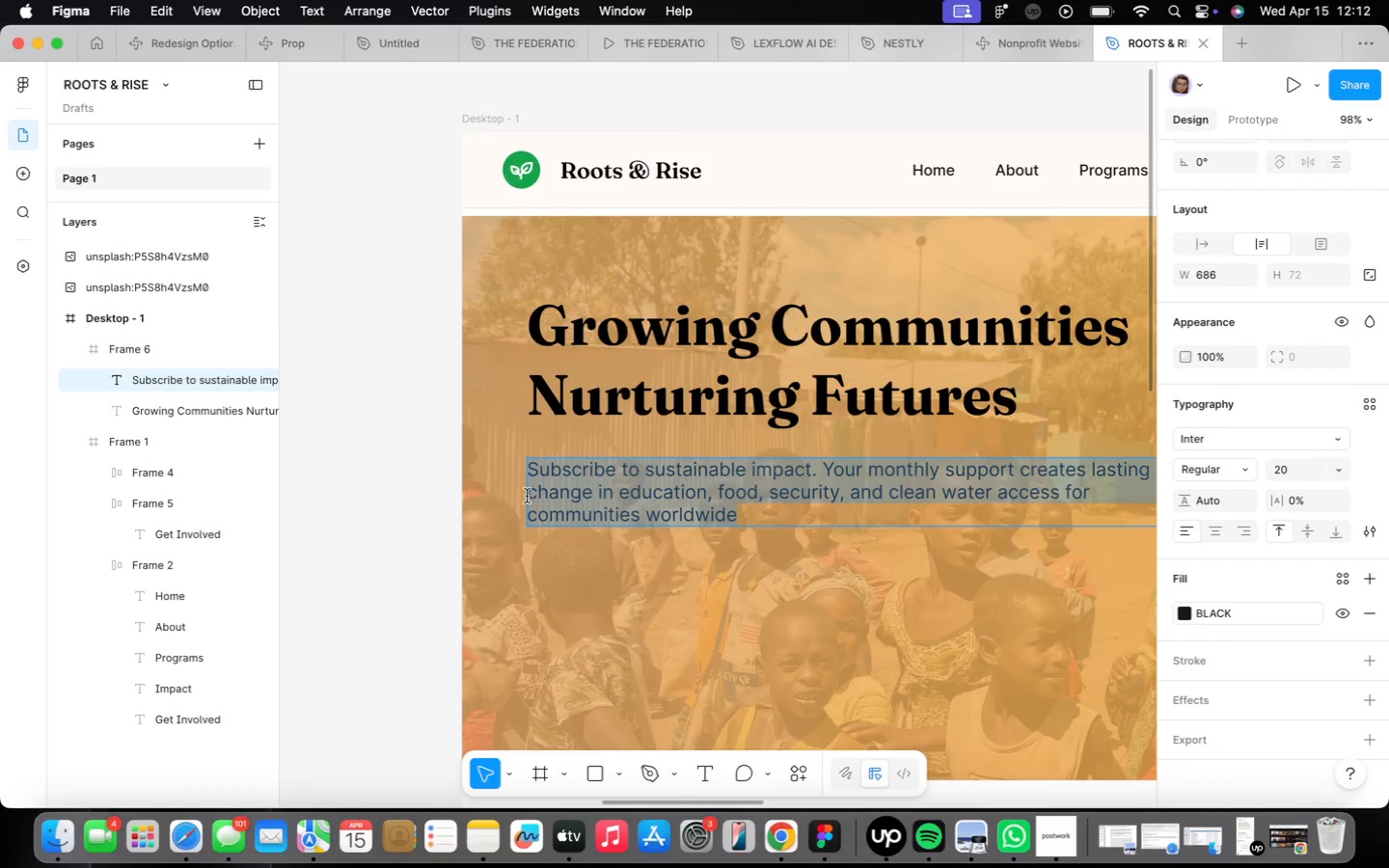 
left_click([529, 498])
 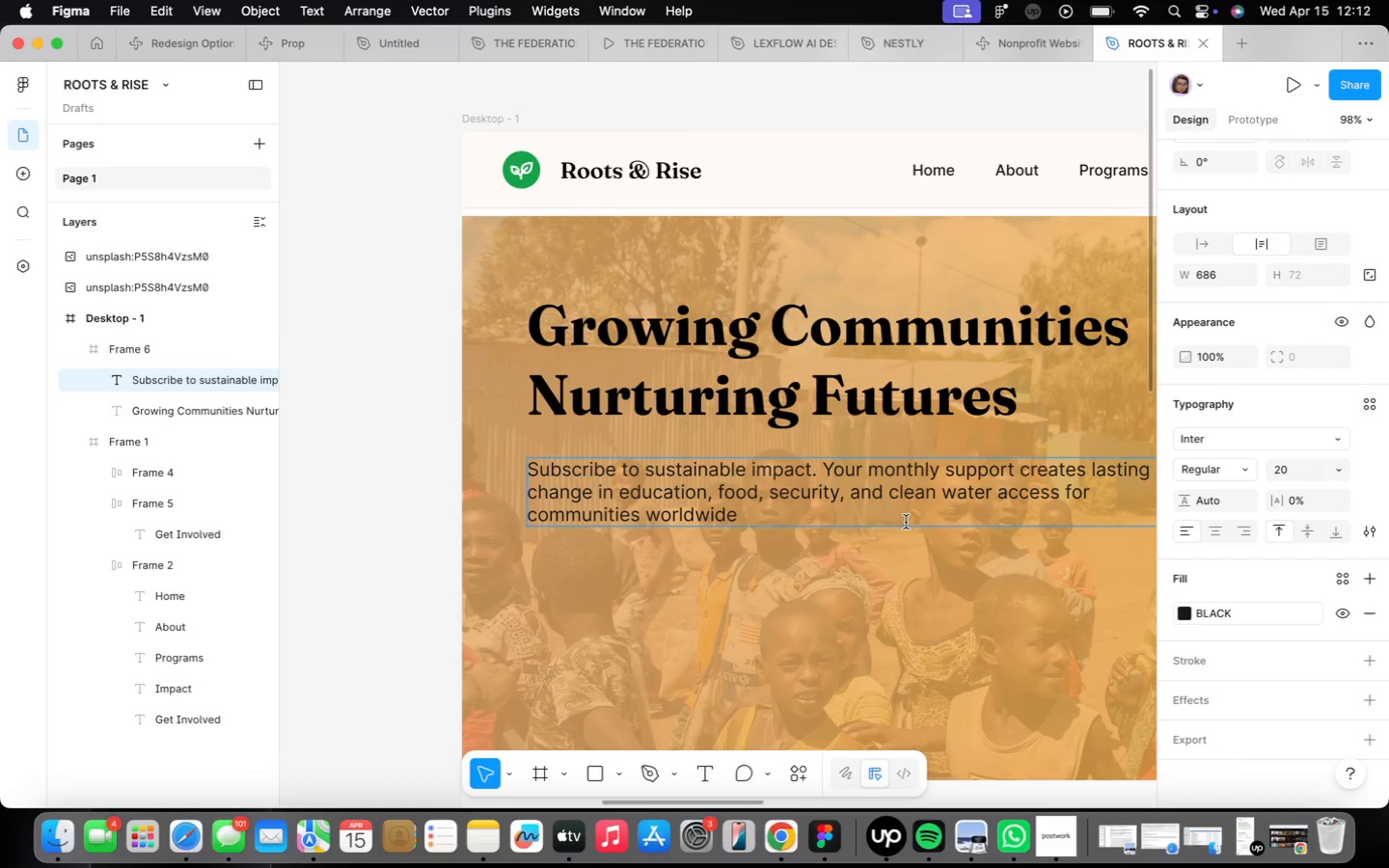 
key(Backspace)
 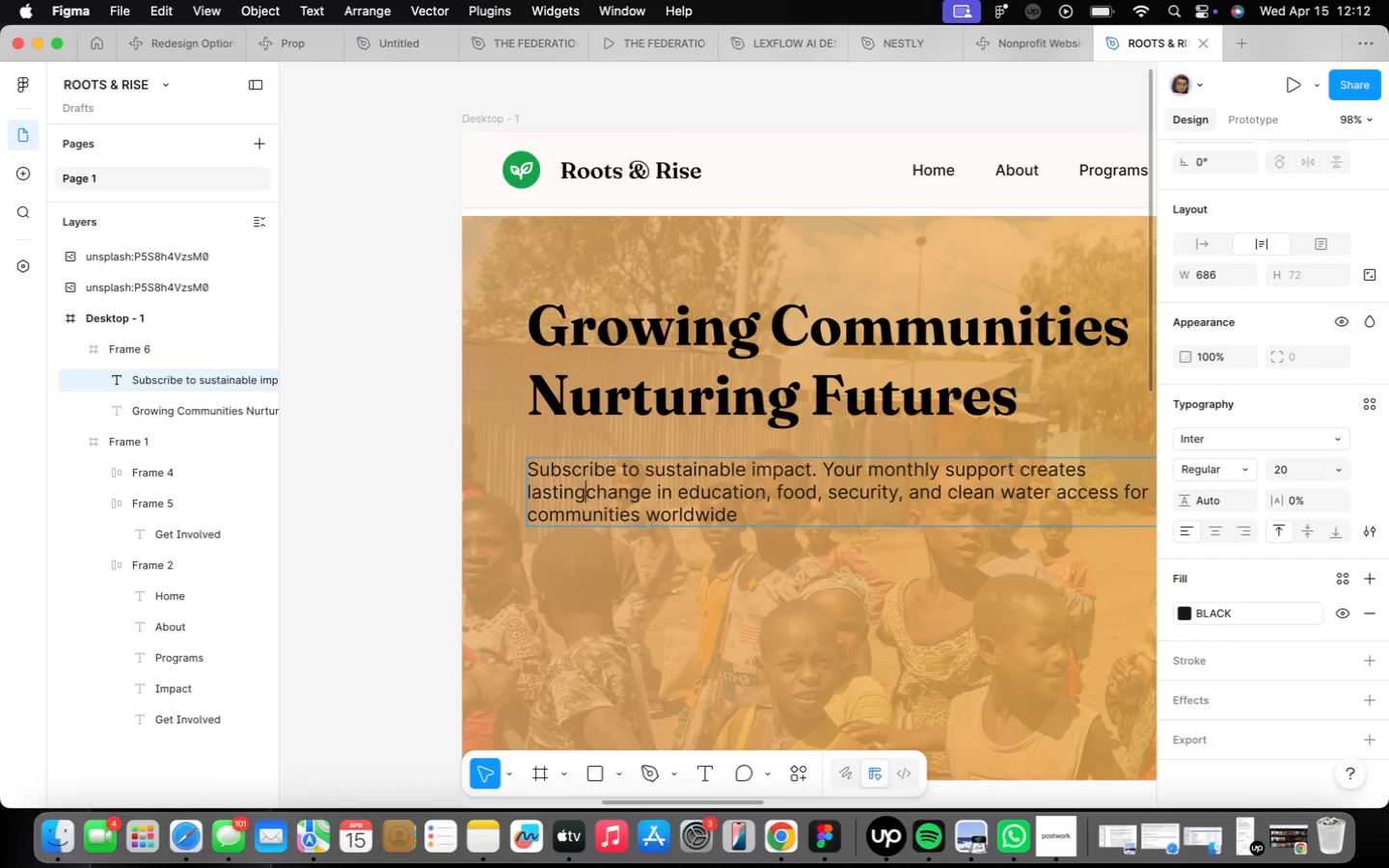 
key(Enter)
 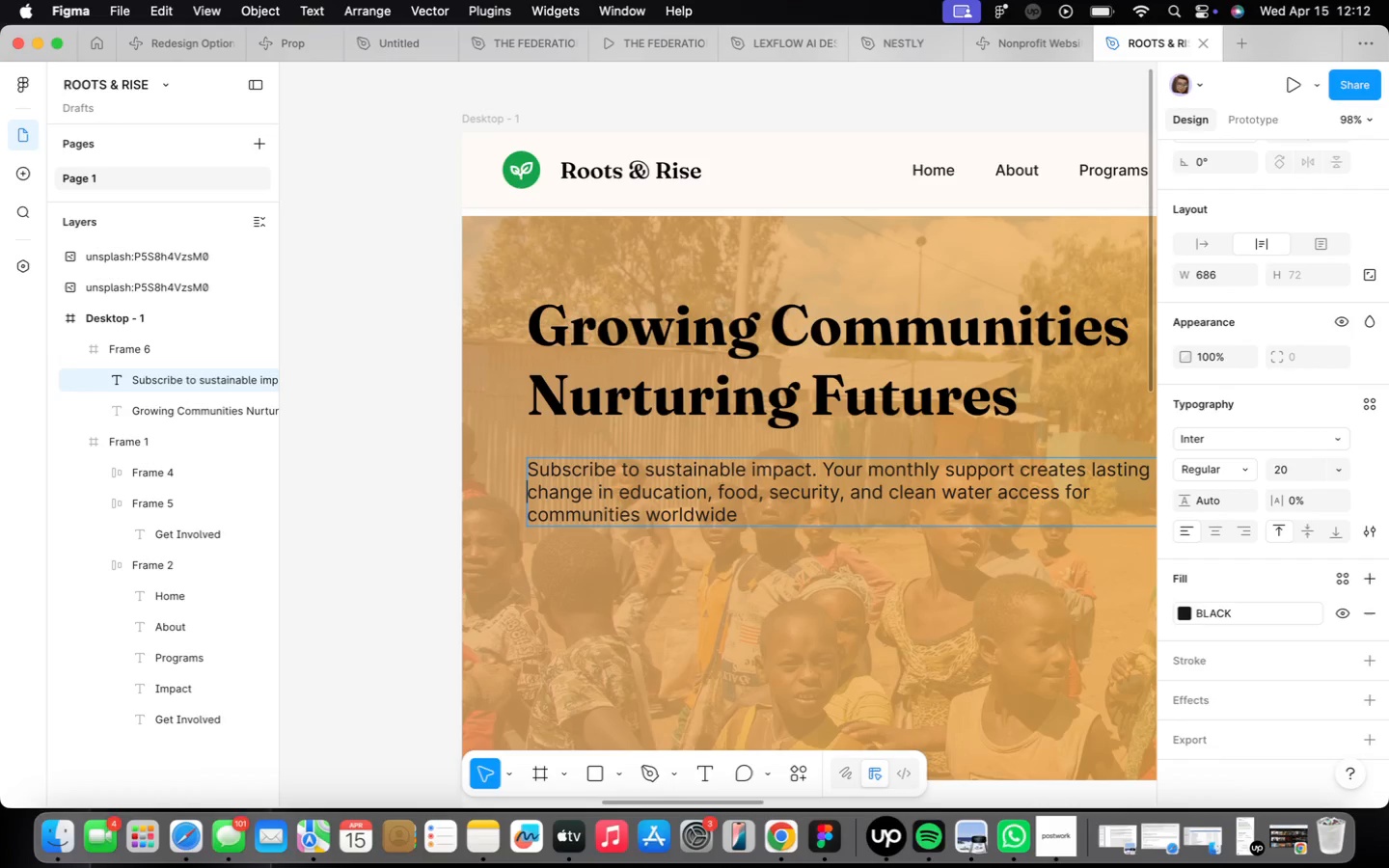 
key(ArrowDown)
 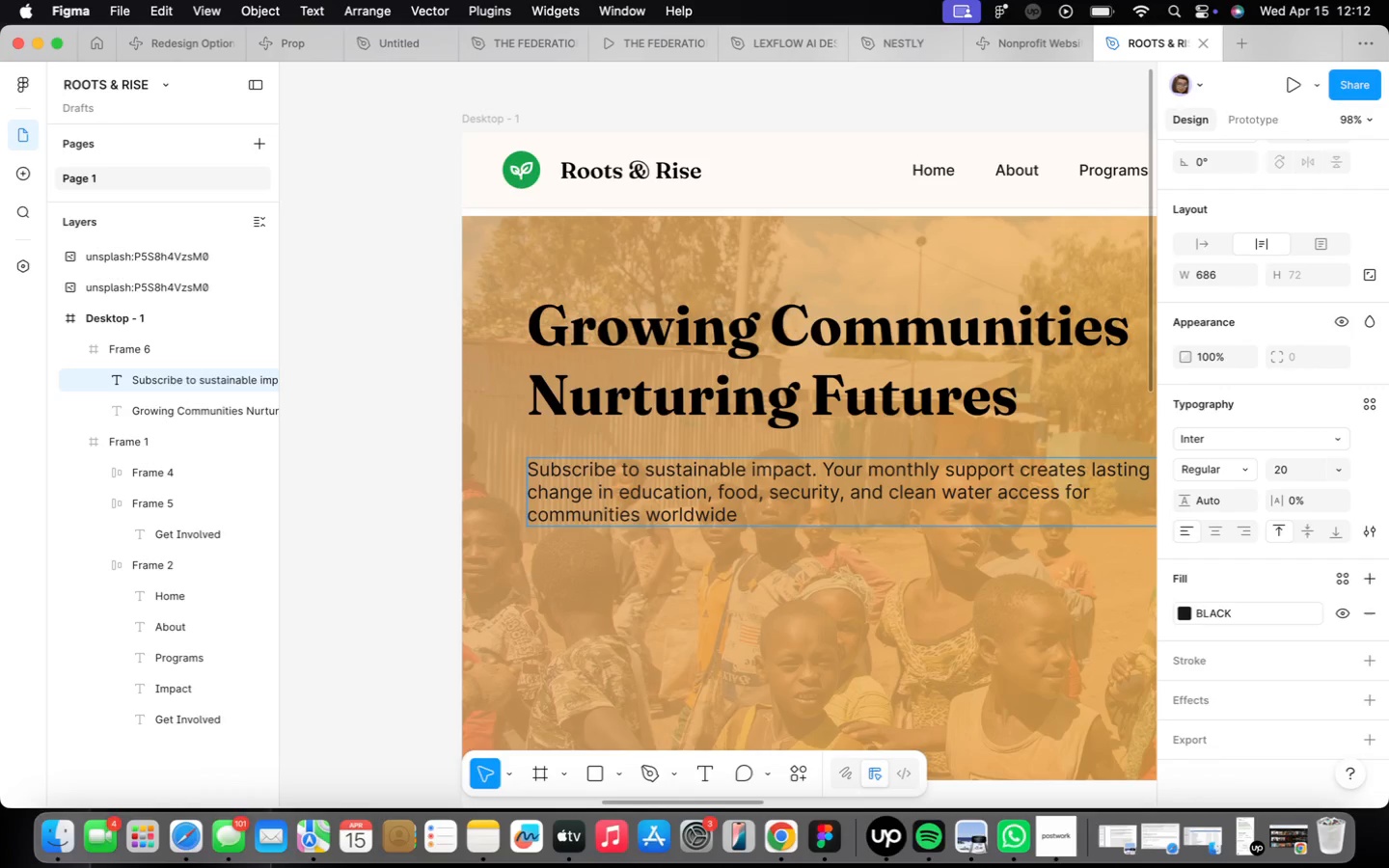 
key(Backspace)
 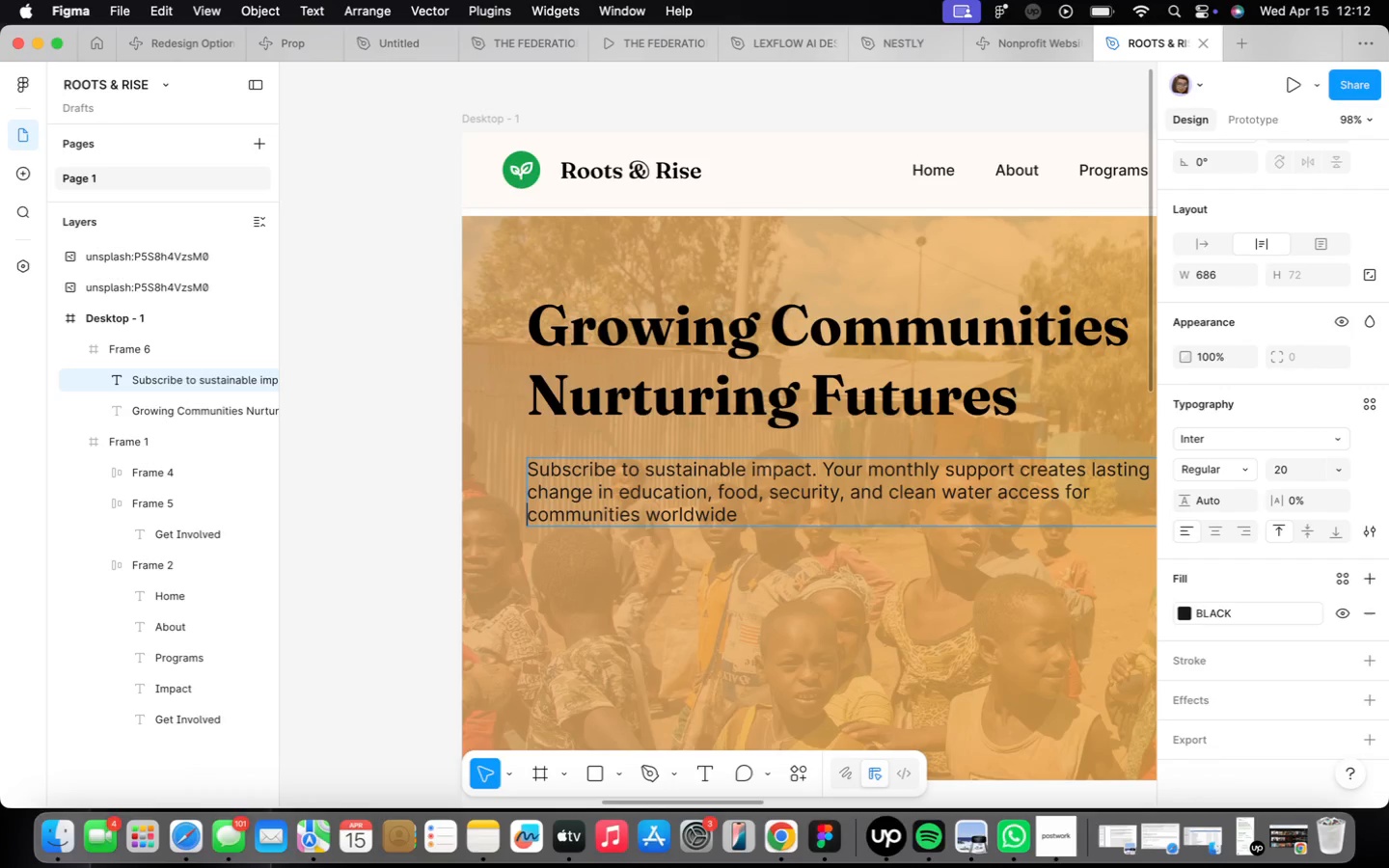 
key(Enter)
 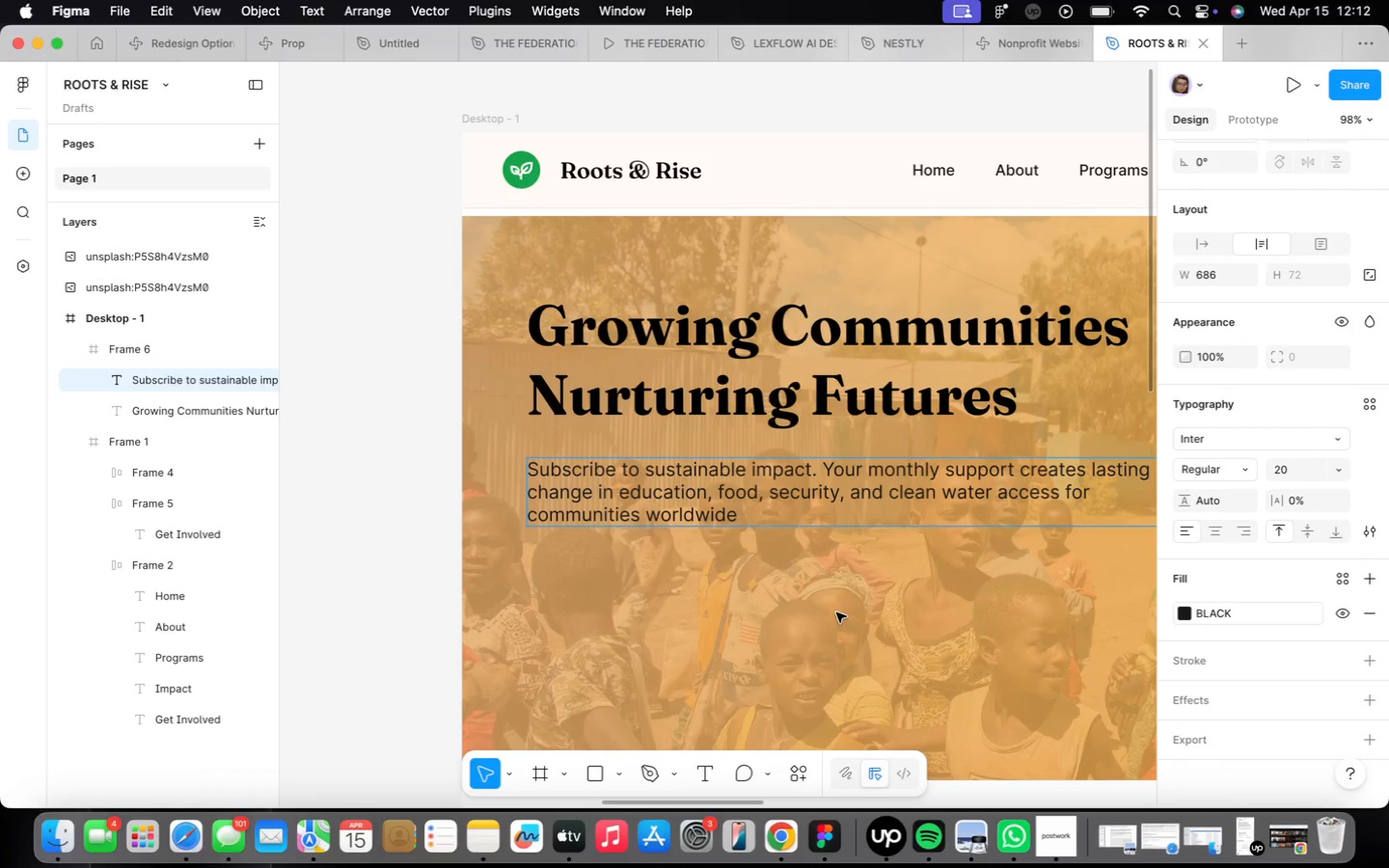 
left_click([837, 612])
 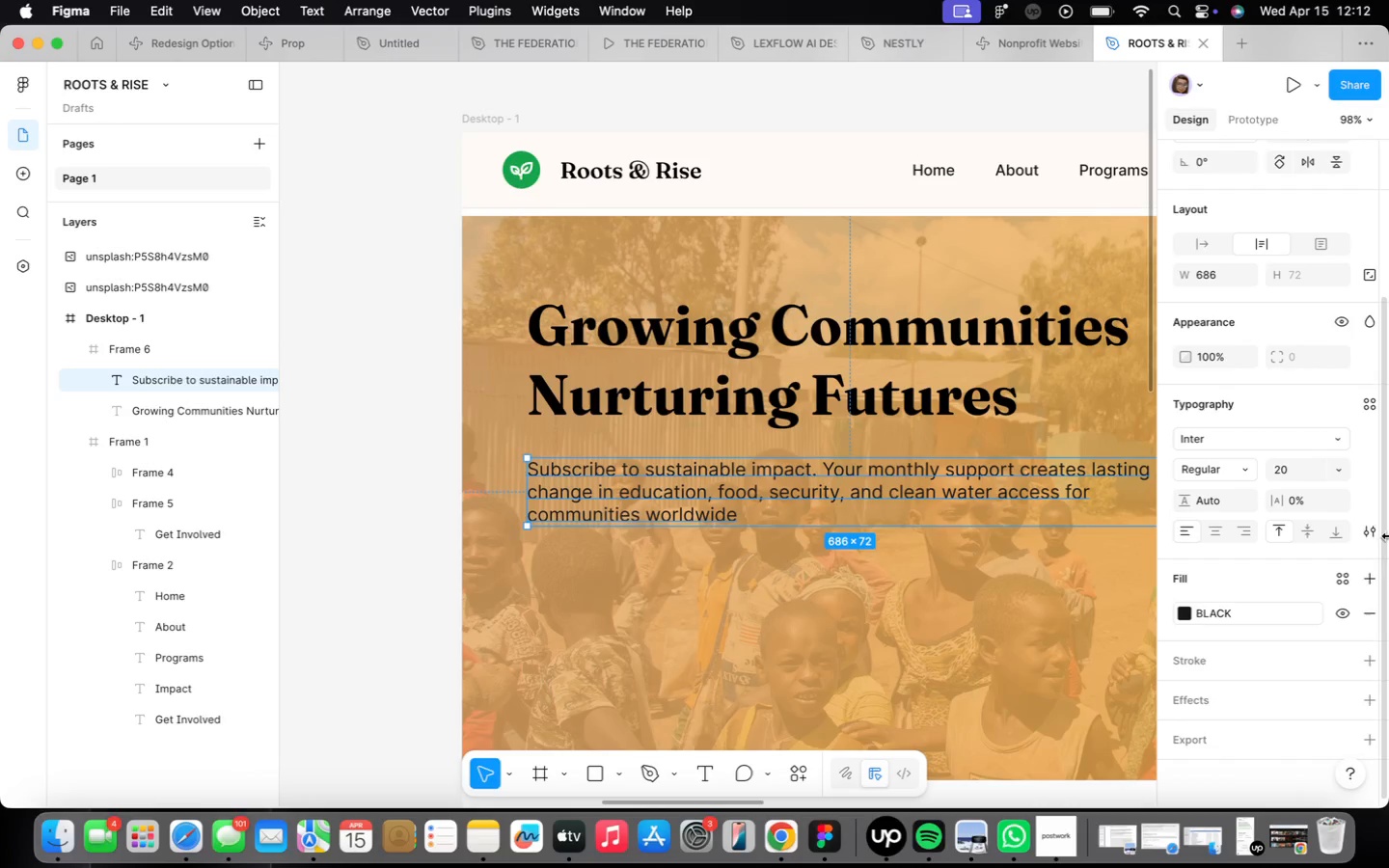 
left_click([1371, 529])
 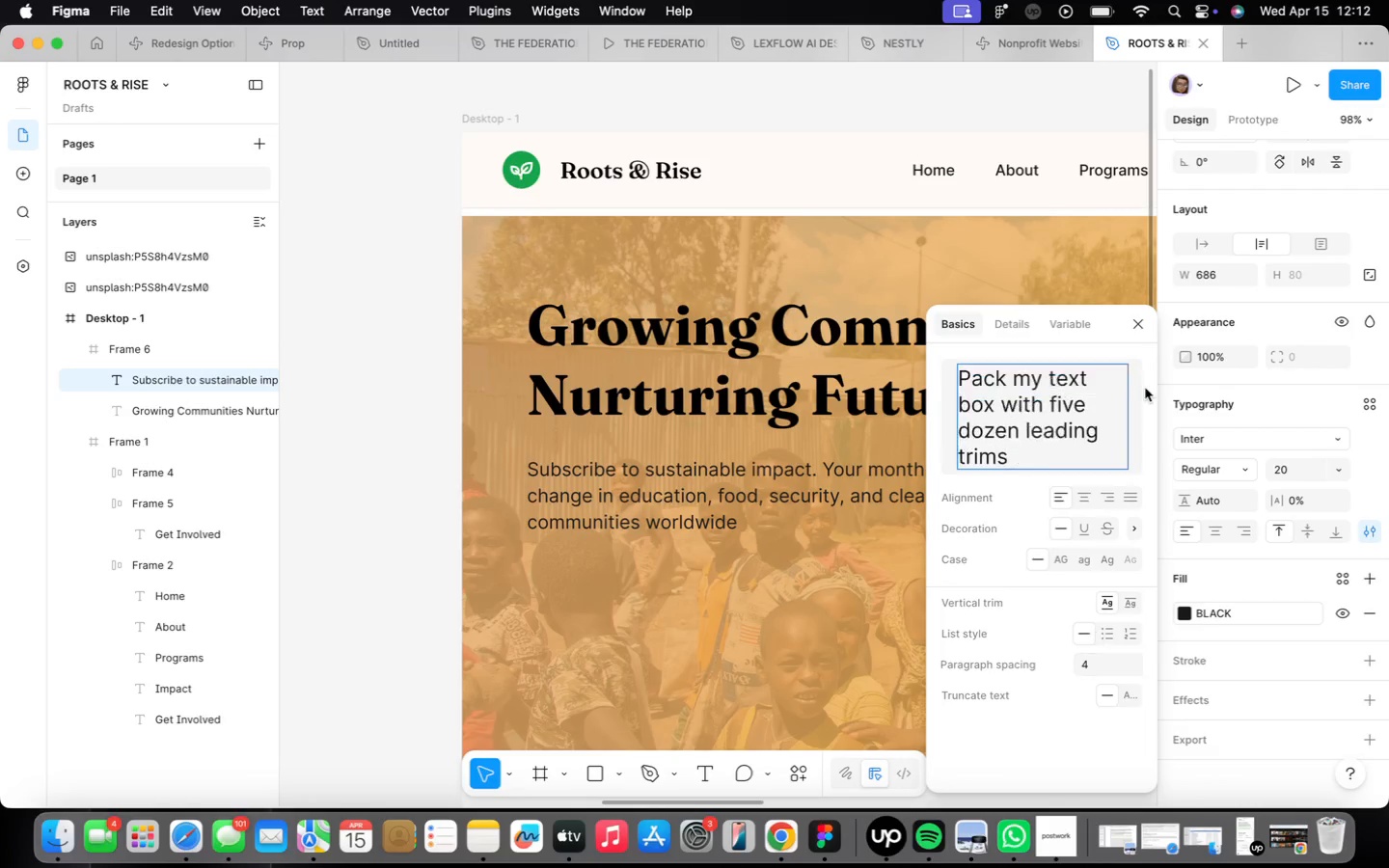 
left_click([1129, 324])
 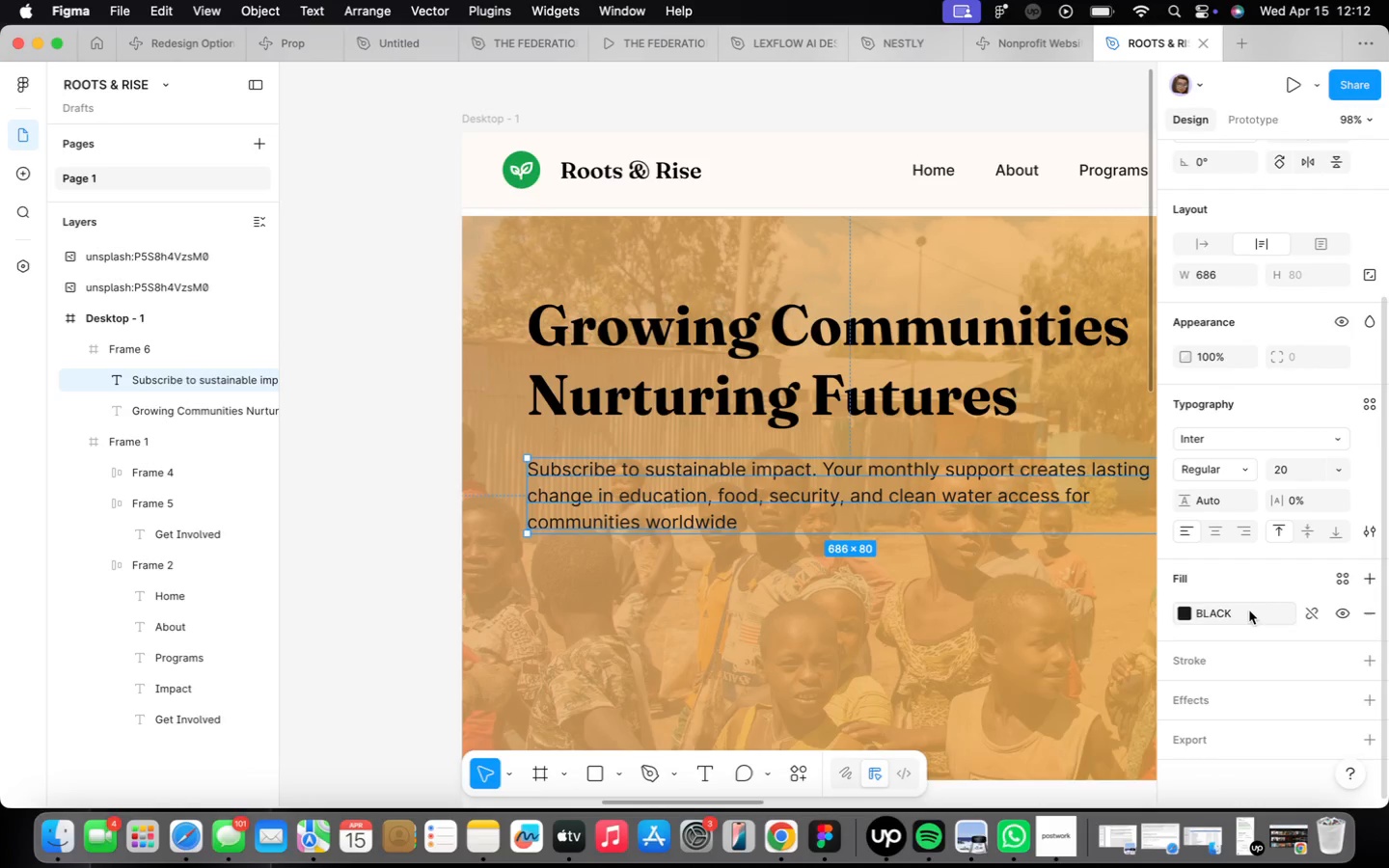 
left_click([1250, 612])
 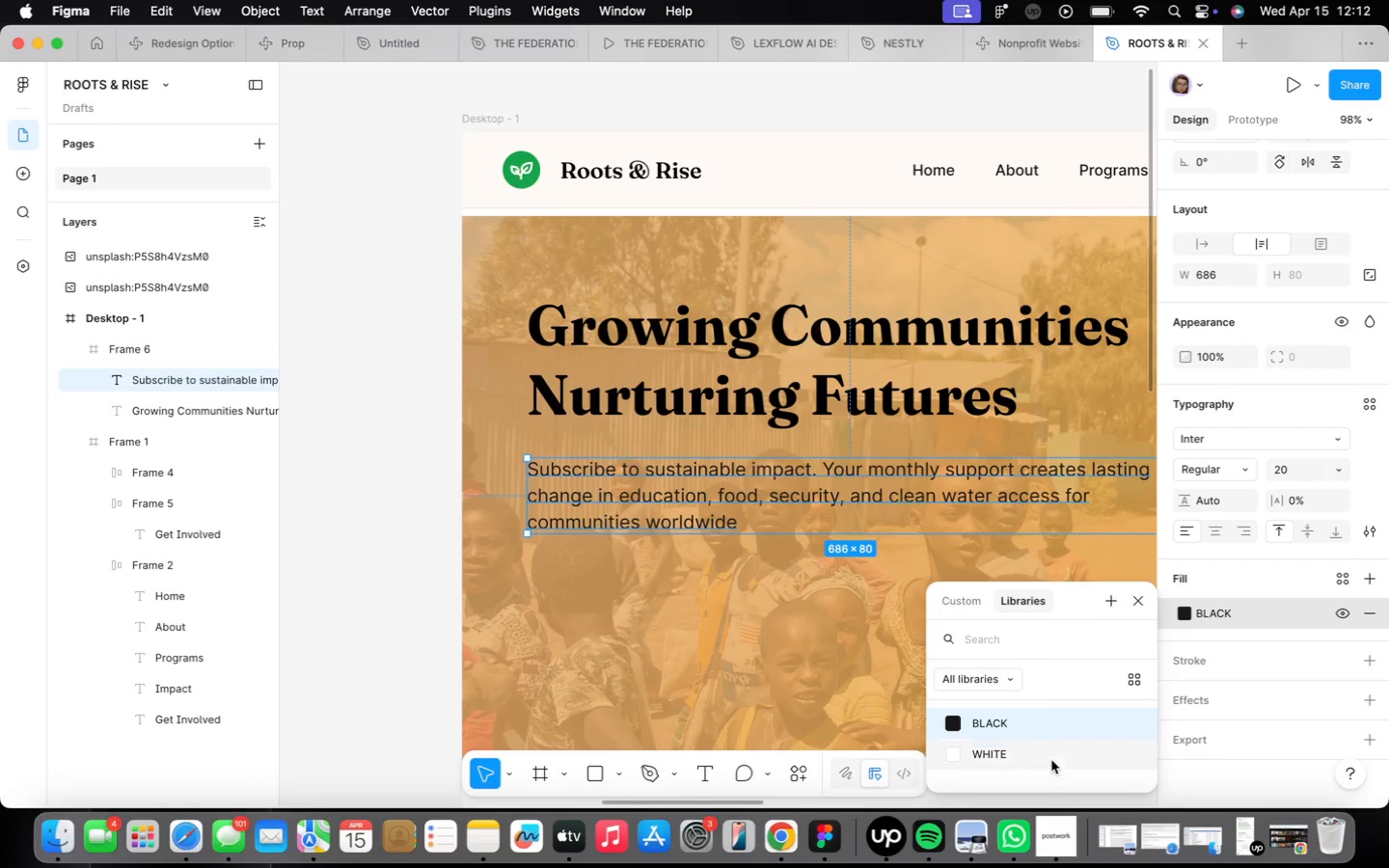 
left_click([1051, 760])
 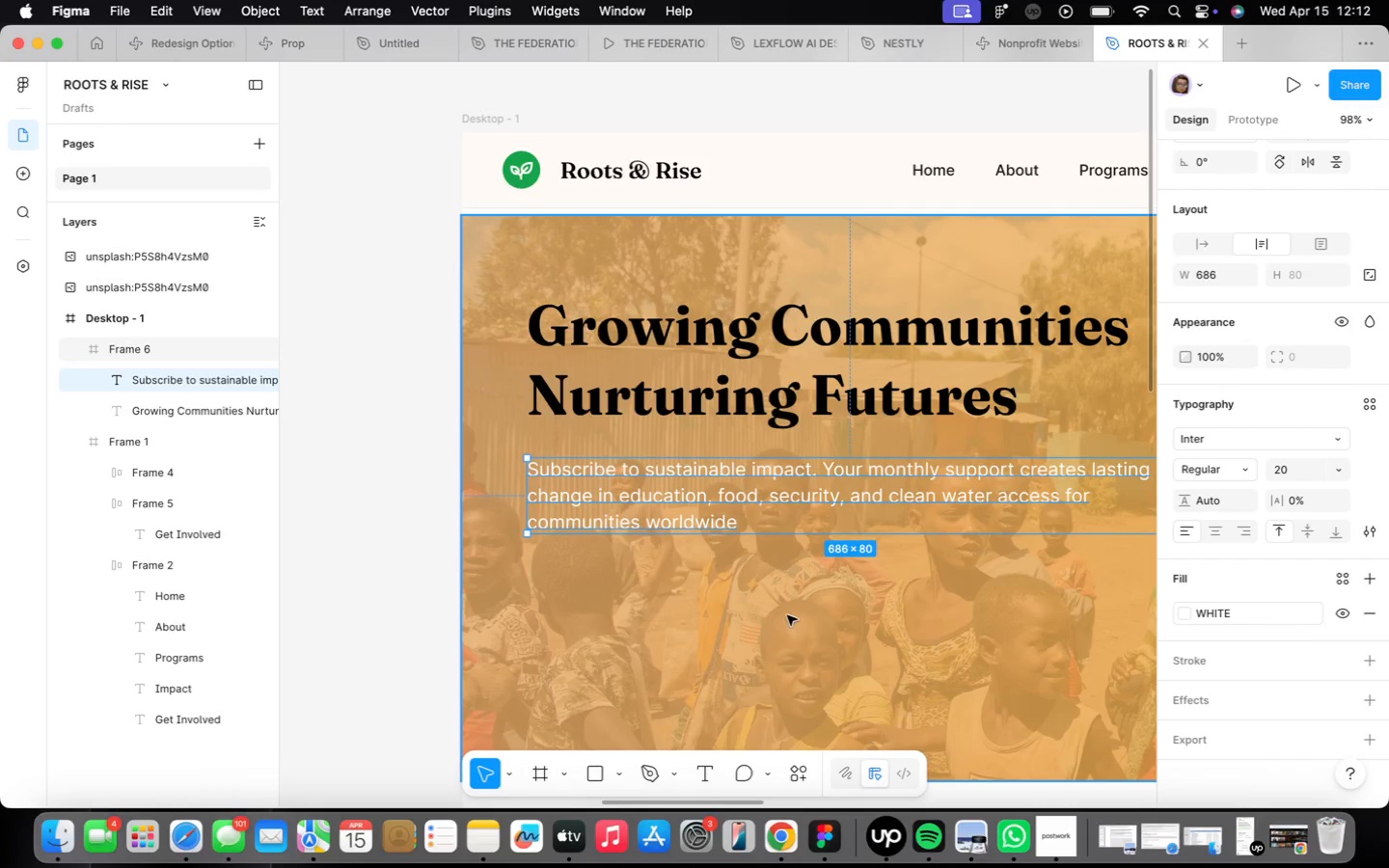 
scroll: coordinate [788, 614], scroll_direction: down, amount: 4.0
 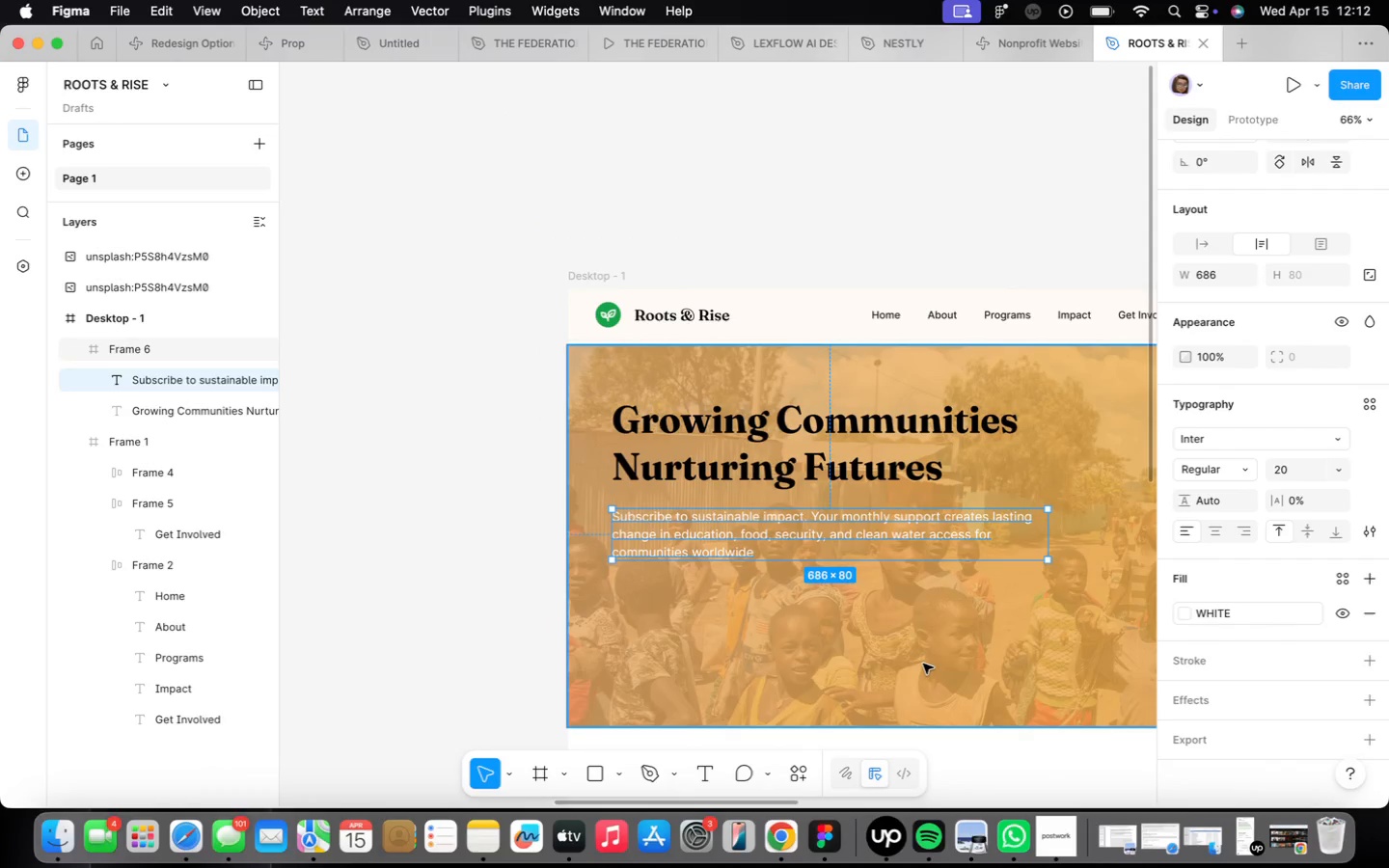 
left_click([923, 663])
 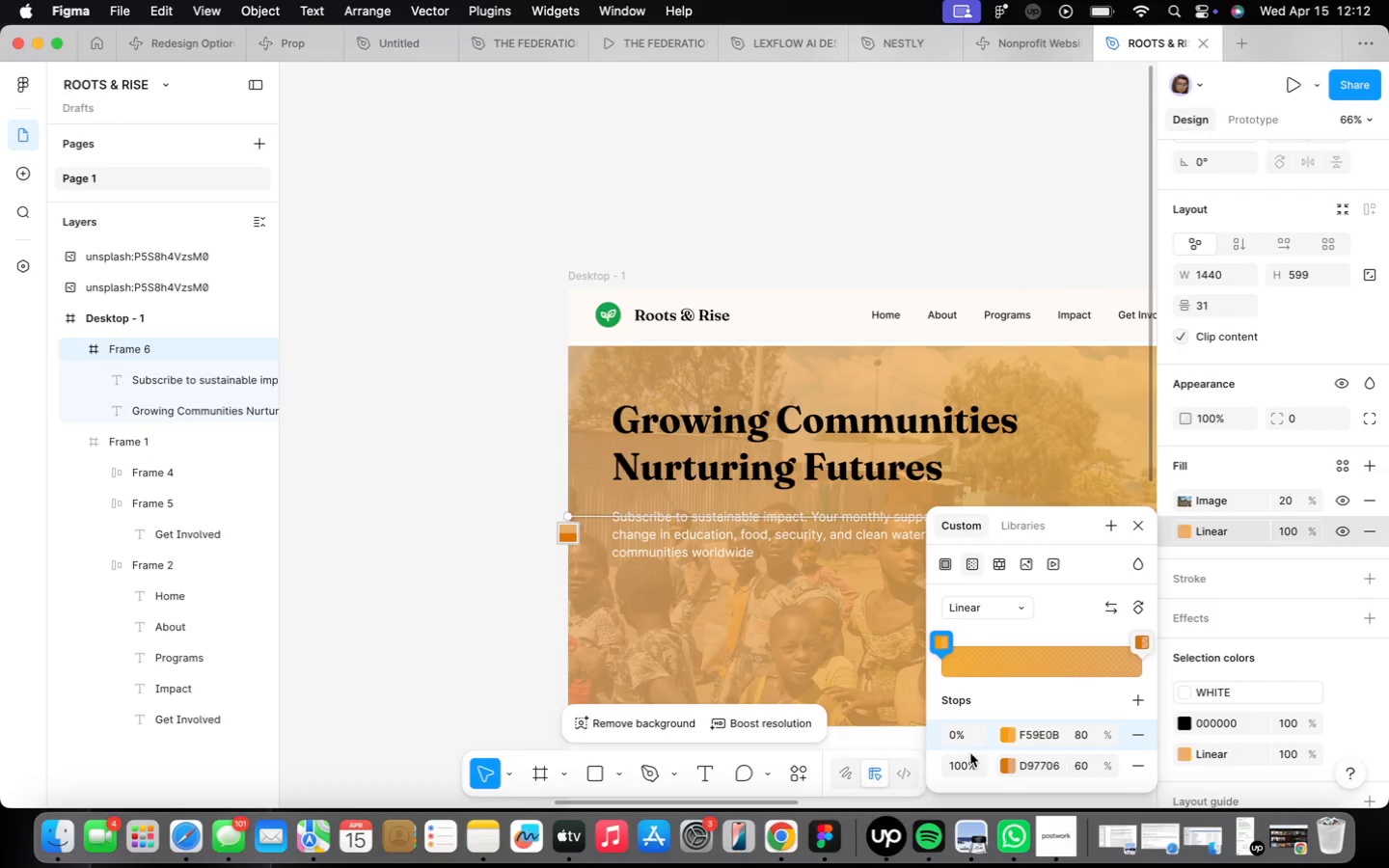 
wait(5.54)
 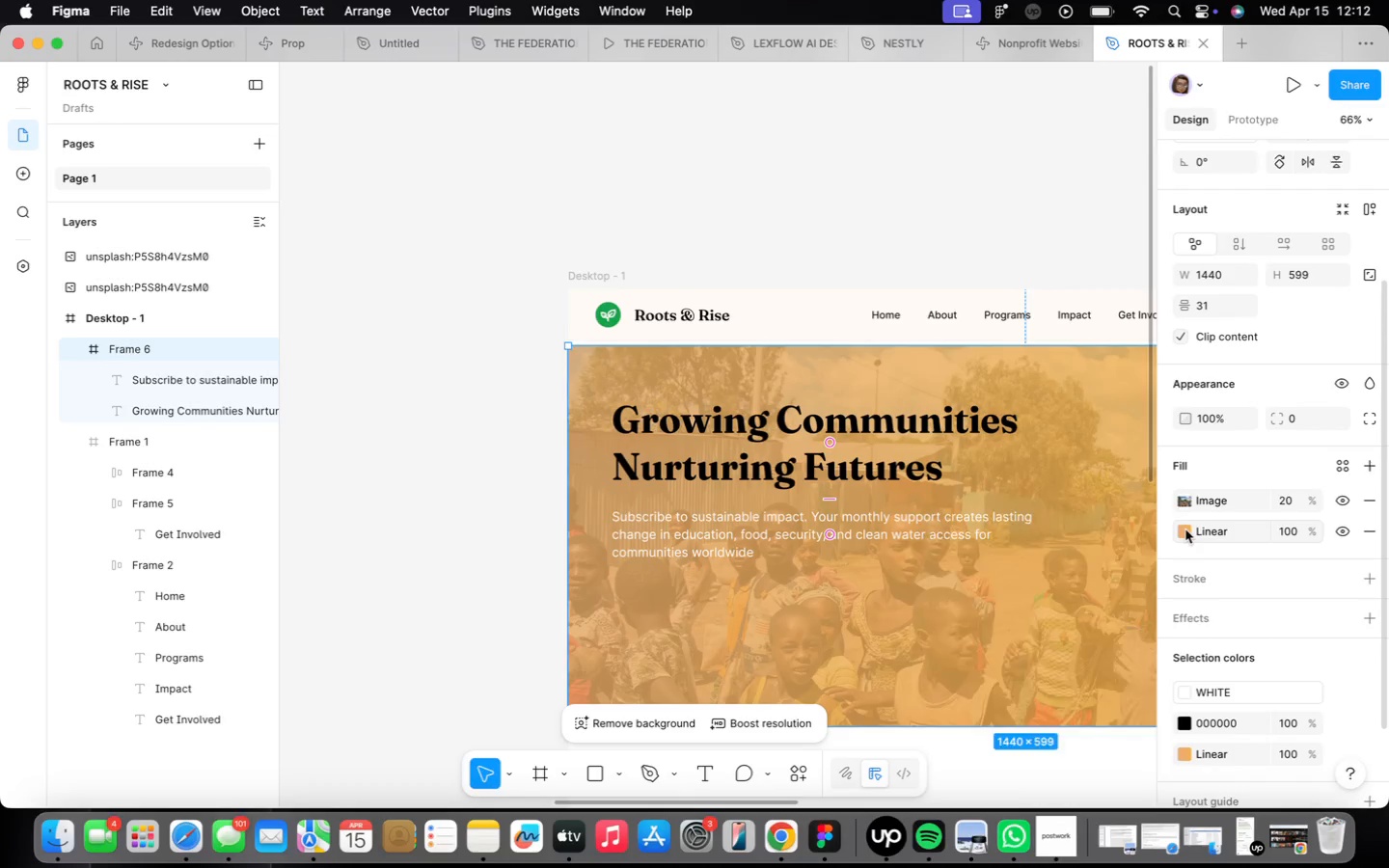 
left_click([1040, 664])
 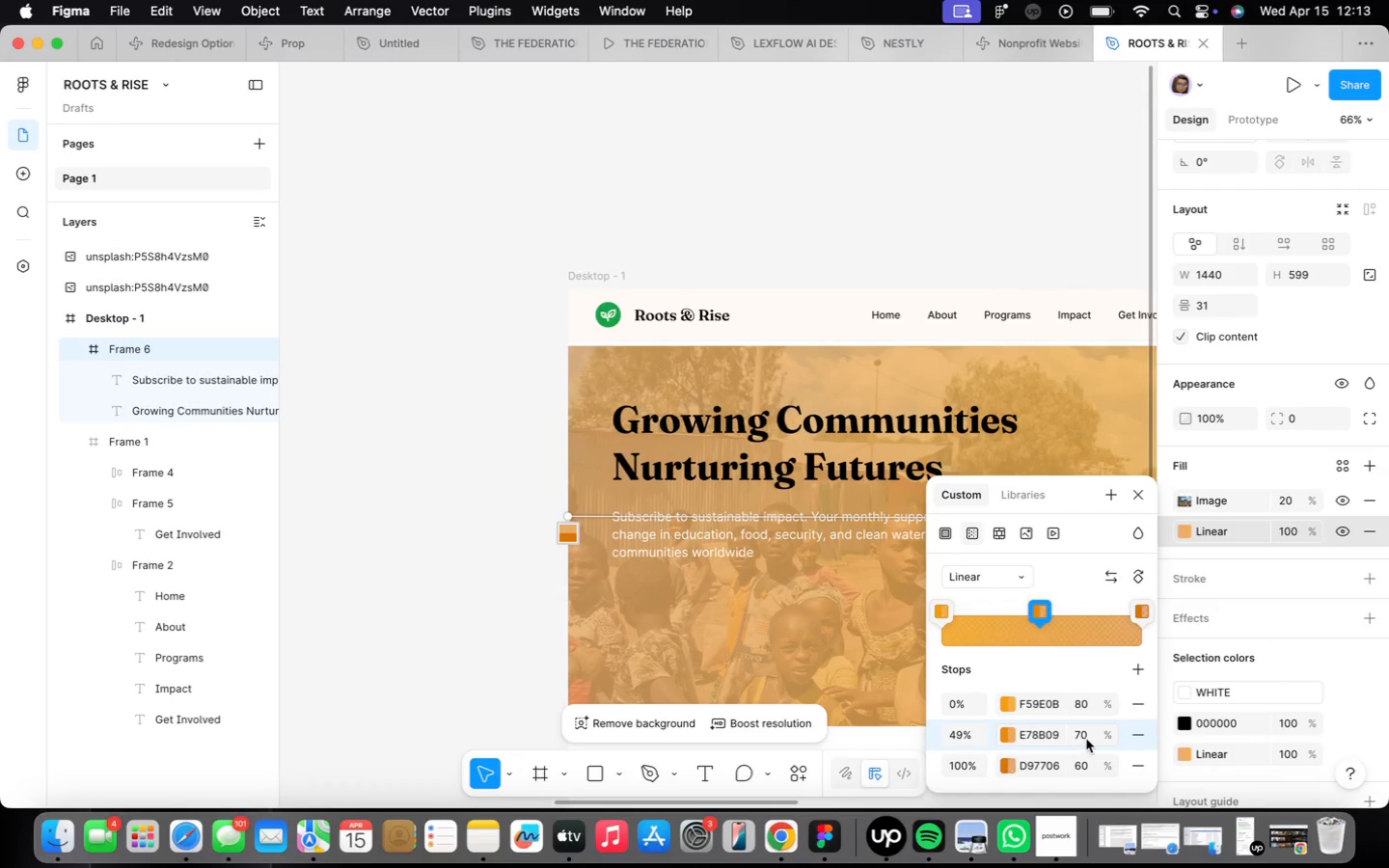 
left_click([1082, 738])
 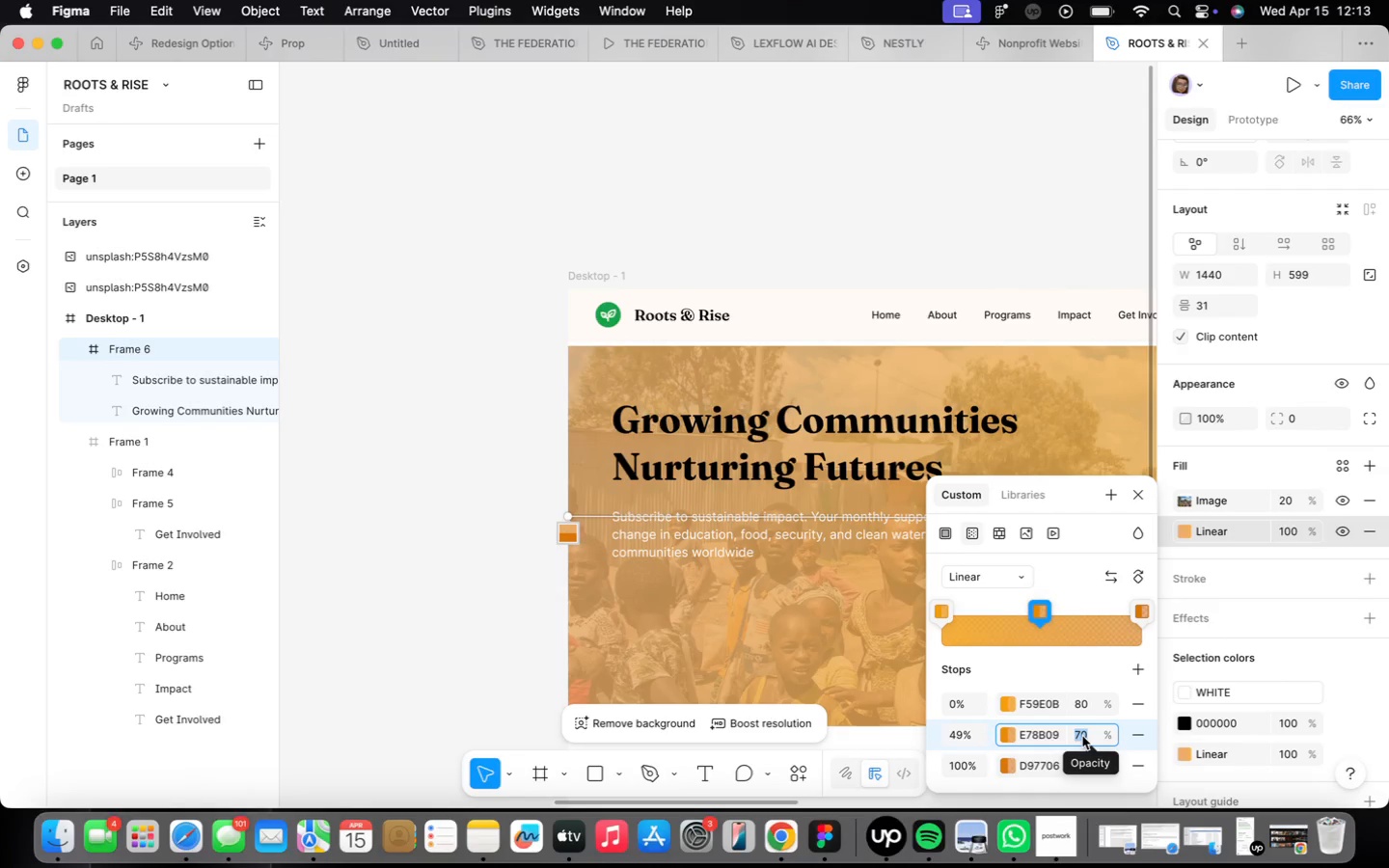 
type(90)
 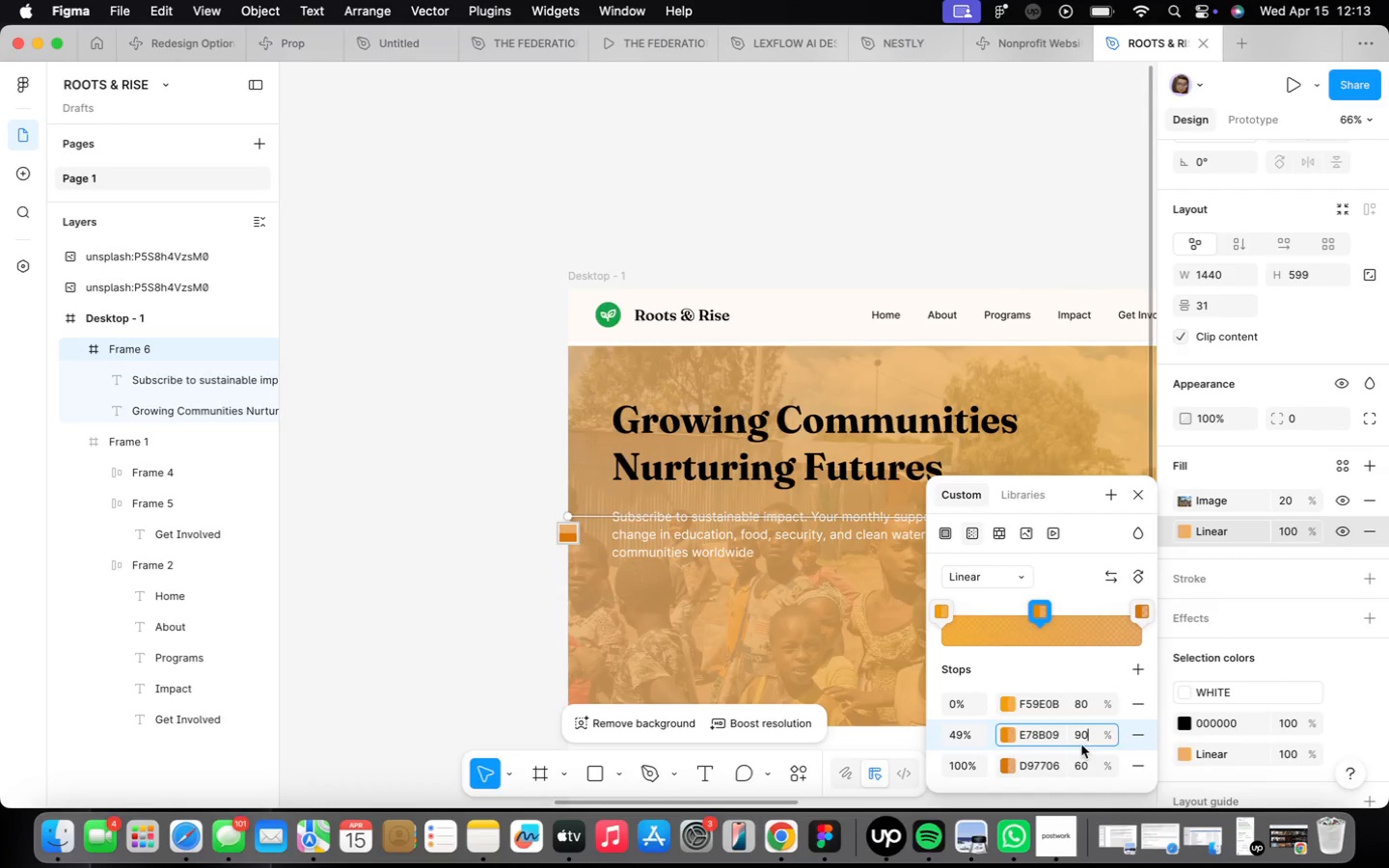 
key(Enter)
 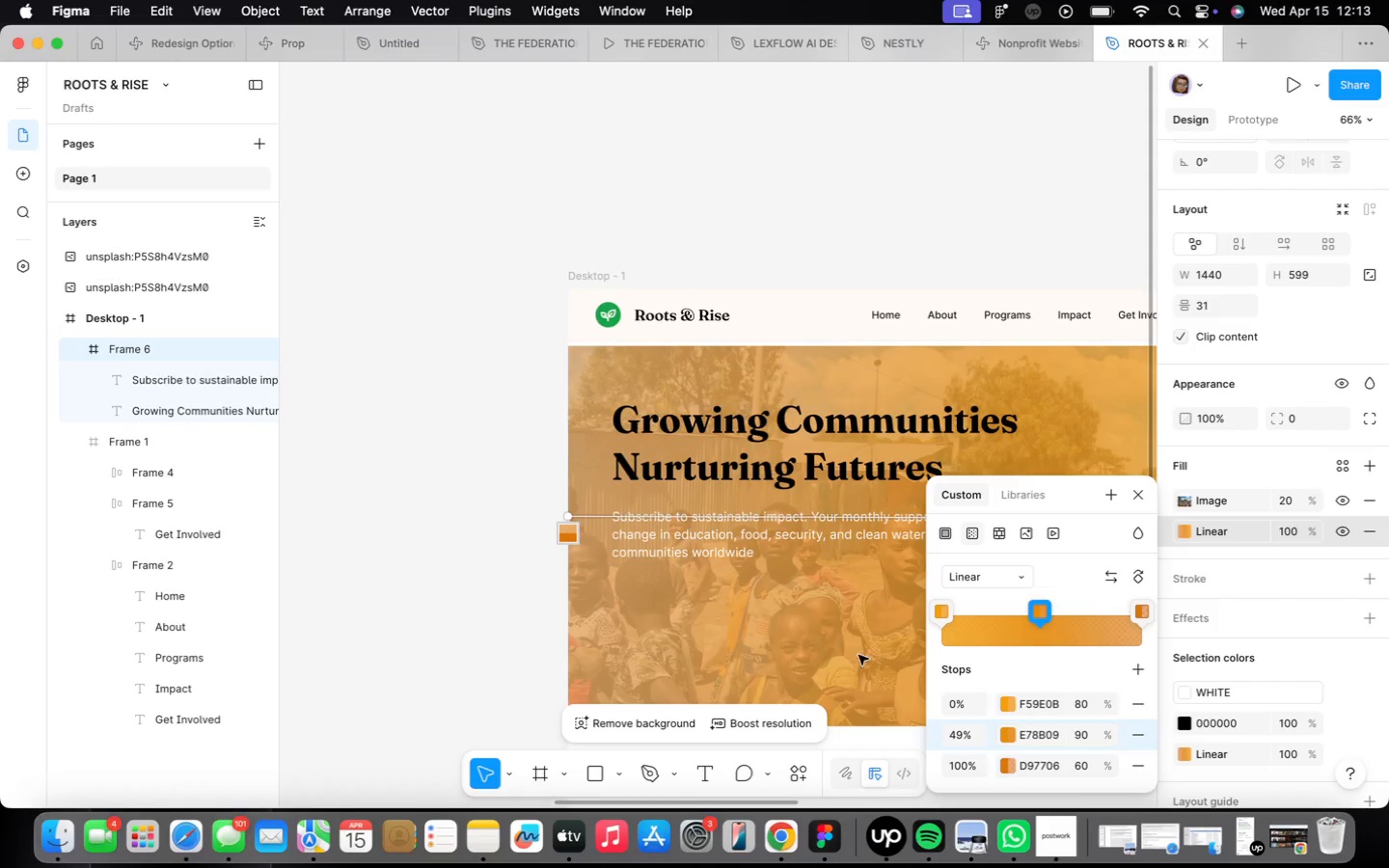 
left_click([857, 659])
 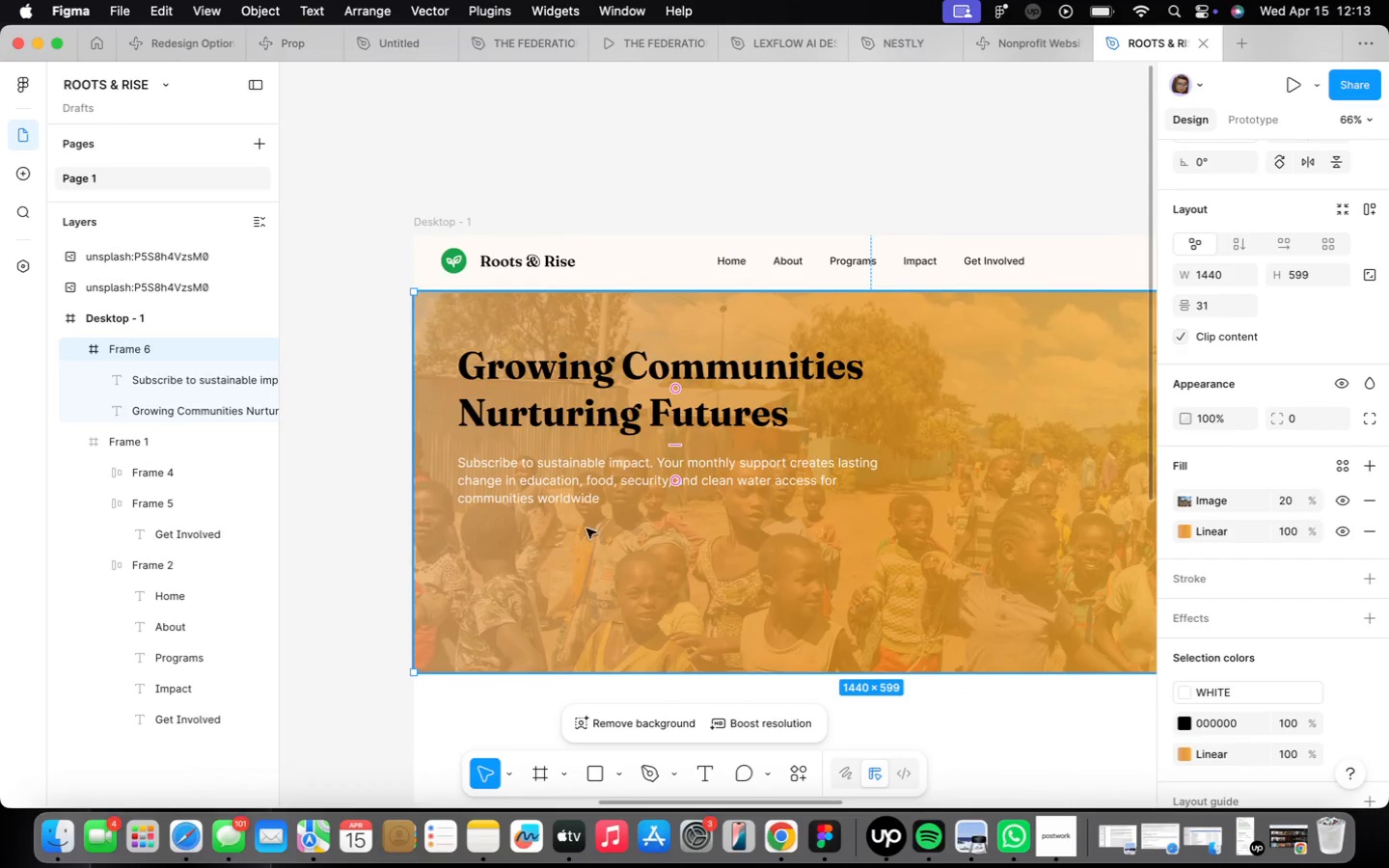 
double_click([538, 492])
 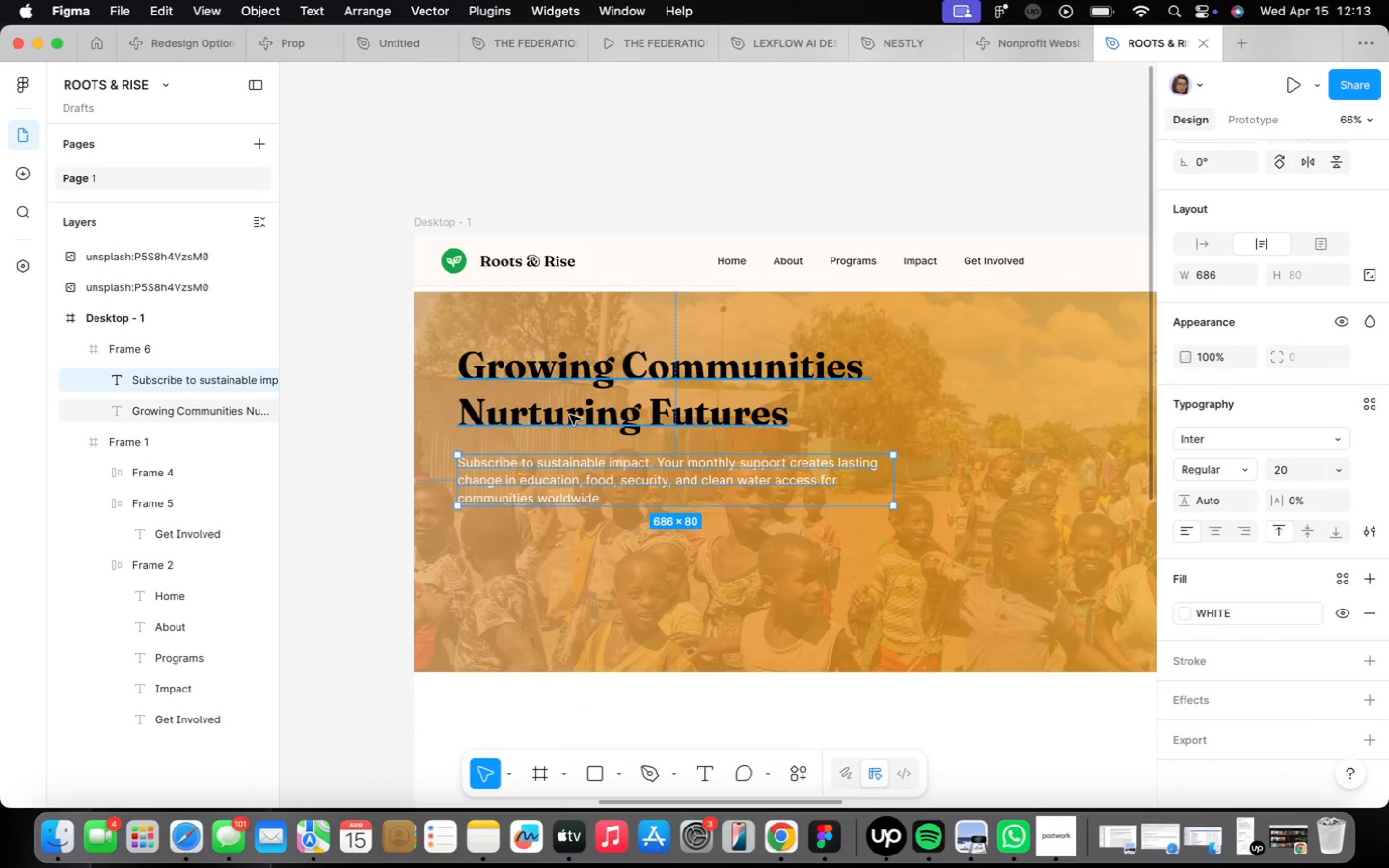 
hold_key(key=ShiftLeft, duration=0.4)
left_click([570, 415])
 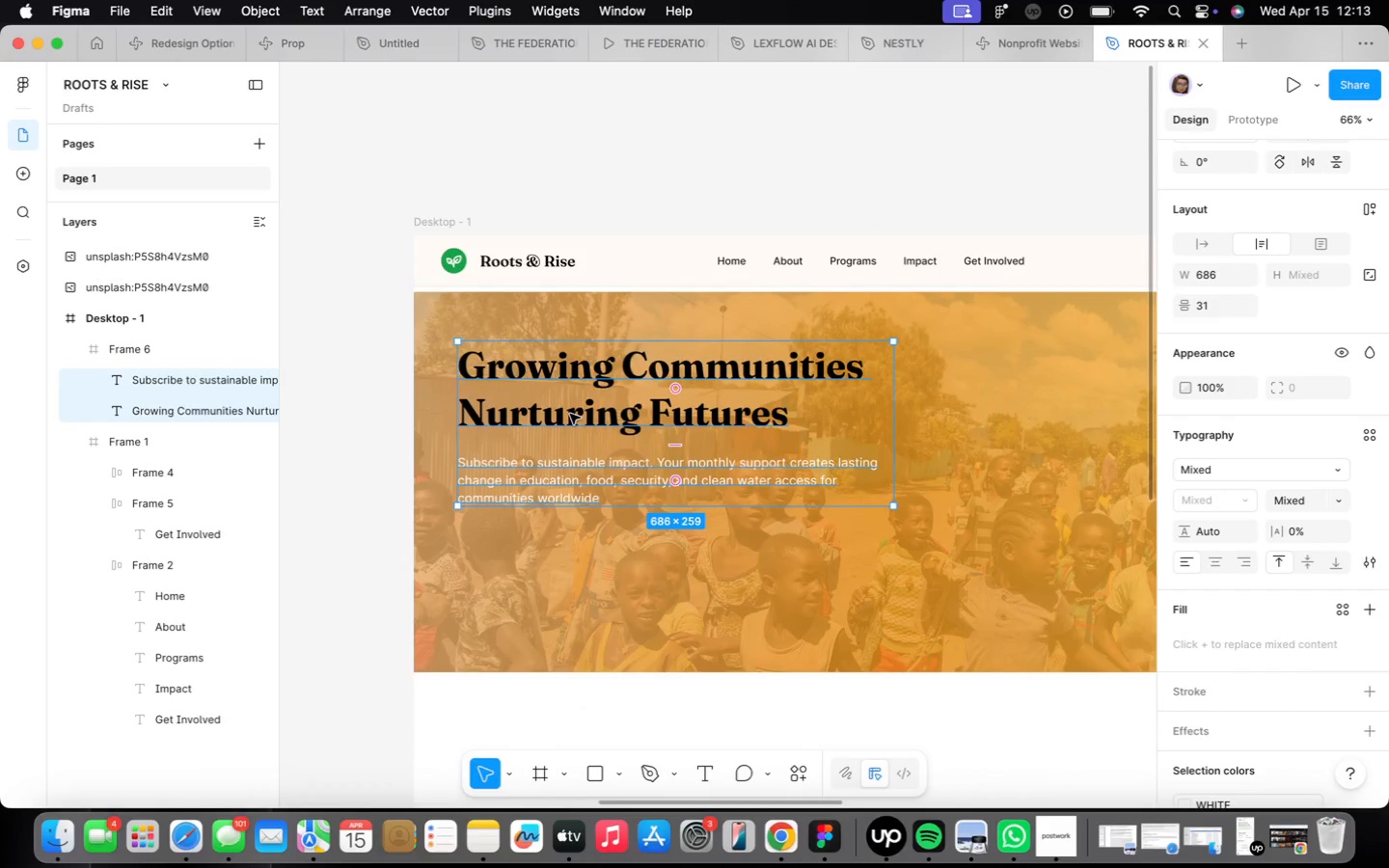 
key(Shift+A)
 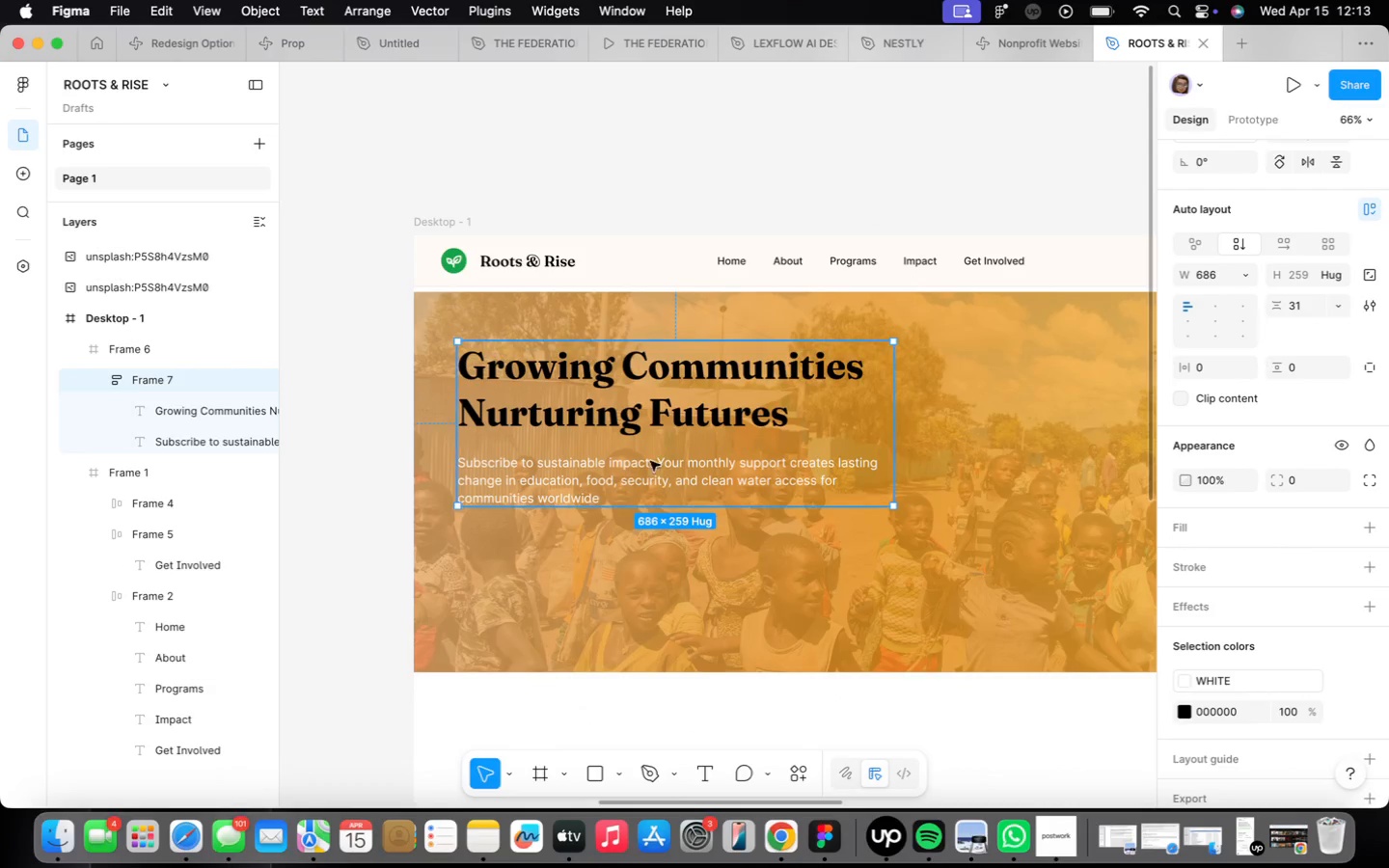 
left_click_drag(start_coordinate=[650, 449], to_coordinate=[654, 469])
 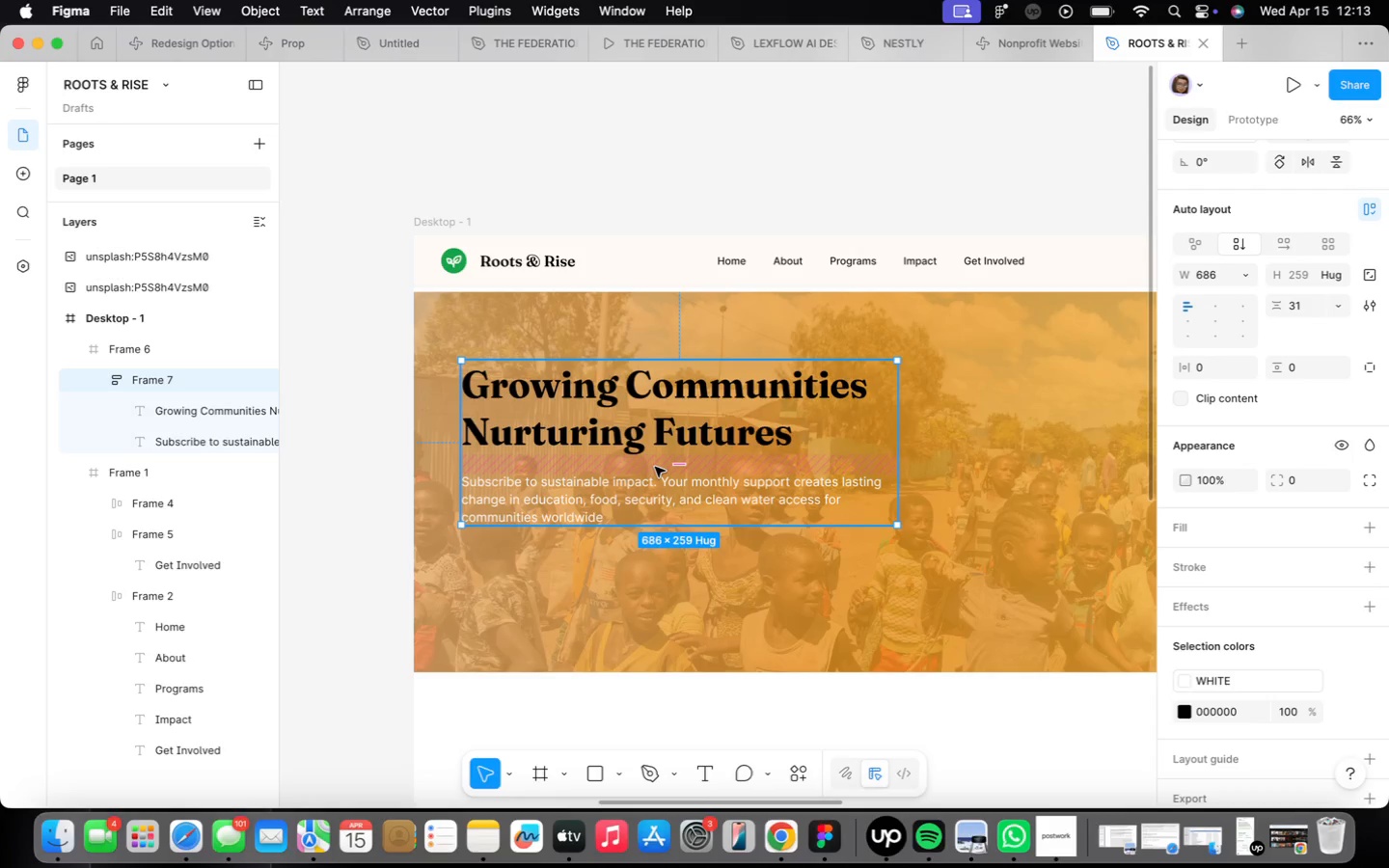 
wait(5.83)
 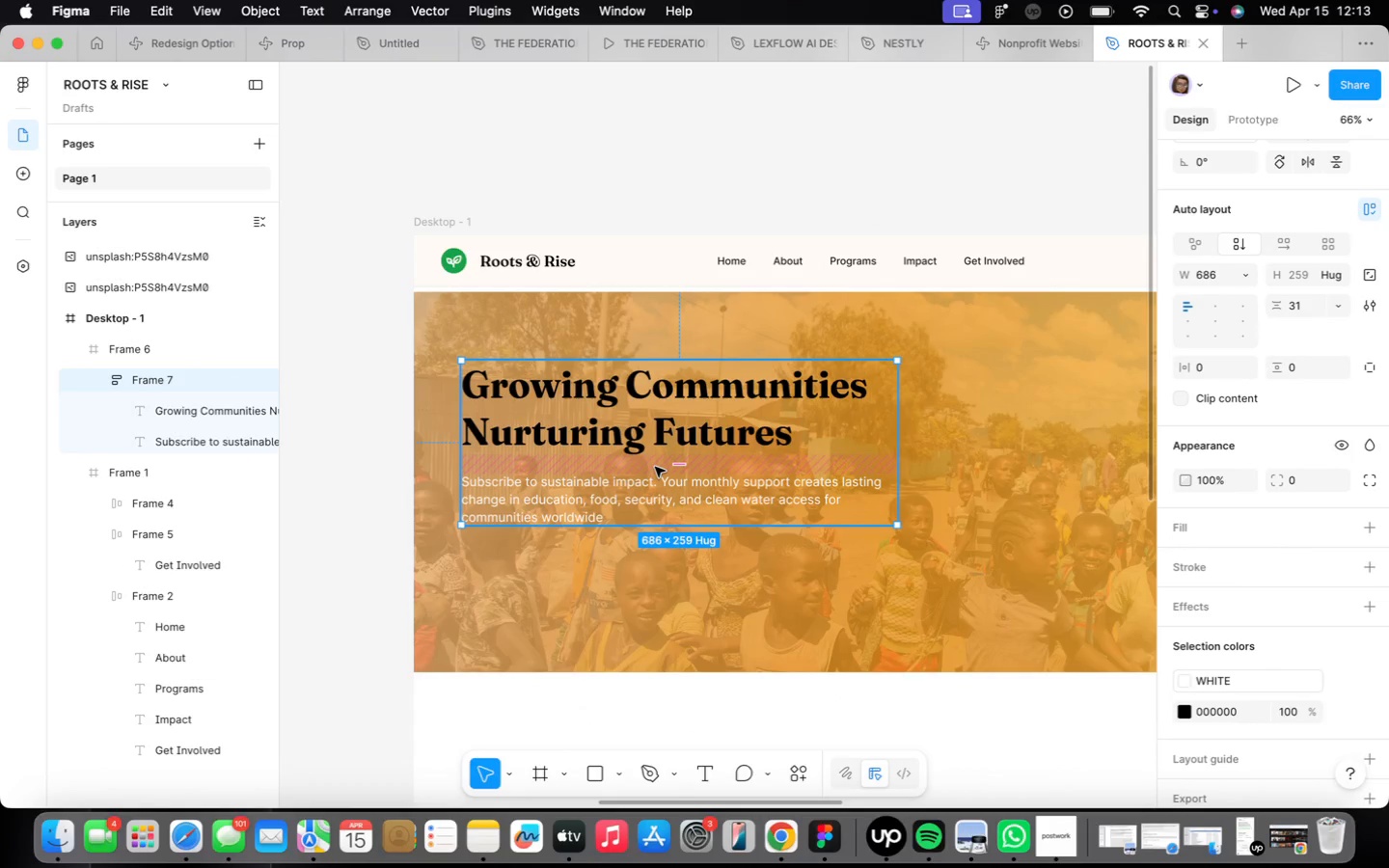 
scroll: coordinate [589, 597], scroll_direction: up, amount: 4.0
 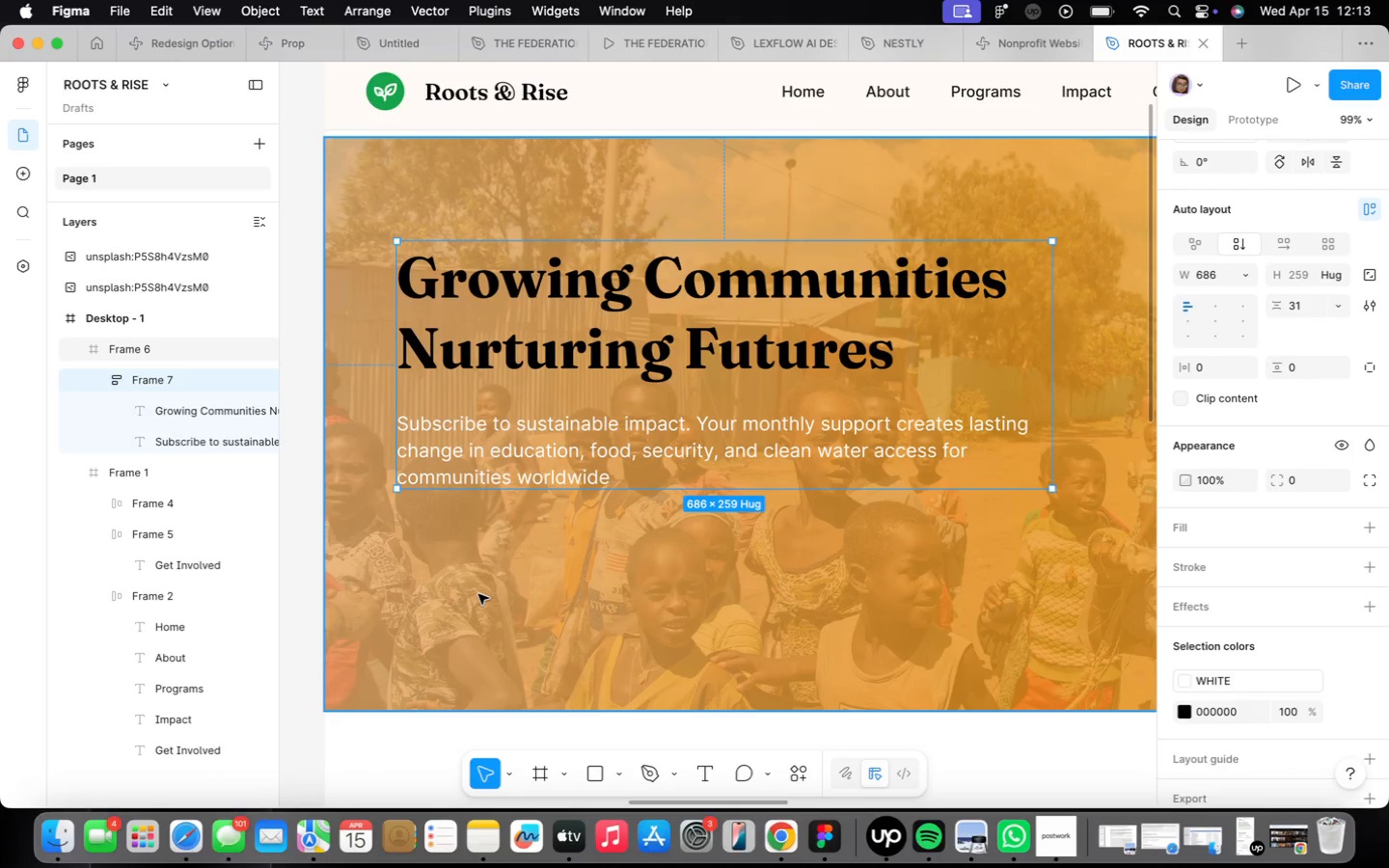 
wait(5.13)
 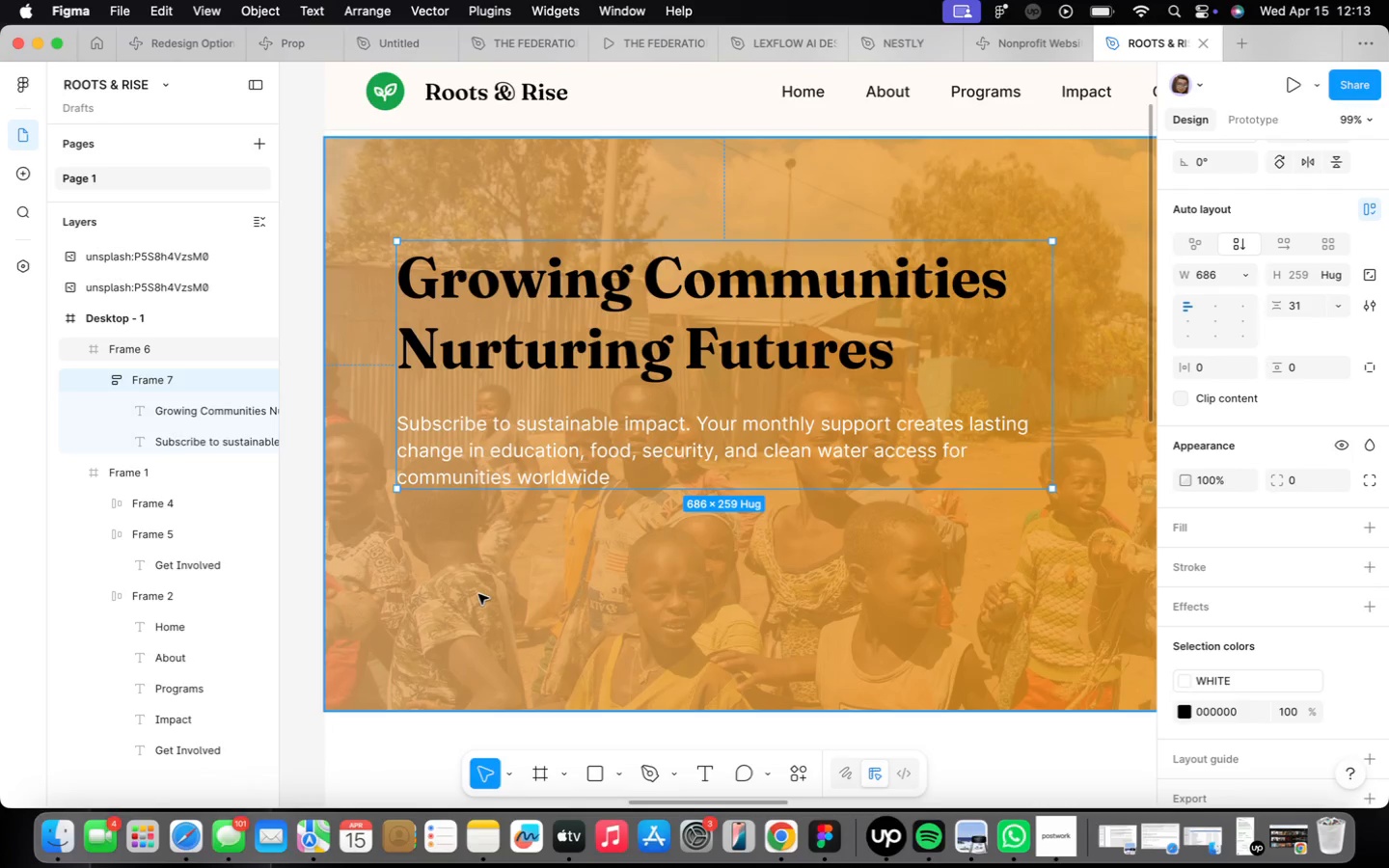 
left_click([541, 460])
 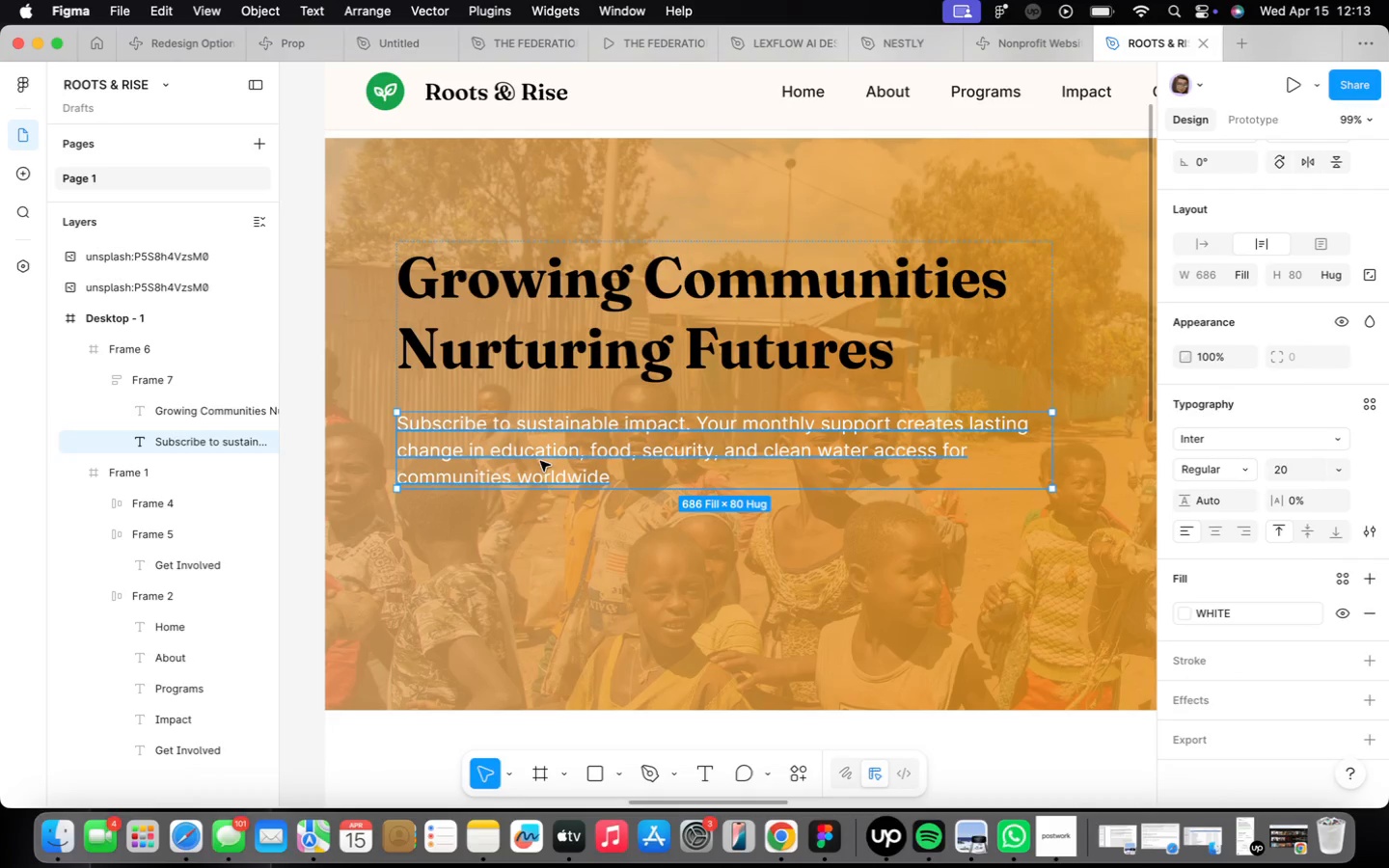 
hold_key(key=OptionLeft, duration=0.82)
left_click_drag(start_coordinate=[540, 461], to_coordinate=[561, 593])
 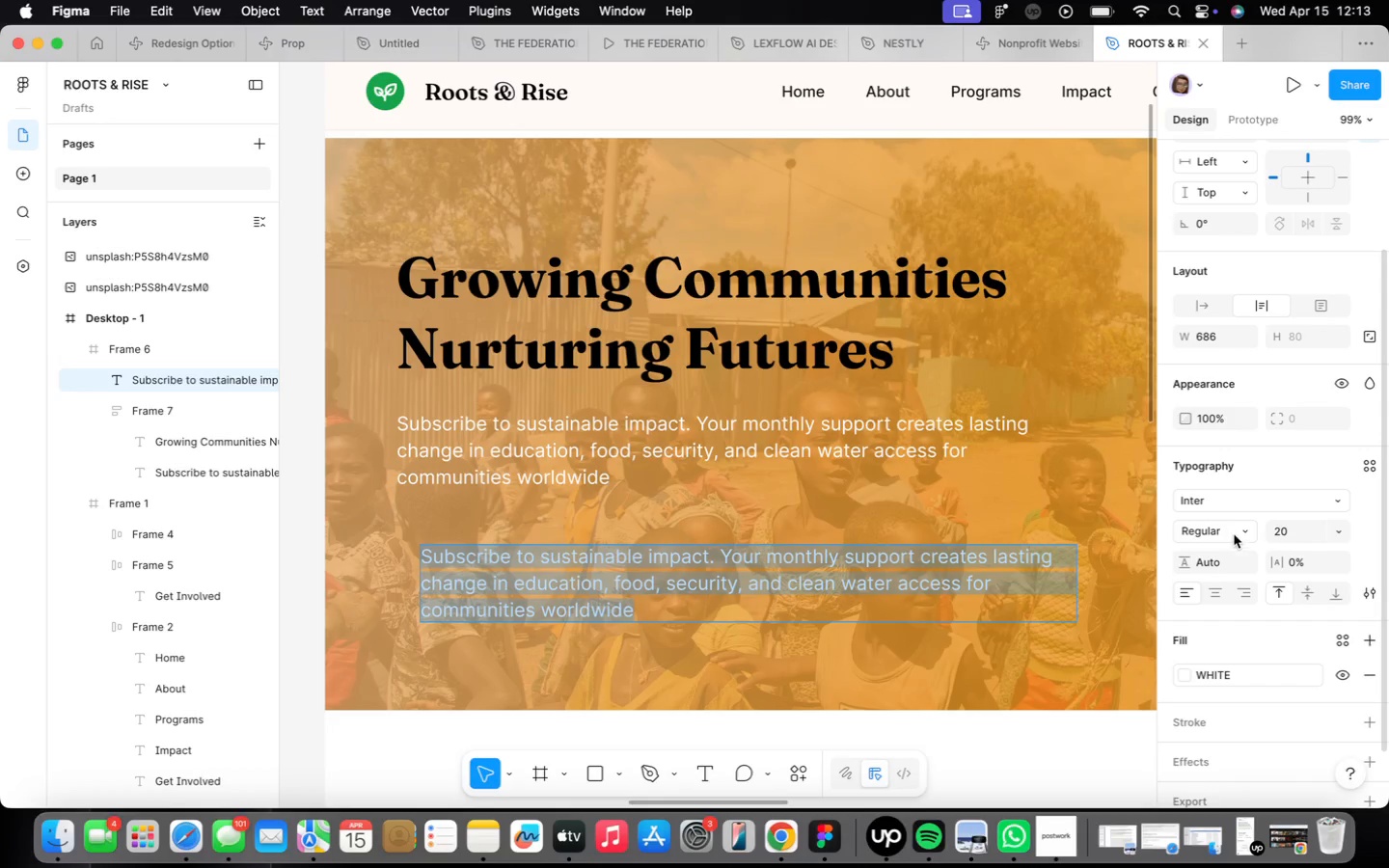 
left_click([1243, 535])
 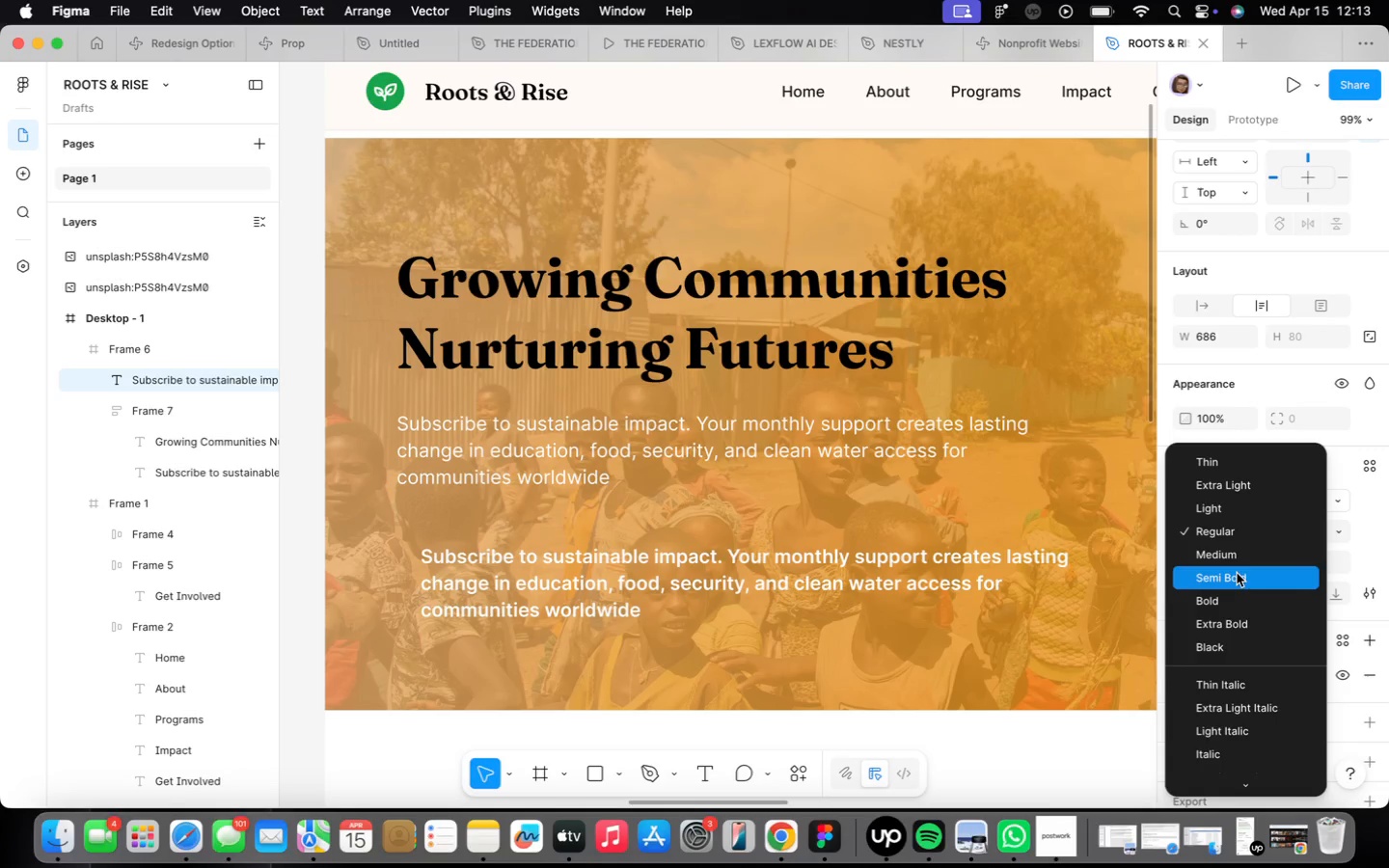 
left_click([1236, 575])
 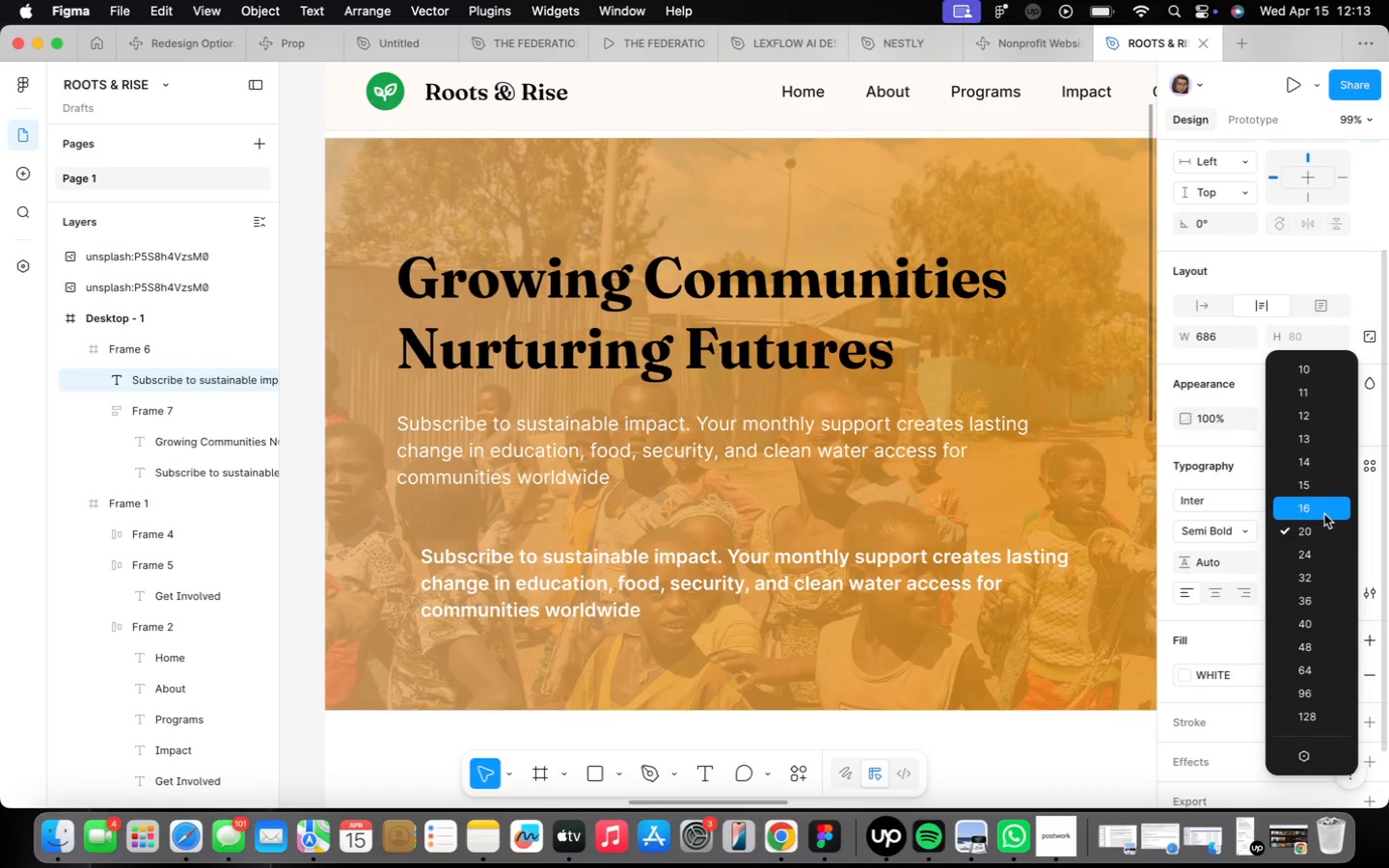 
left_click([1323, 511])
 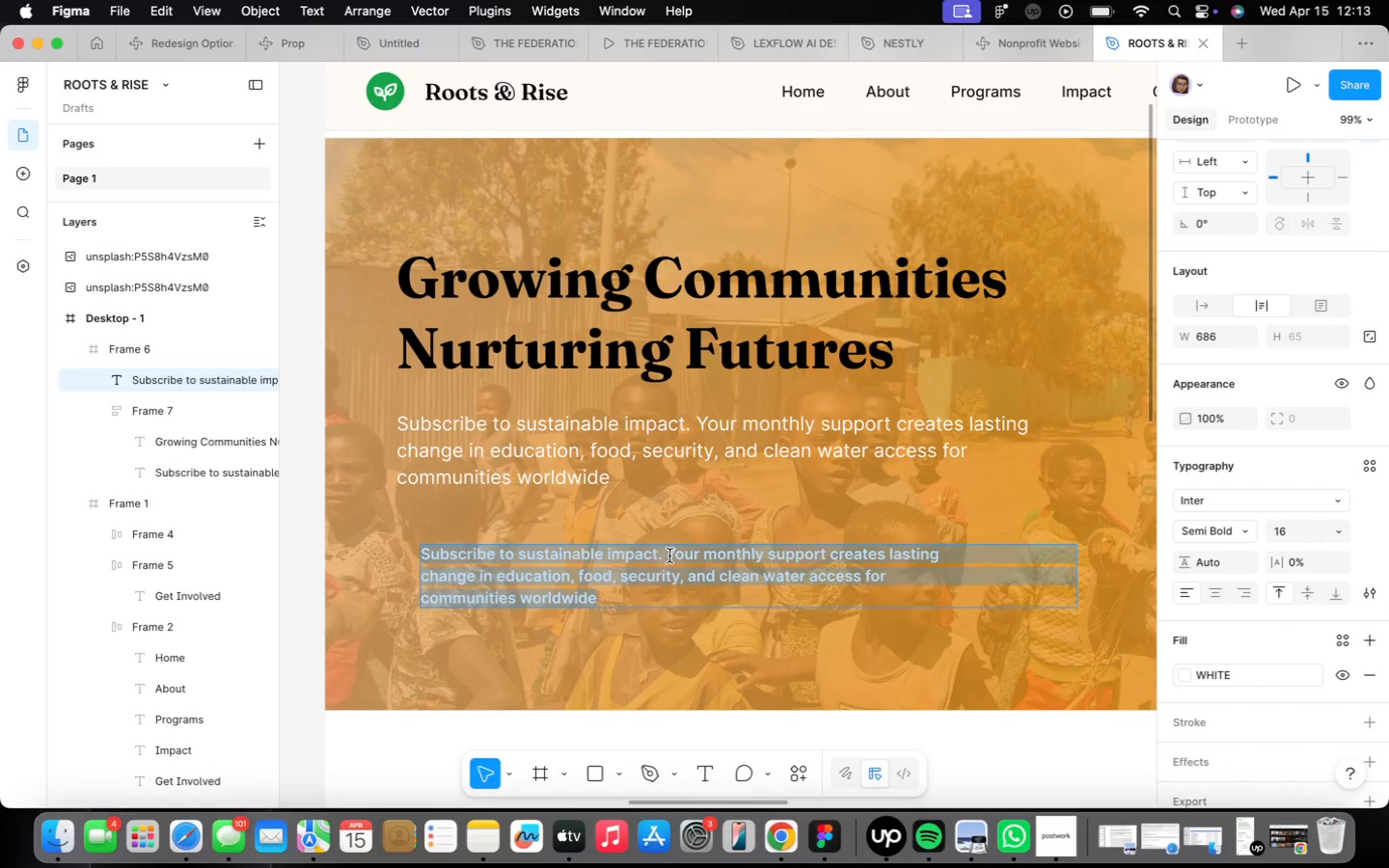 
type(Start Your Impacrt)
key(Backspace)
key(Backspace)
type(t)
 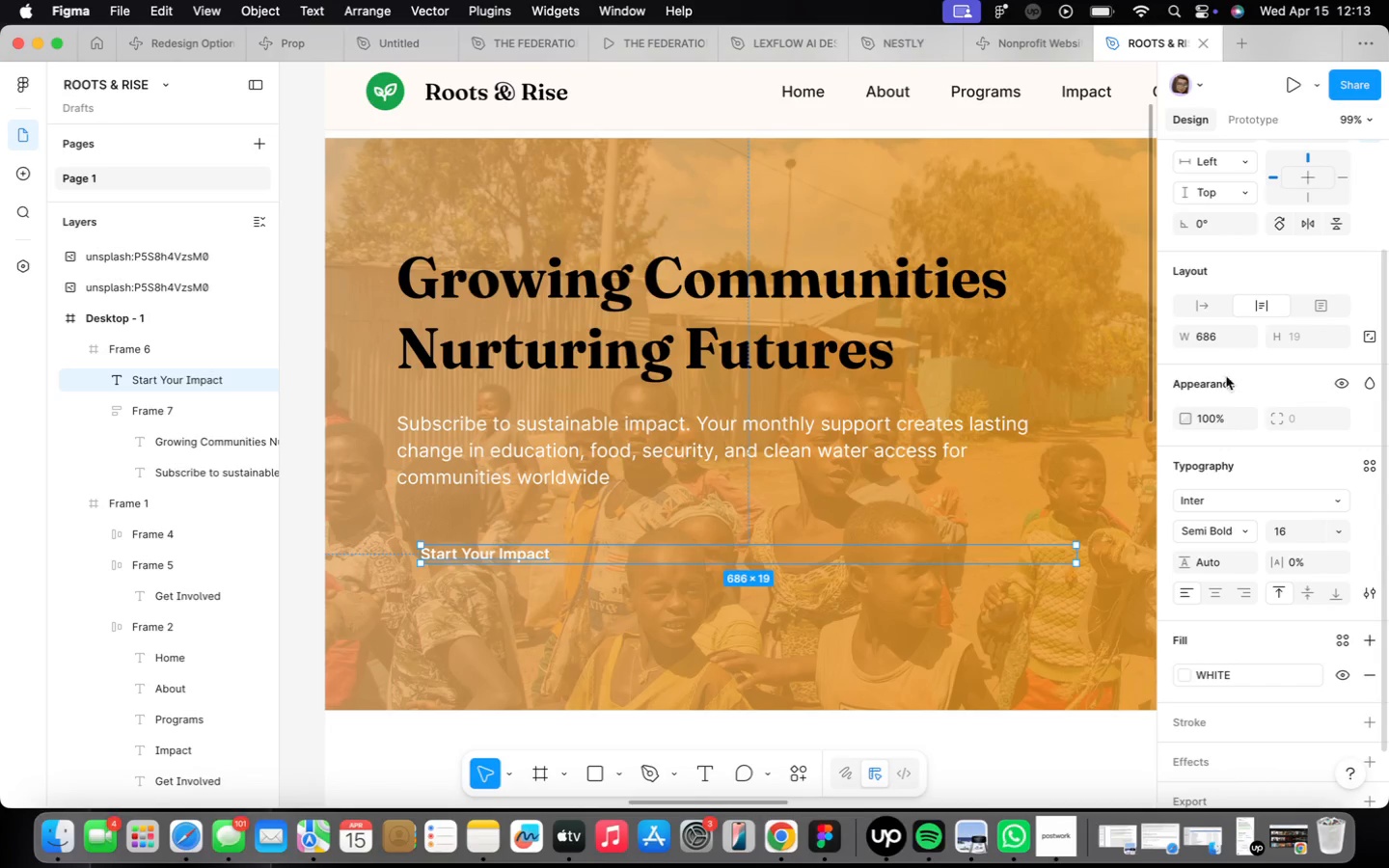 
left_click([1204, 303])
 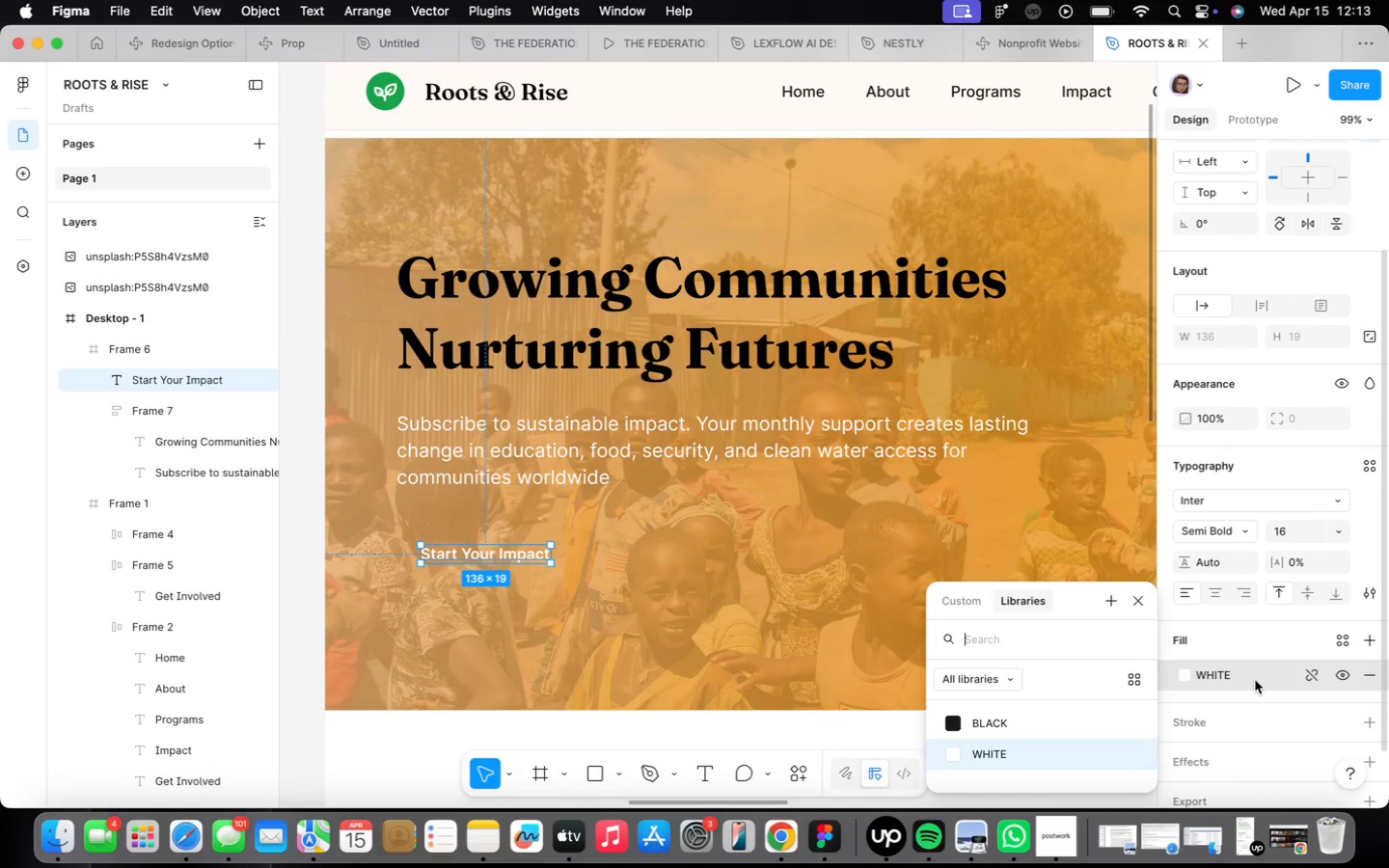 
left_click([1013, 730])
 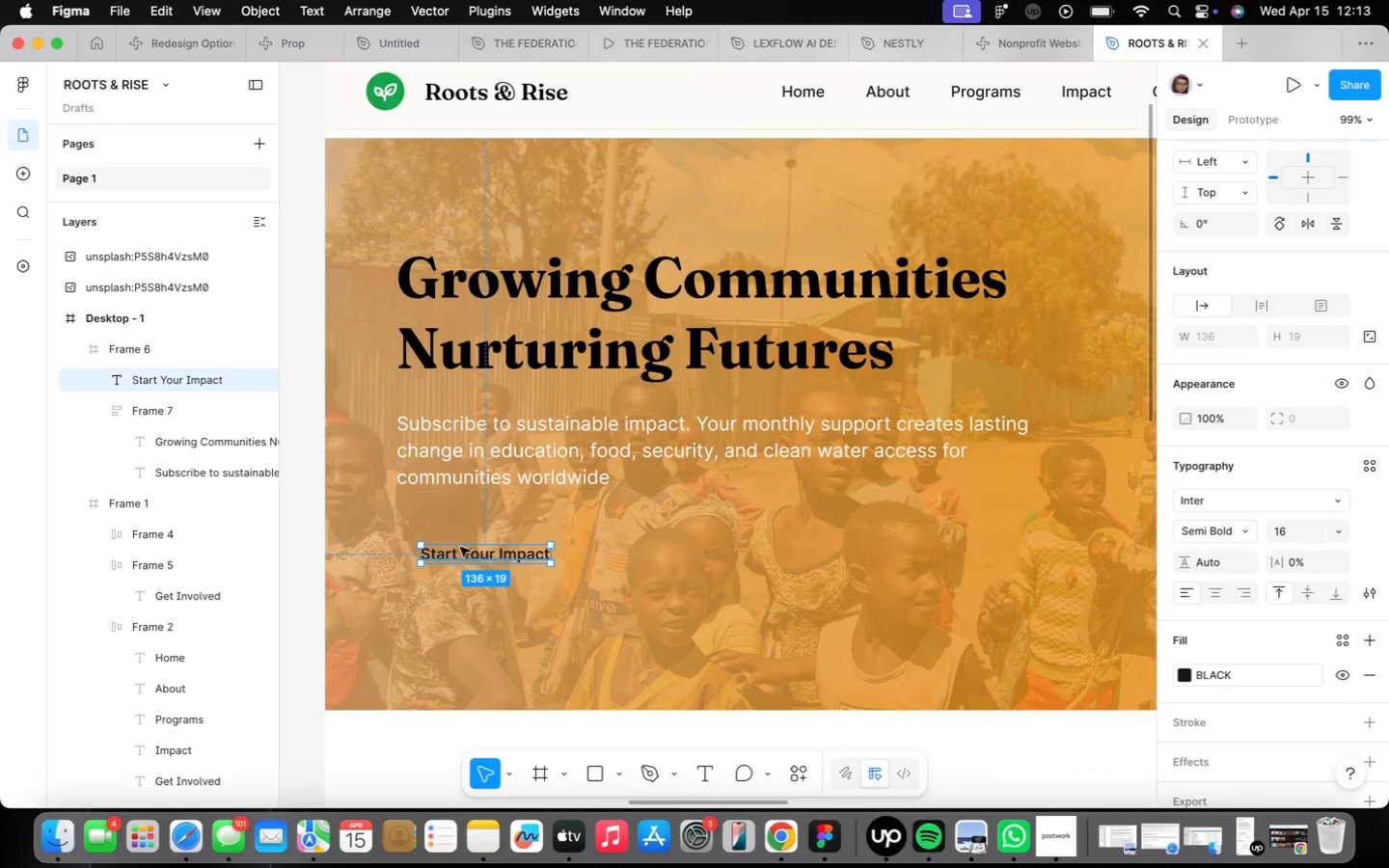 
scroll: coordinate [464, 545], scroll_direction: up, amount: 2.0
 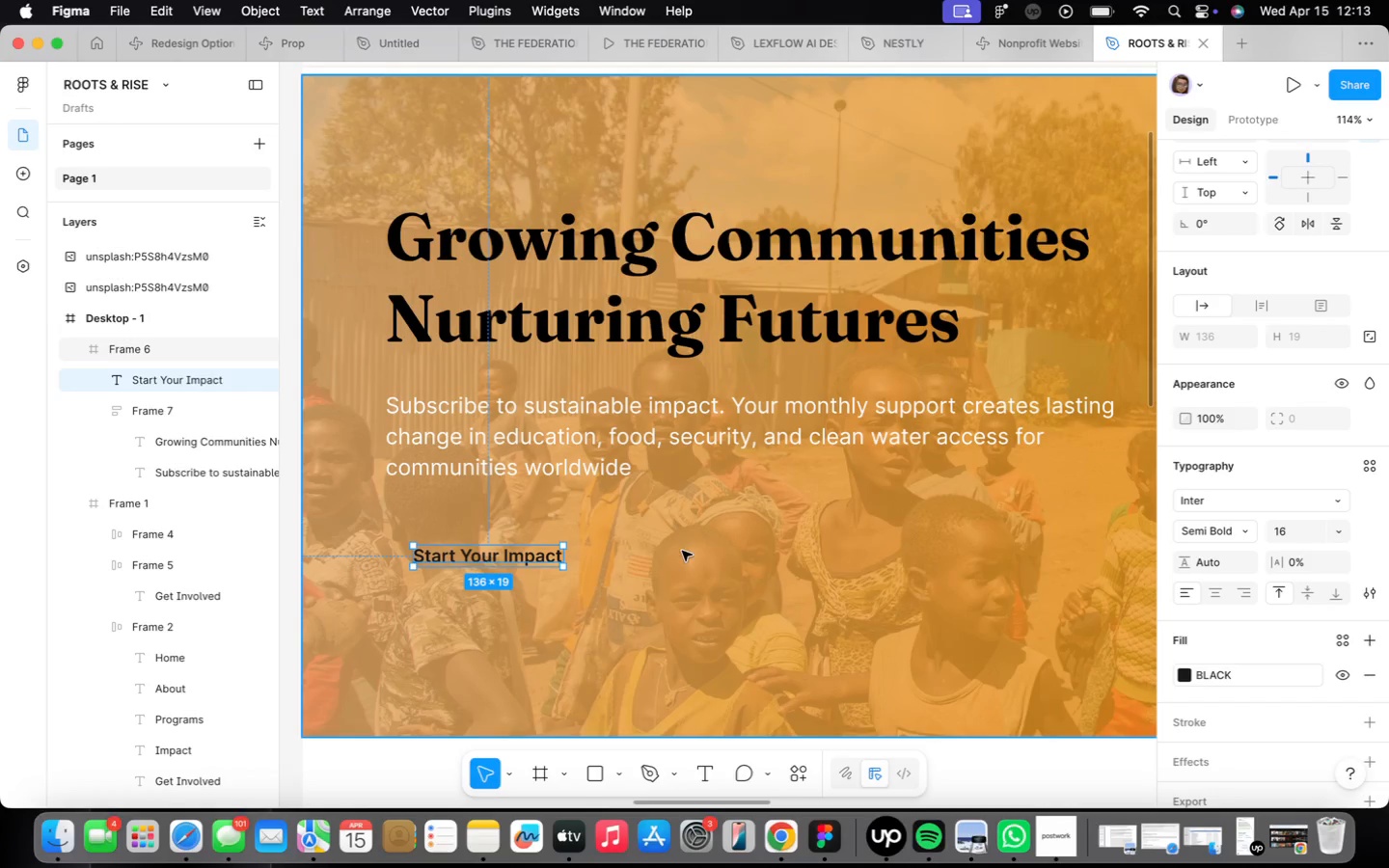 
left_click([682, 551])
 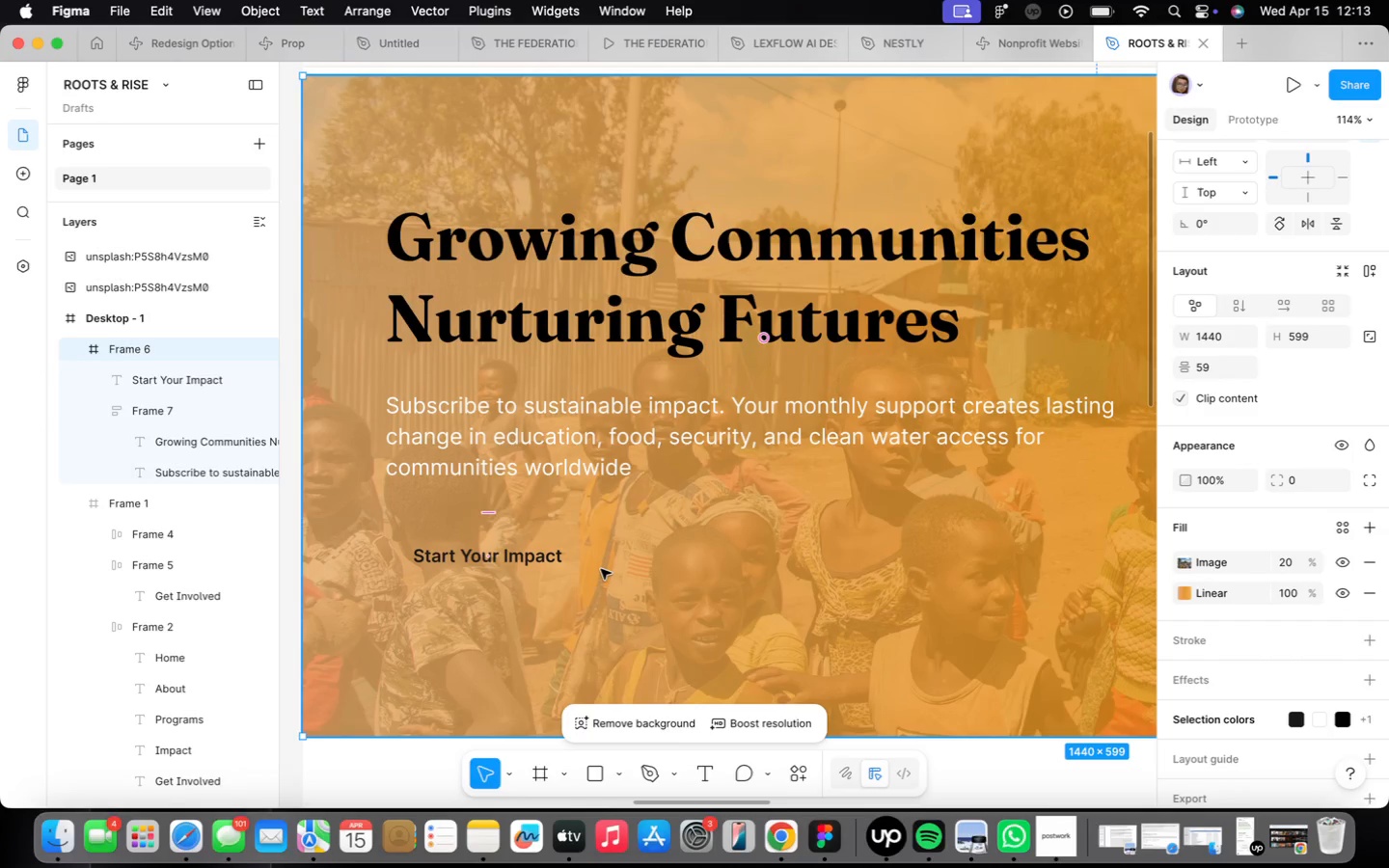 
wait(8.52)
 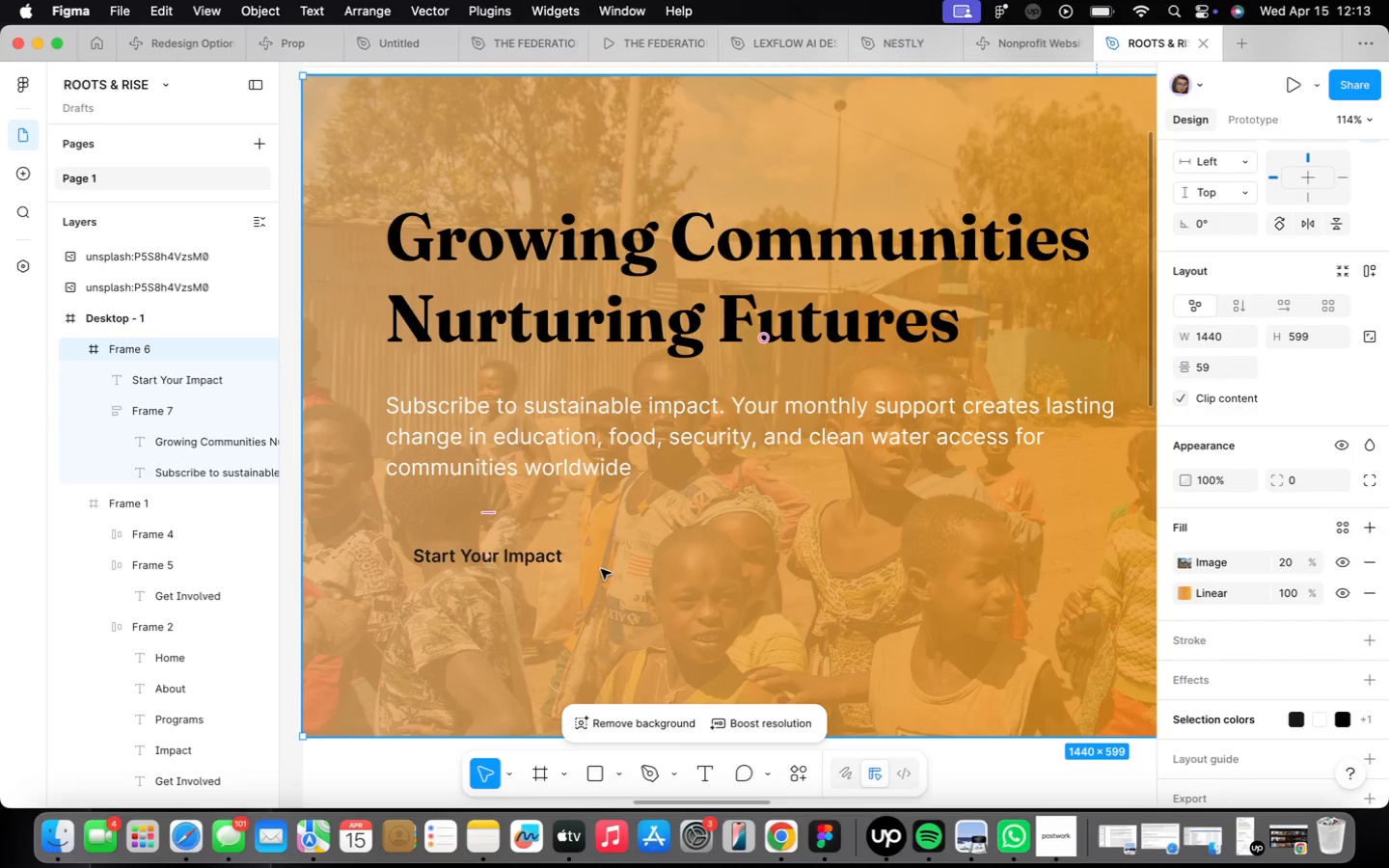 
left_click([880, 379])
 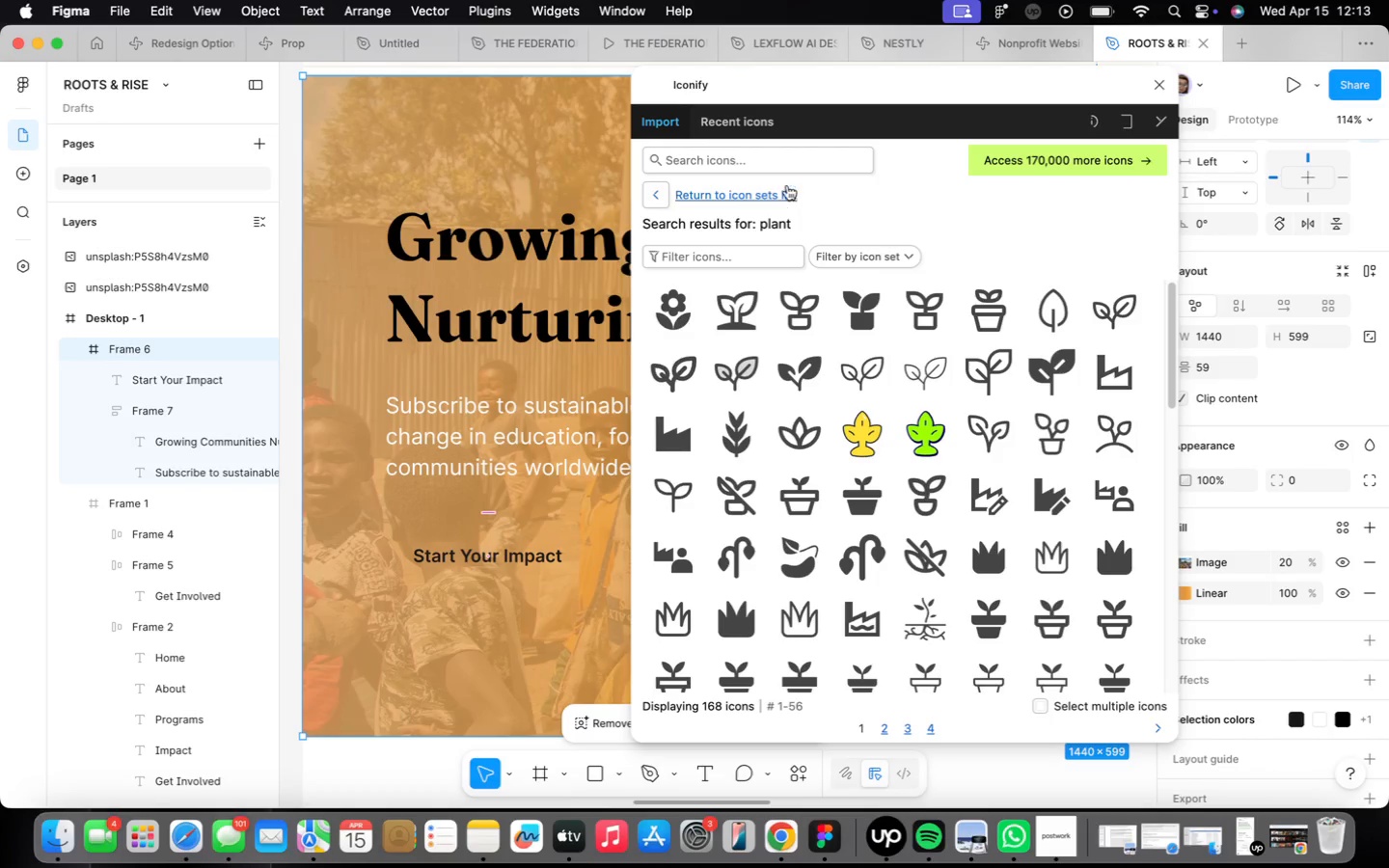 
left_click([781, 163])
 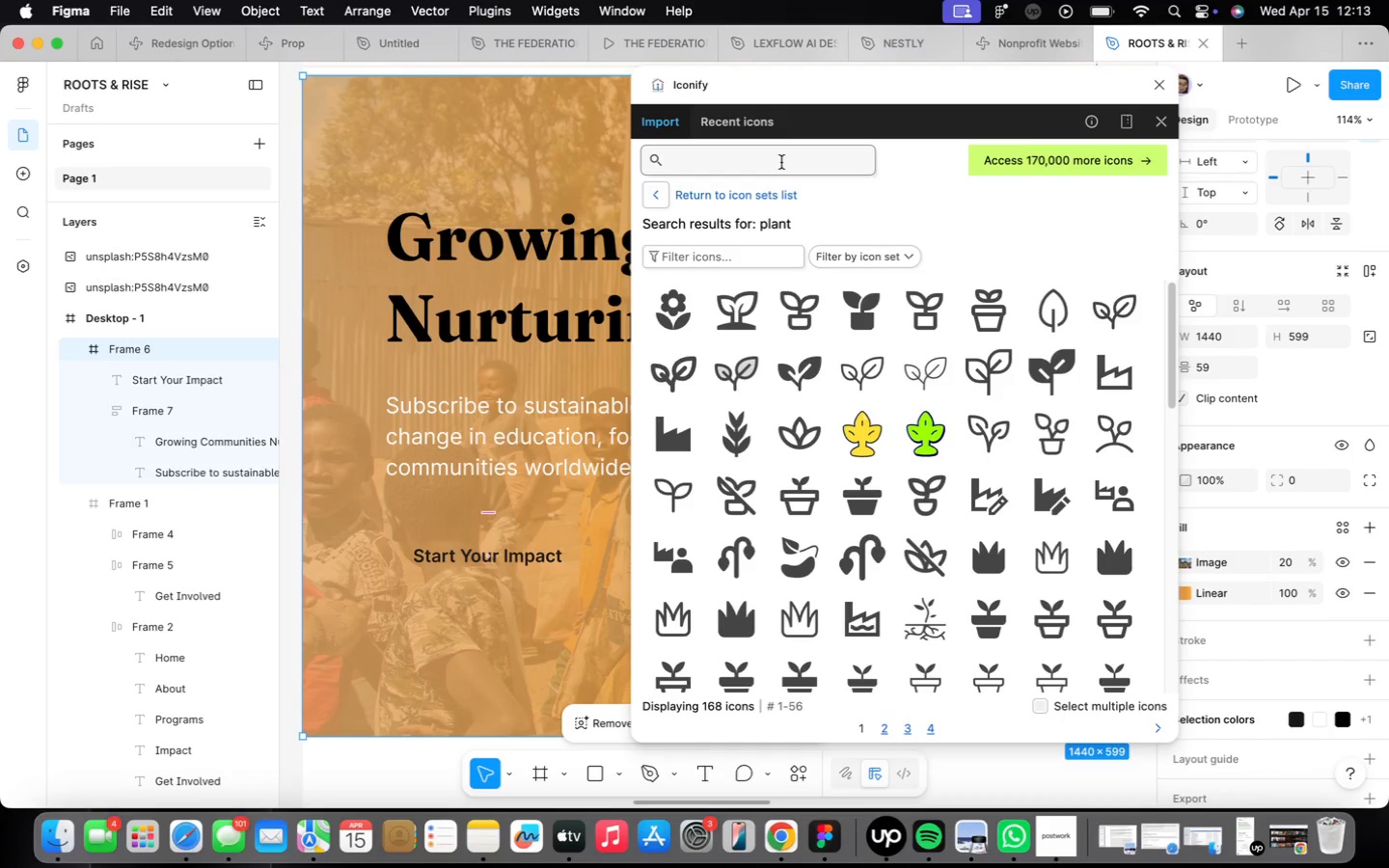 
type(arrrow)
 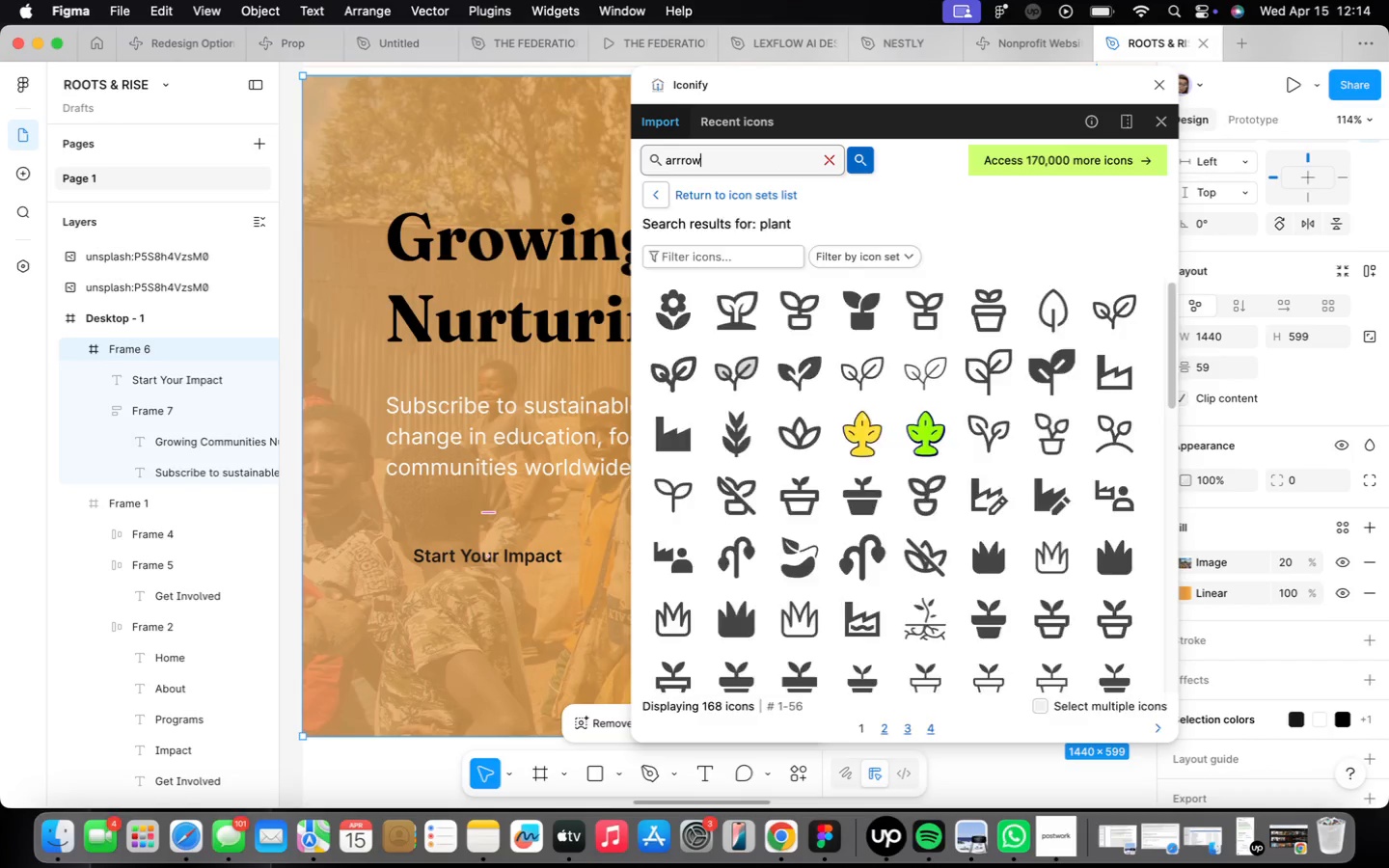 
key(Enter)
 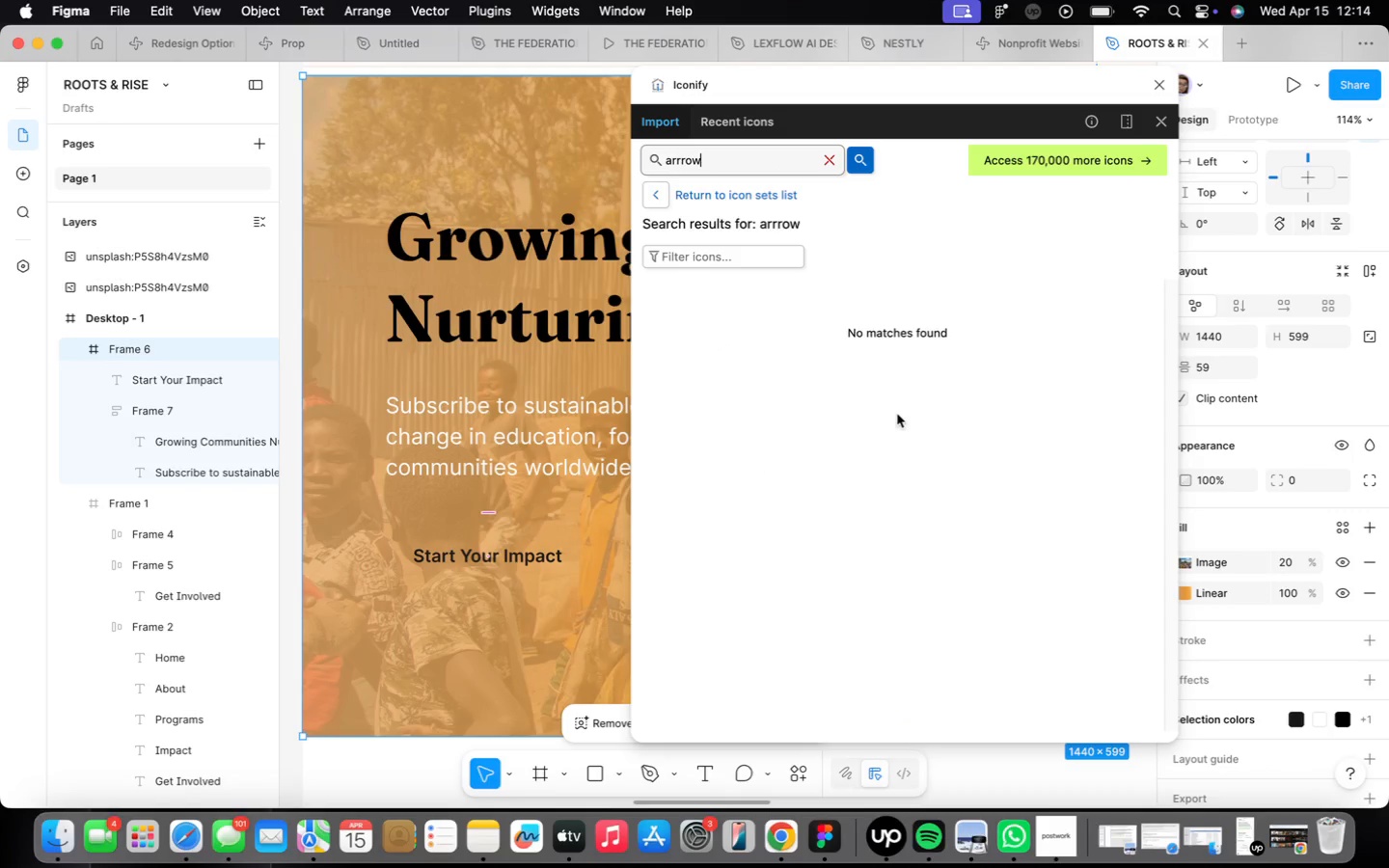 
wait(5.28)
 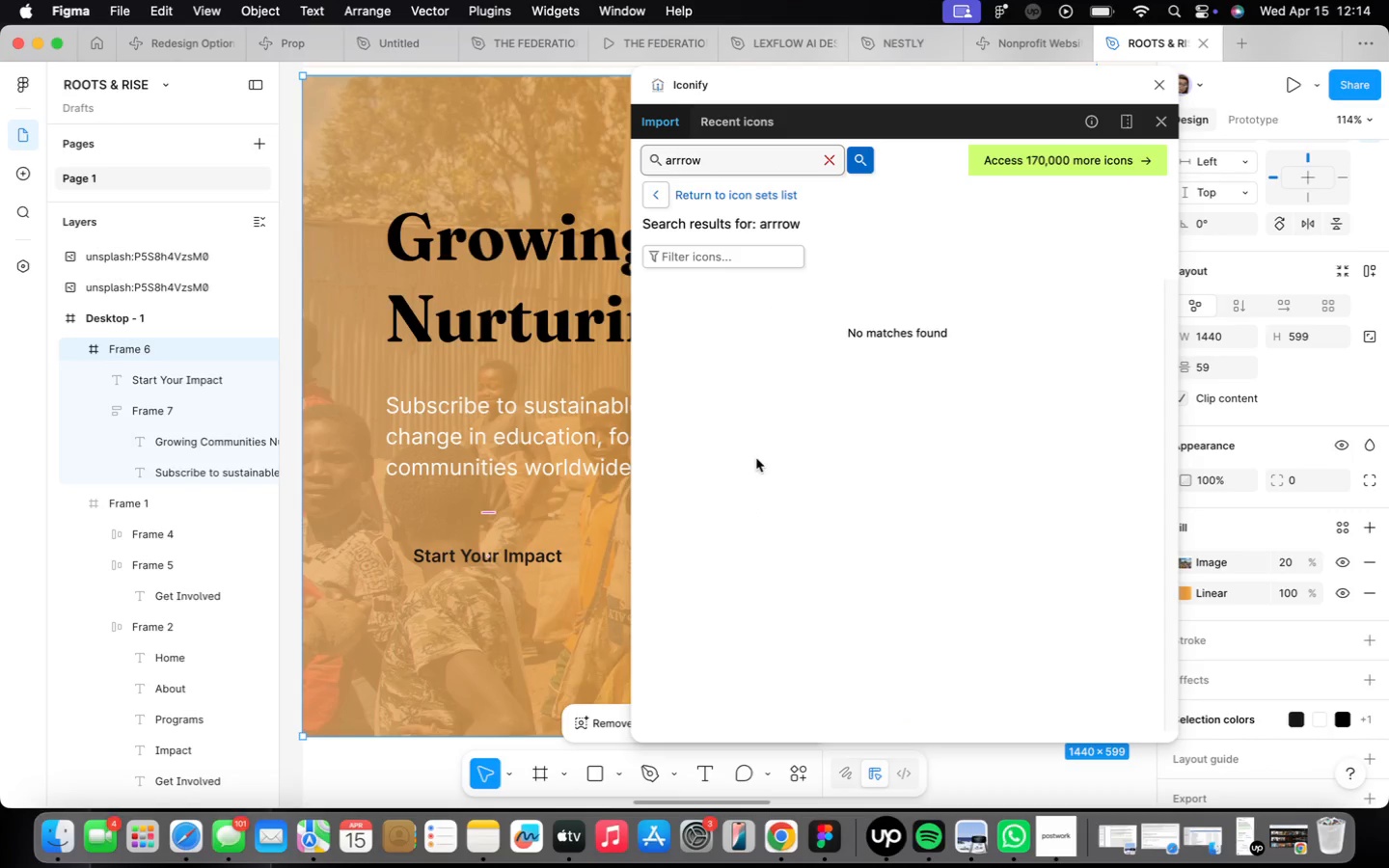 
key(Backspace)
key(Backspace)
key(Backspace)
type(ow)
 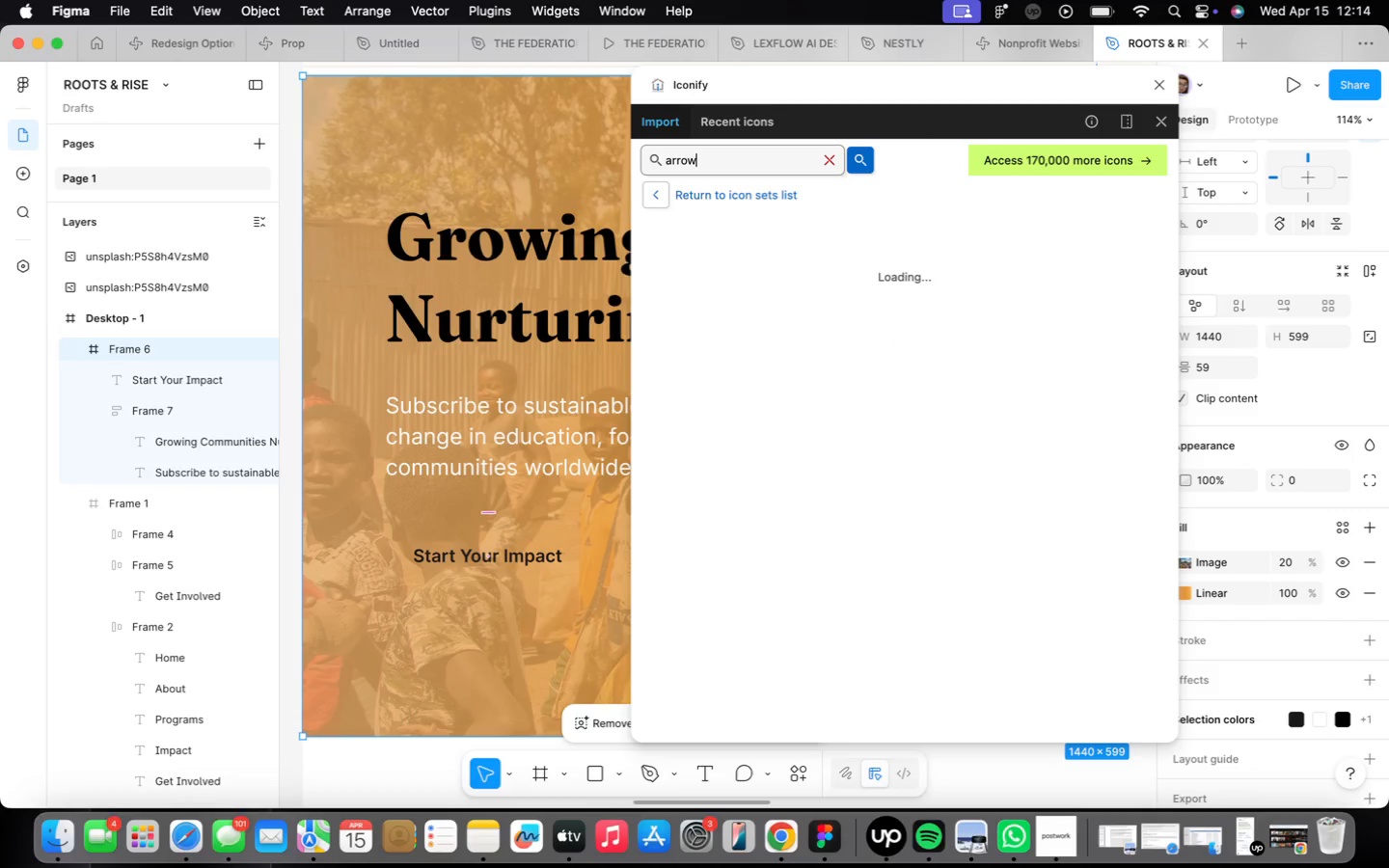 
key(Enter)
 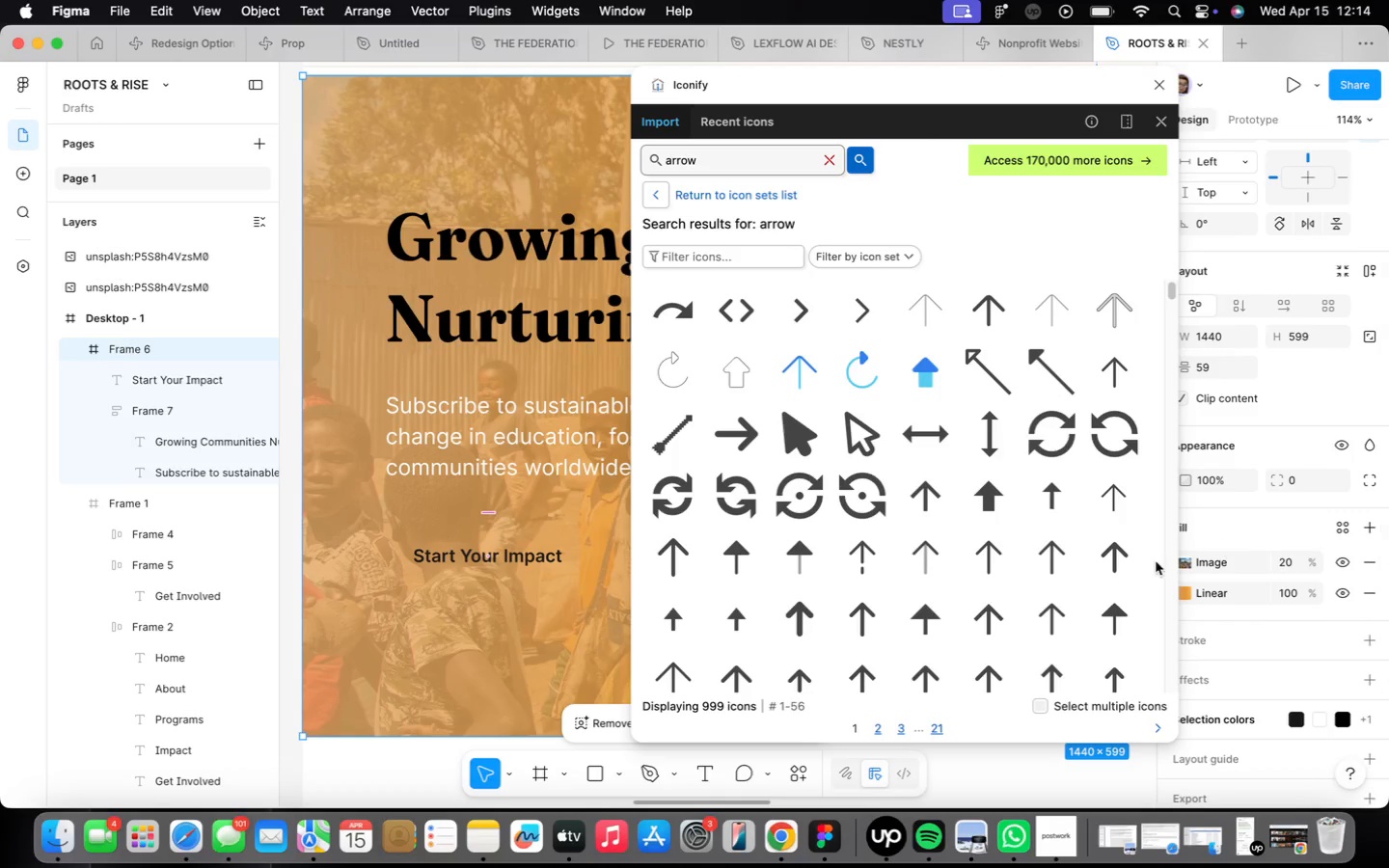 
left_click([980, 555])
 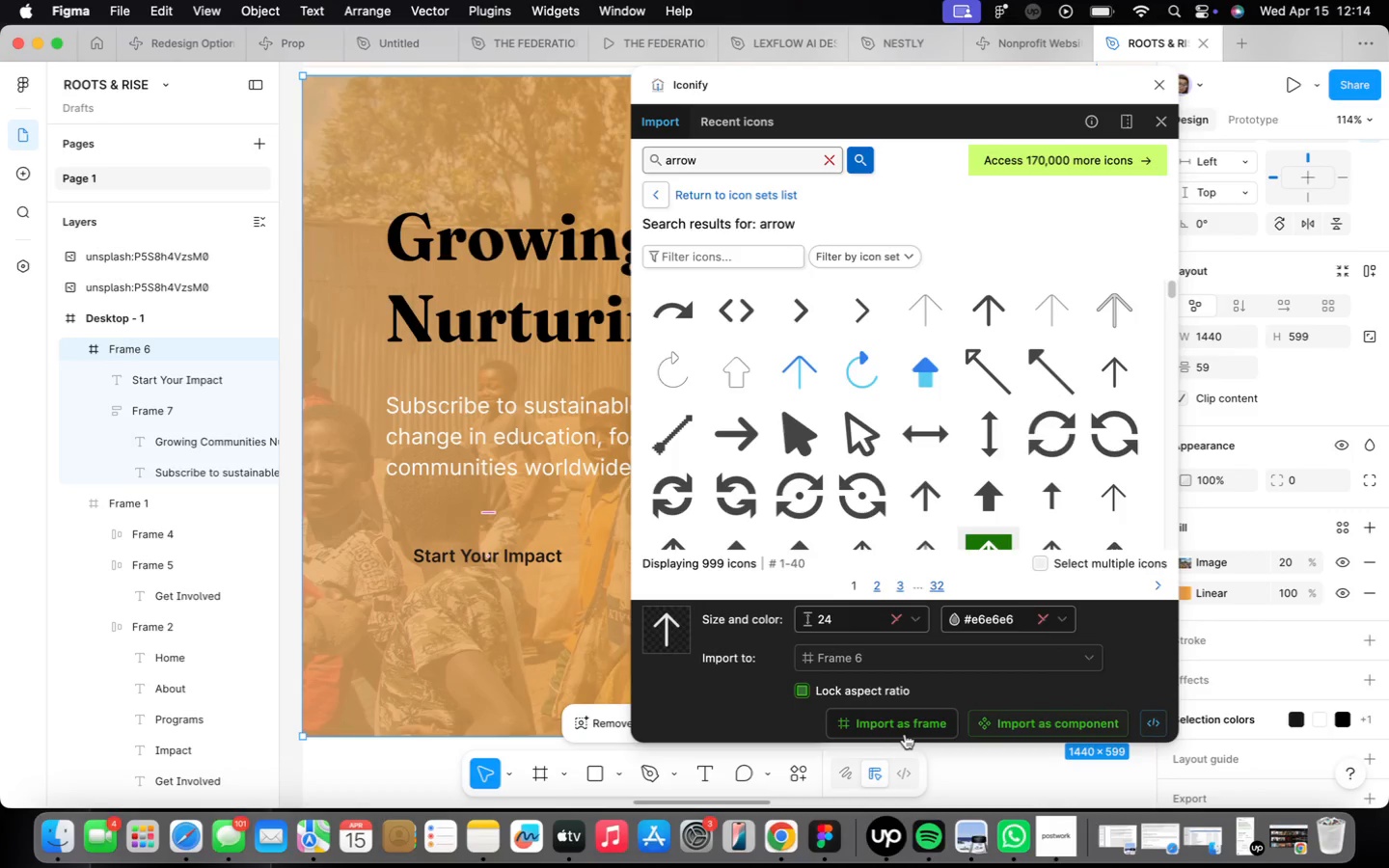 
left_click([905, 728])
 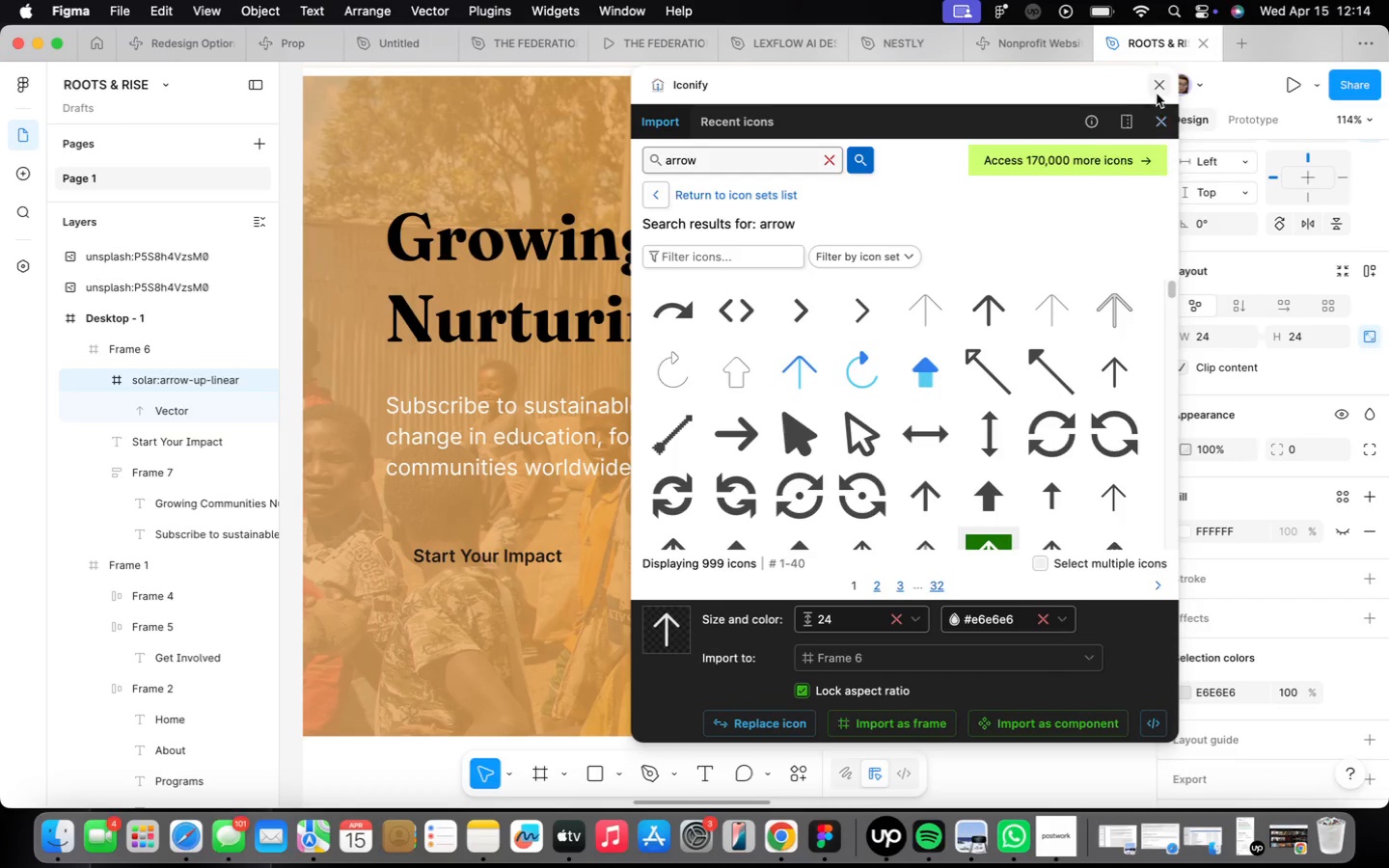 
left_click([1158, 93])
 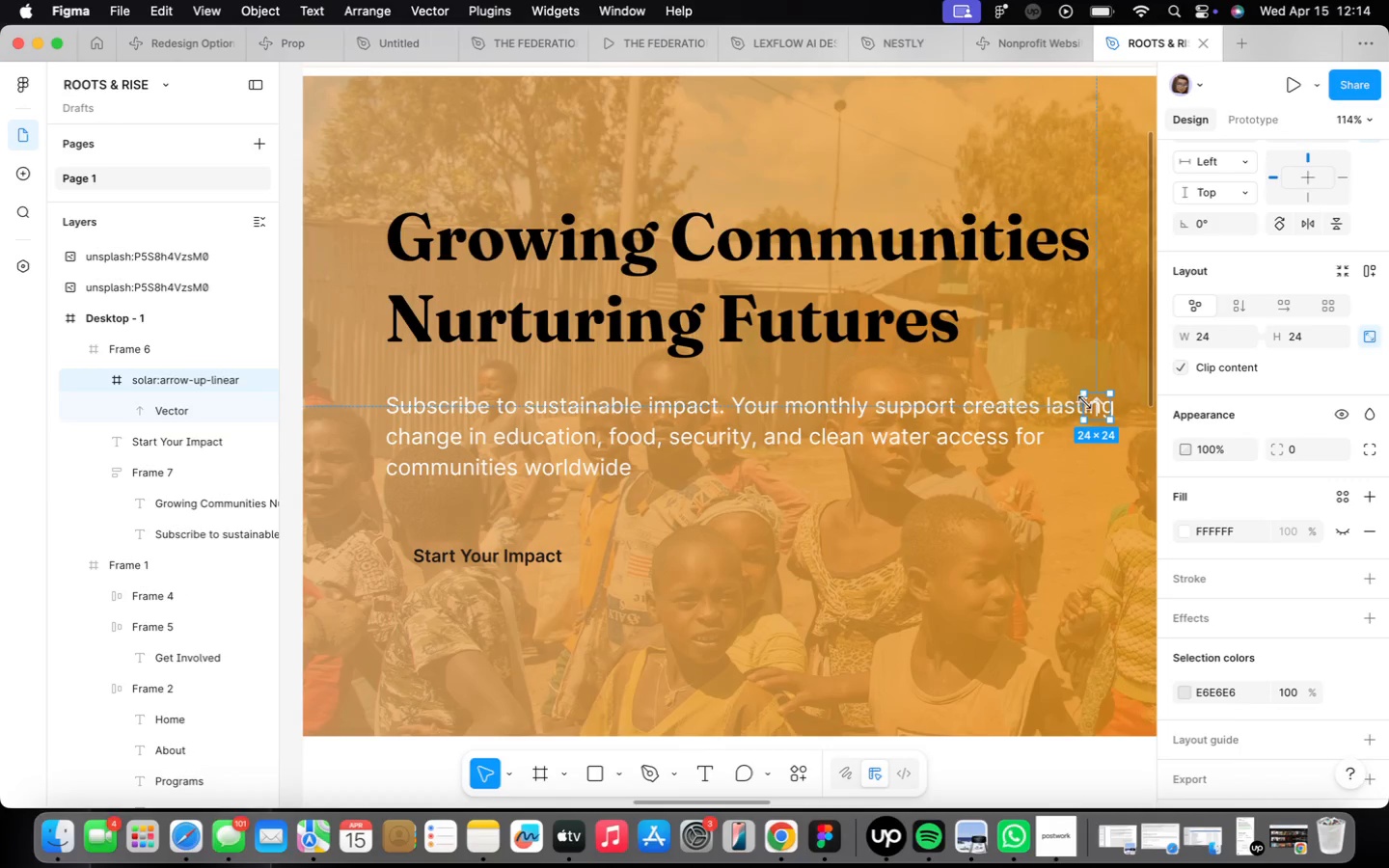 
left_click_drag(start_coordinate=[1099, 411], to_coordinate=[591, 559])
 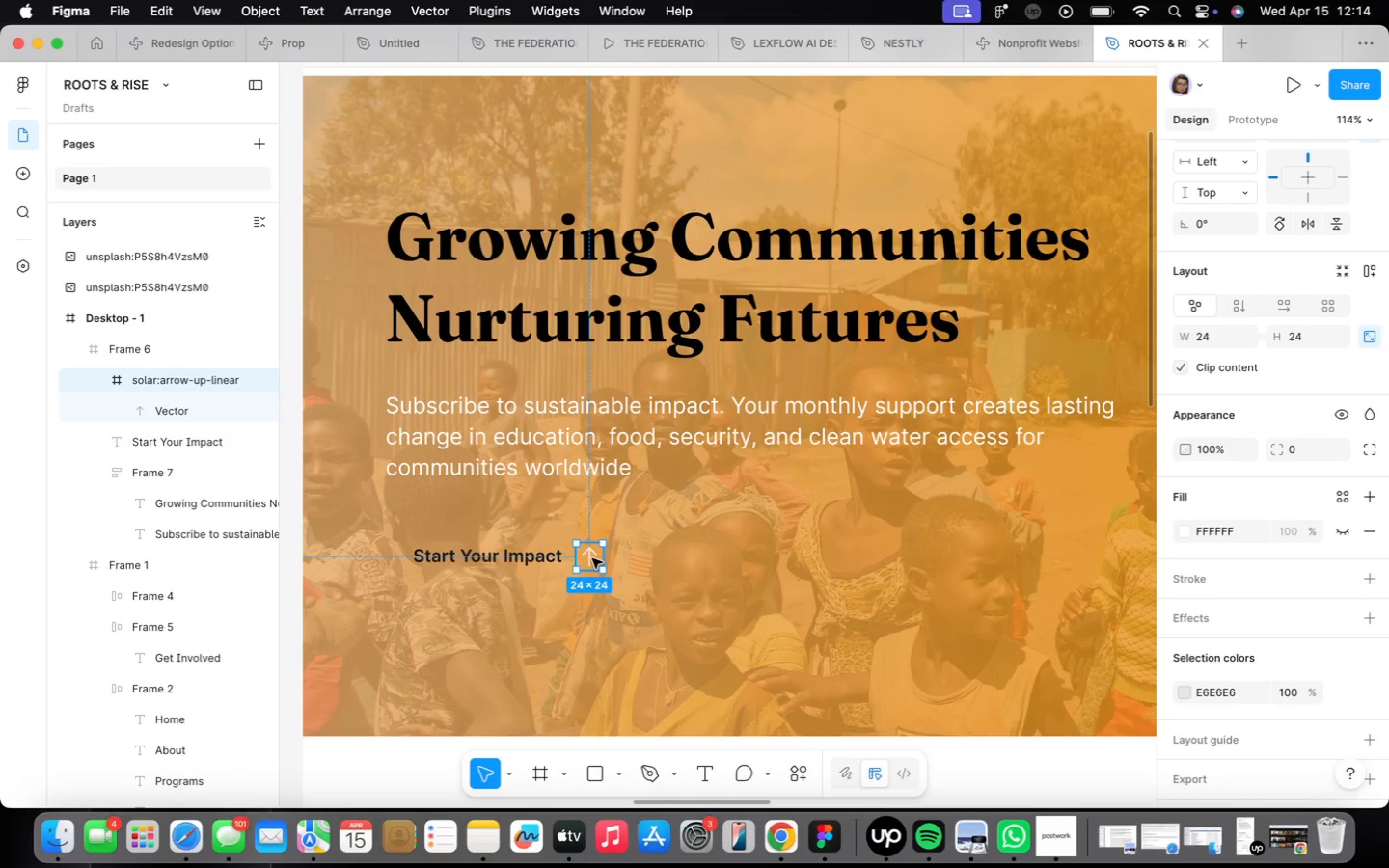 
wait(31.12)
 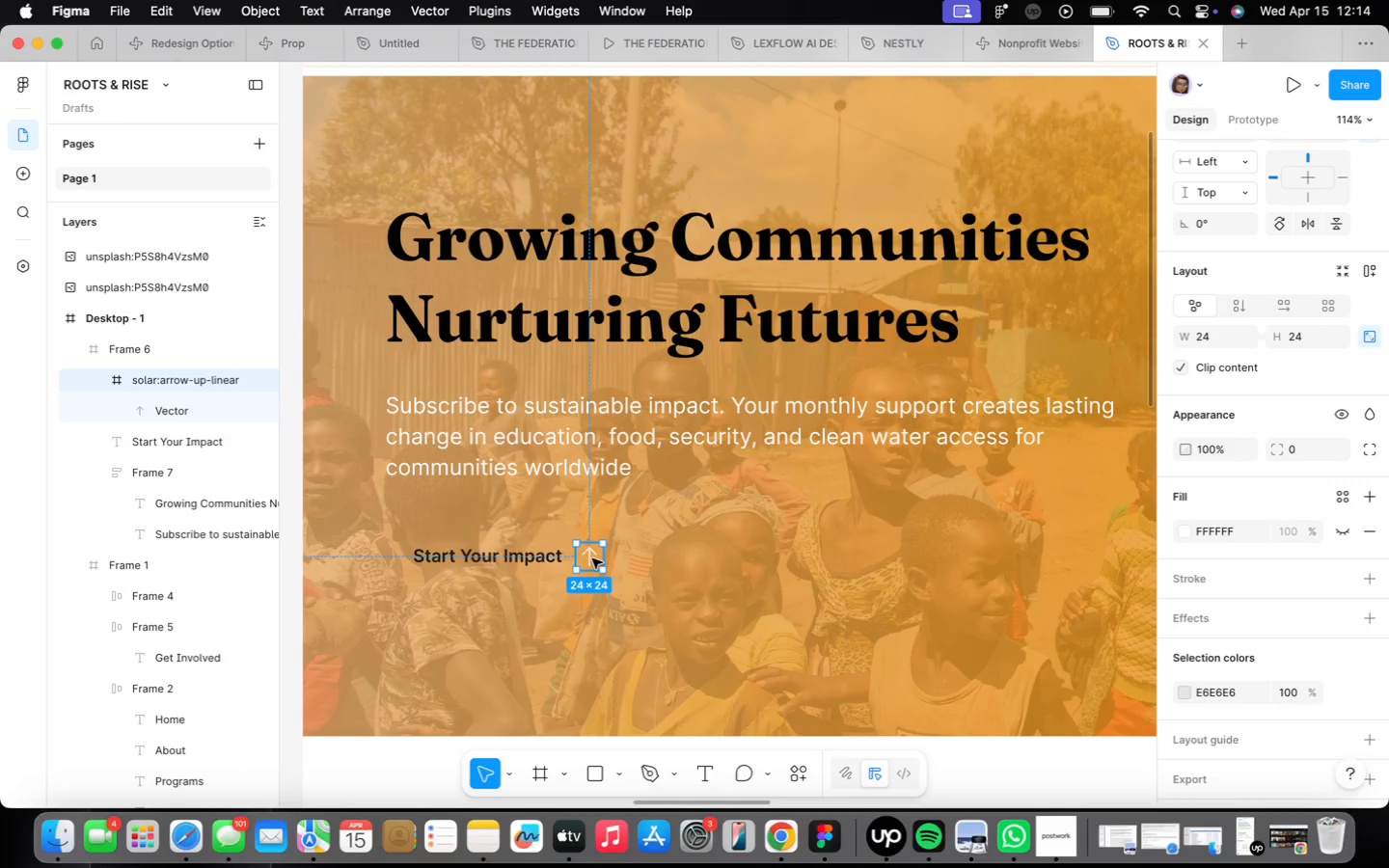 
scroll: coordinate [1252, 404], scroll_direction: up, amount: 22.0
 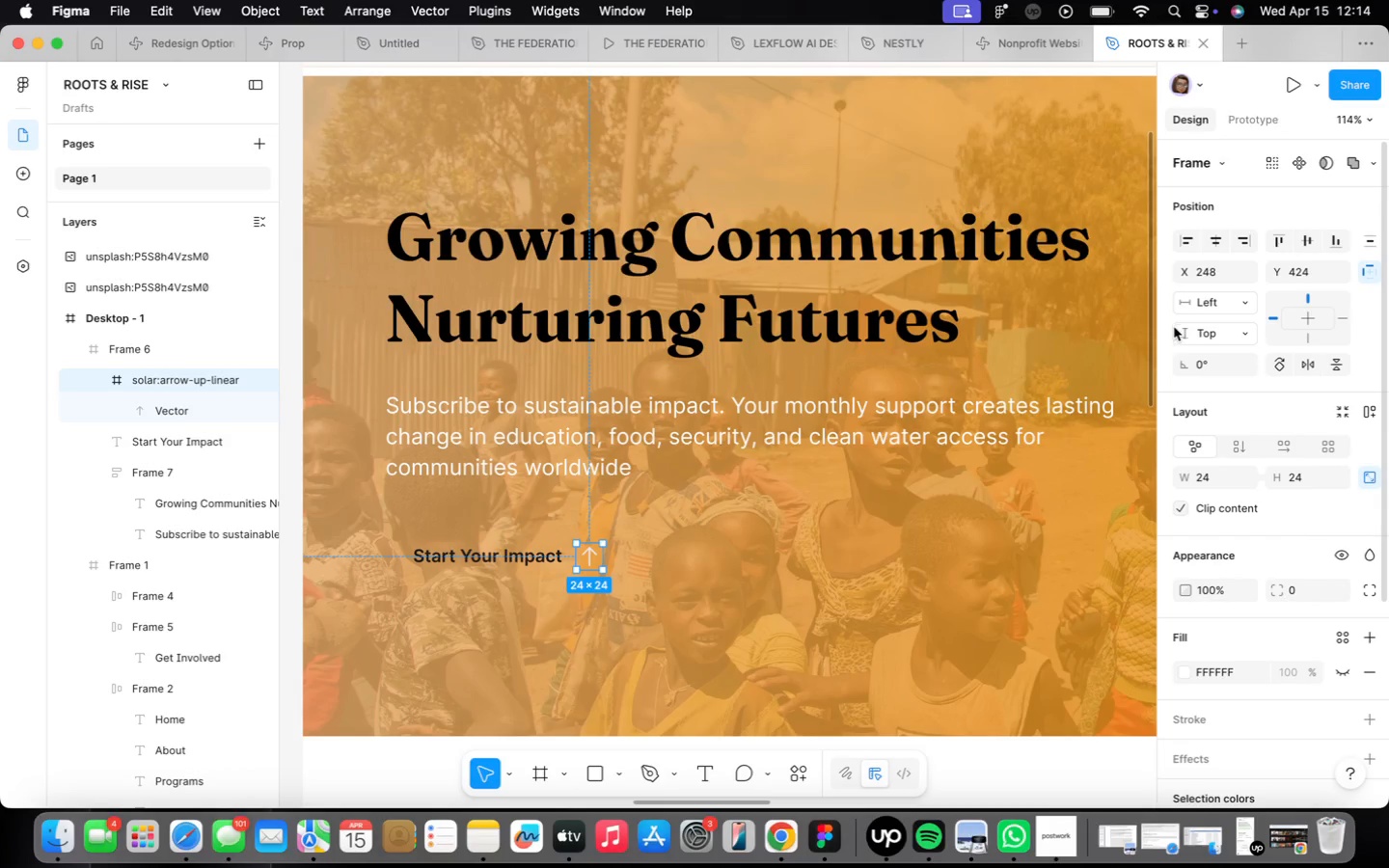 
left_click([1277, 366])
 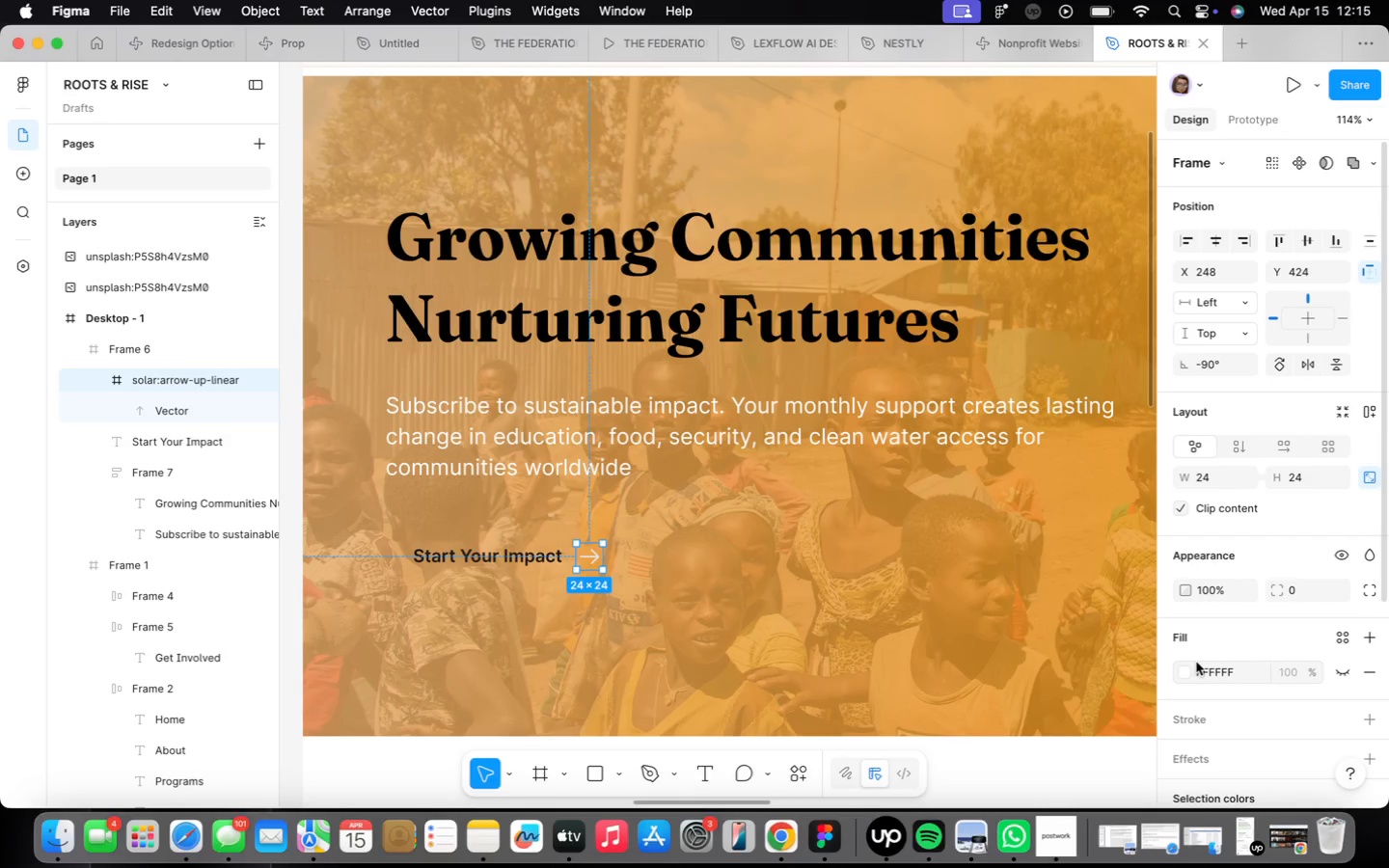 
wait(28.49)
 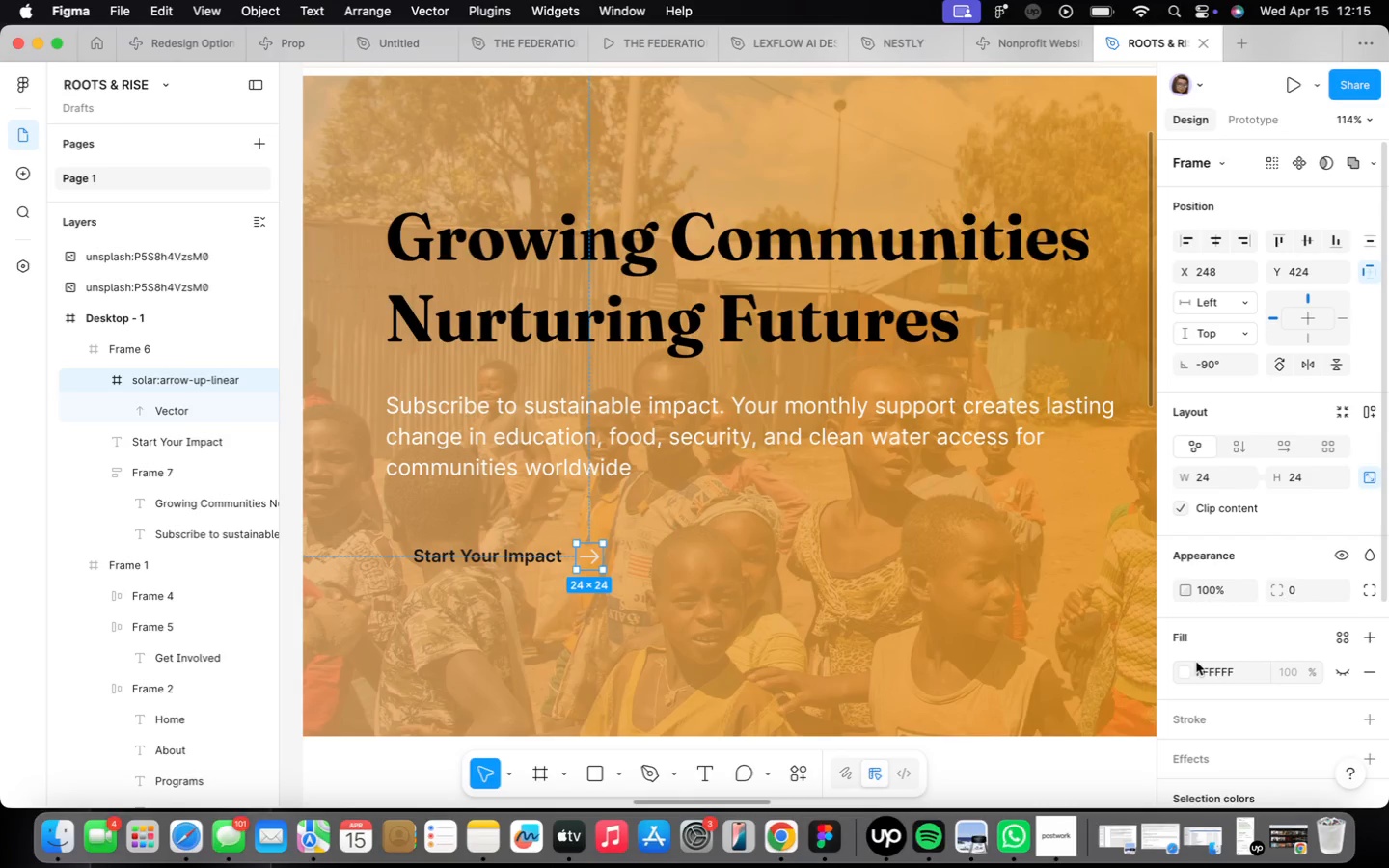 
scroll: coordinate [1301, 687], scroll_direction: down, amount: 16.0
 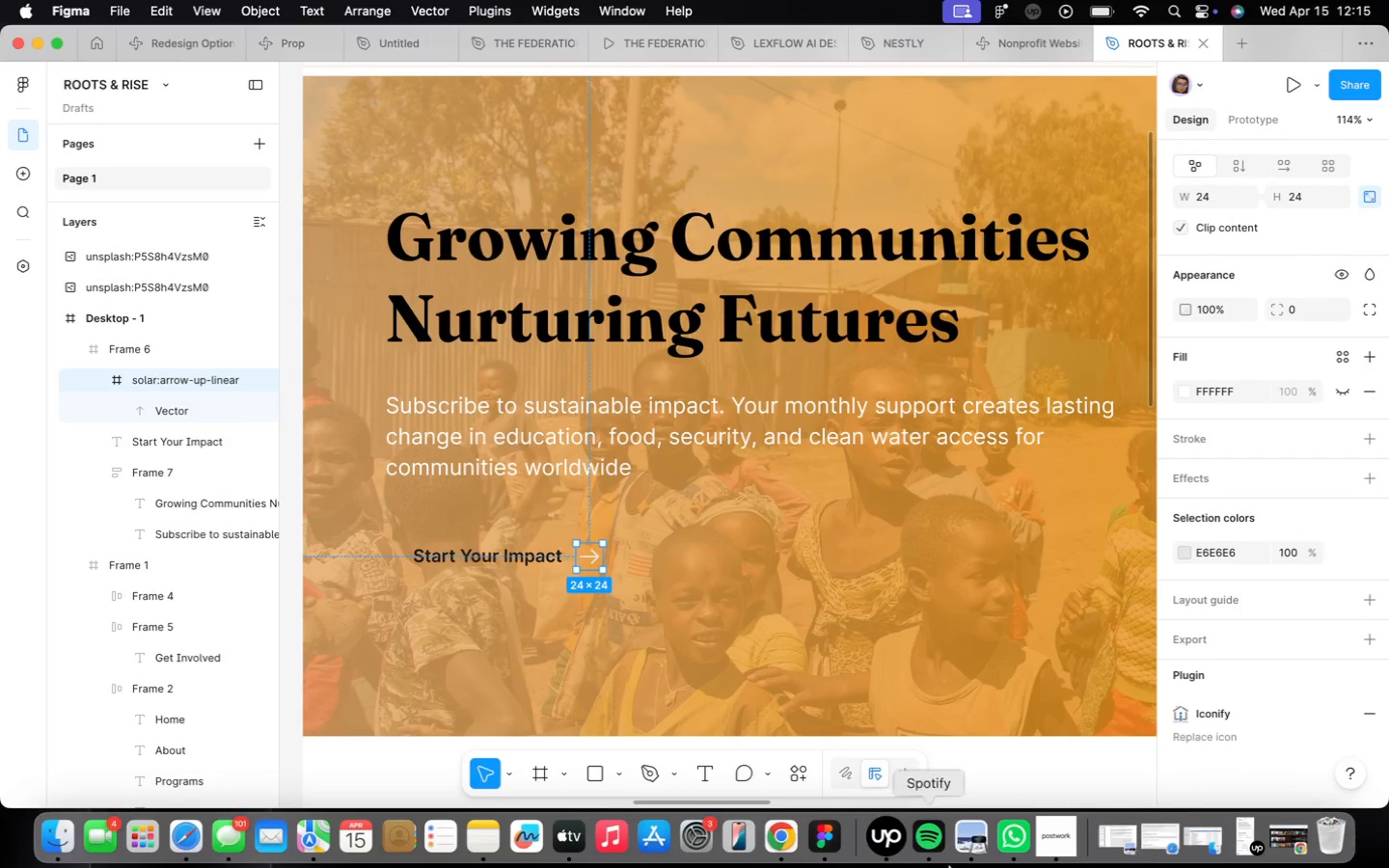 
wait(10.75)
 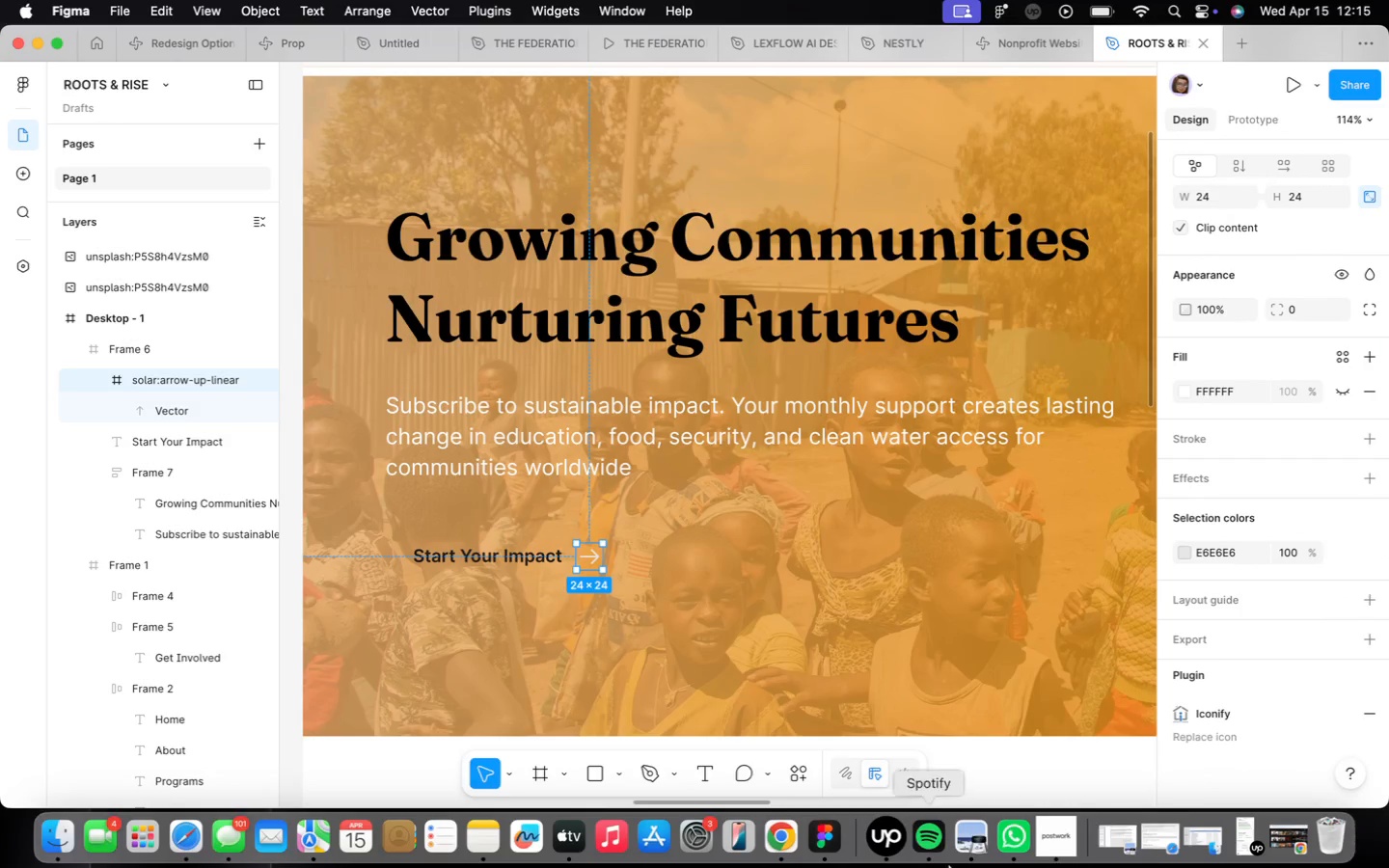 
left_click([1350, 556])
 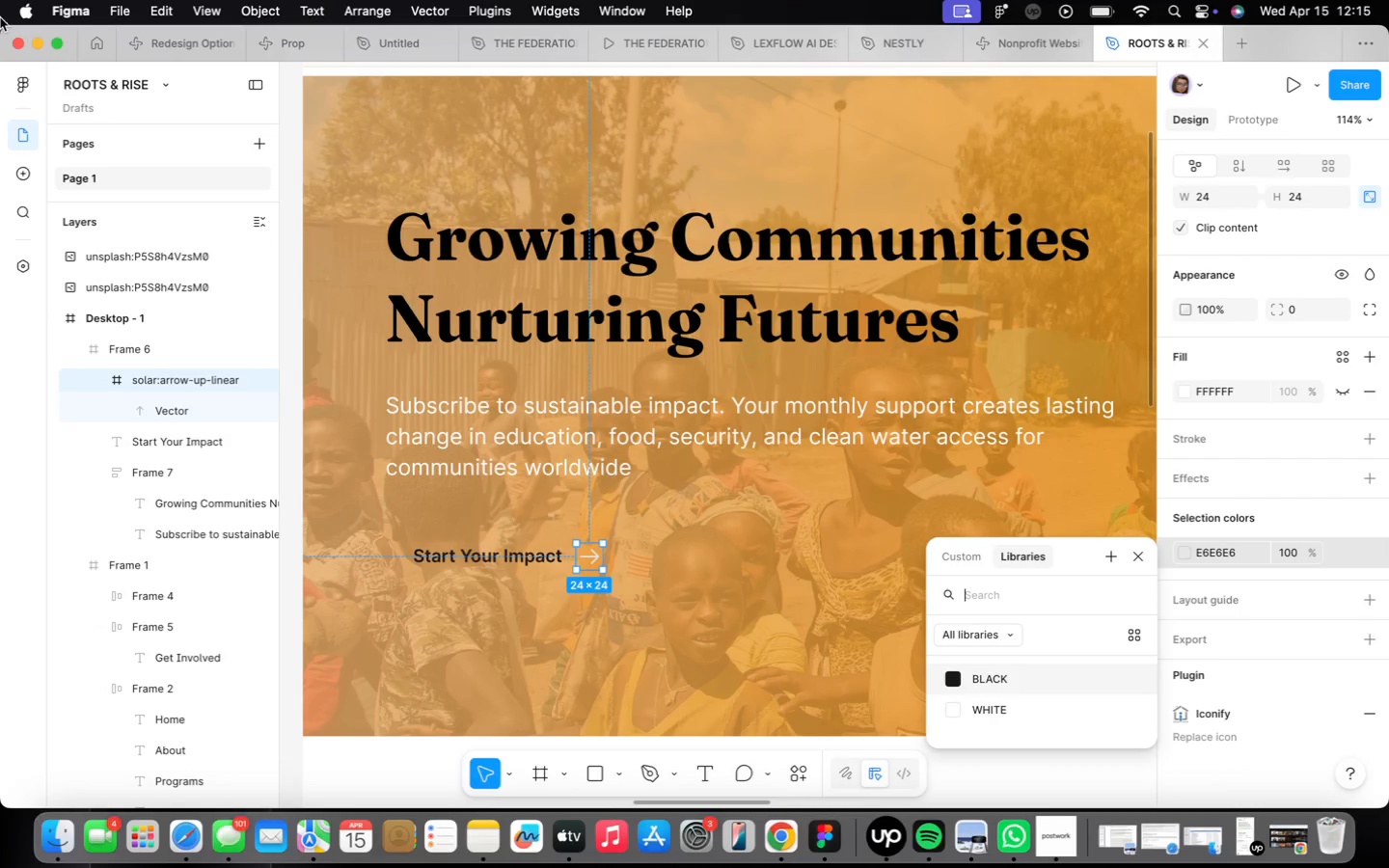 
left_click_drag(start_coordinate=[11, 43], to_coordinate=[41, 74])
 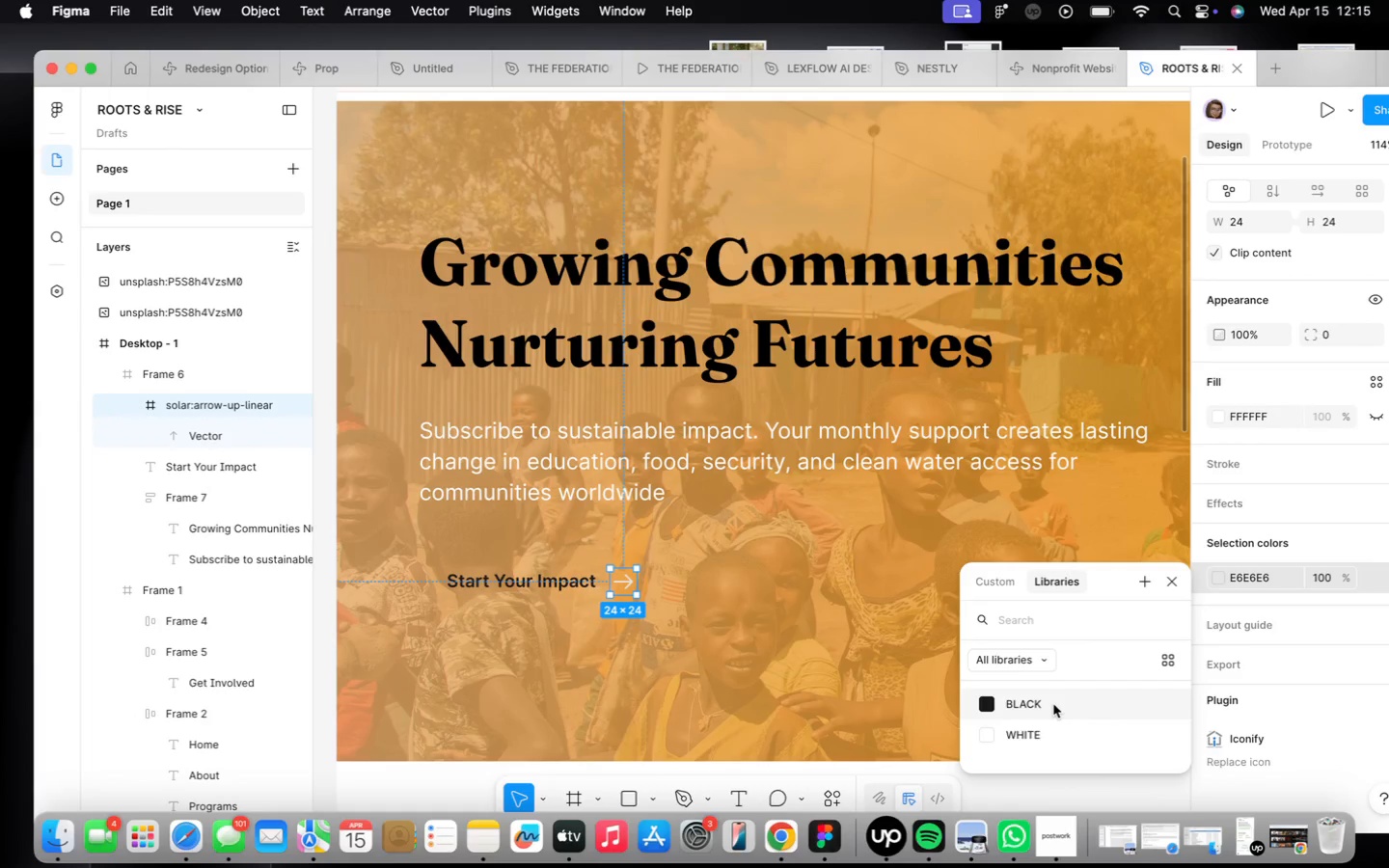 
wait(5.38)
 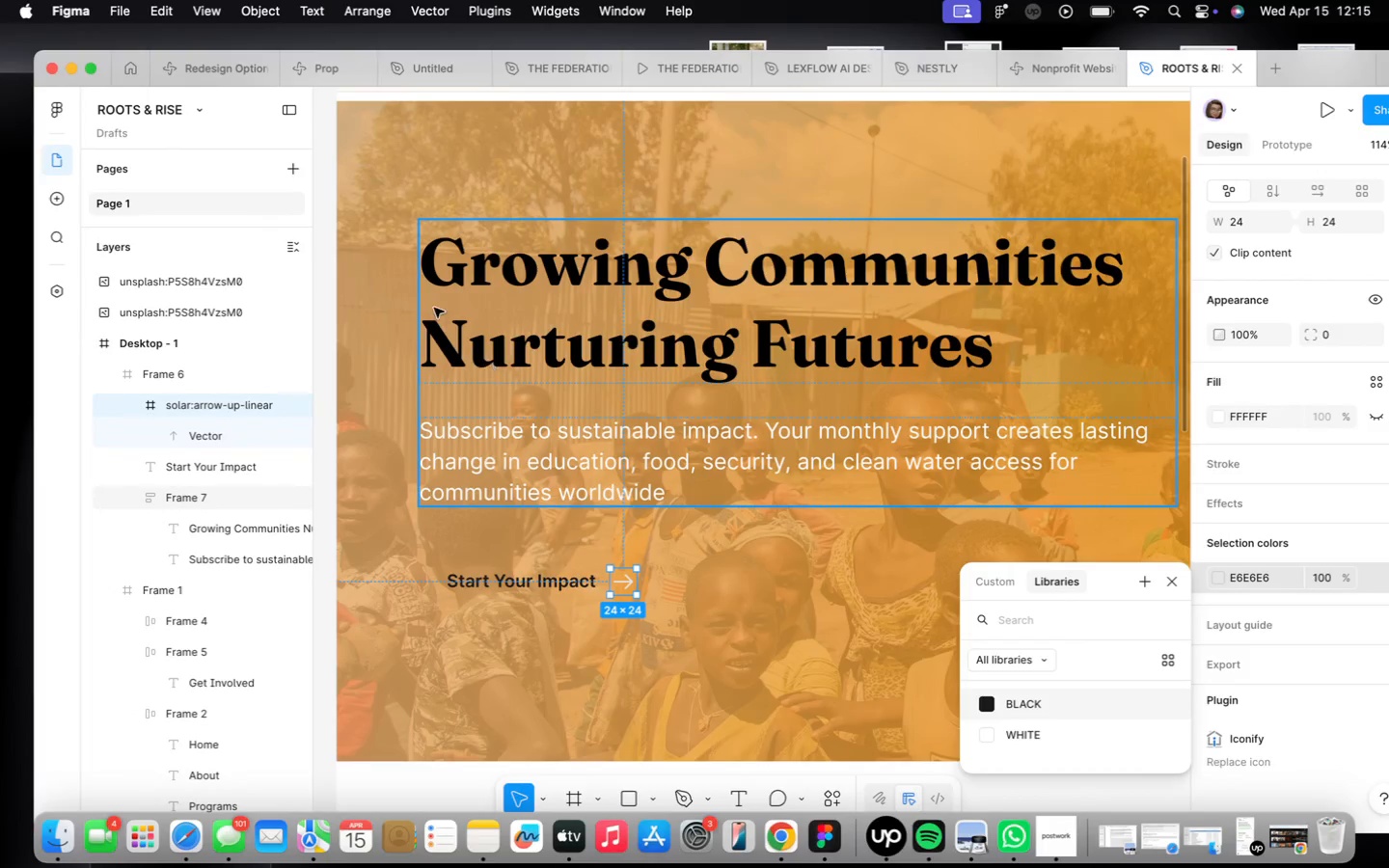 
left_click_drag(start_coordinate=[1305, 833], to_coordinate=[1298, 819])
 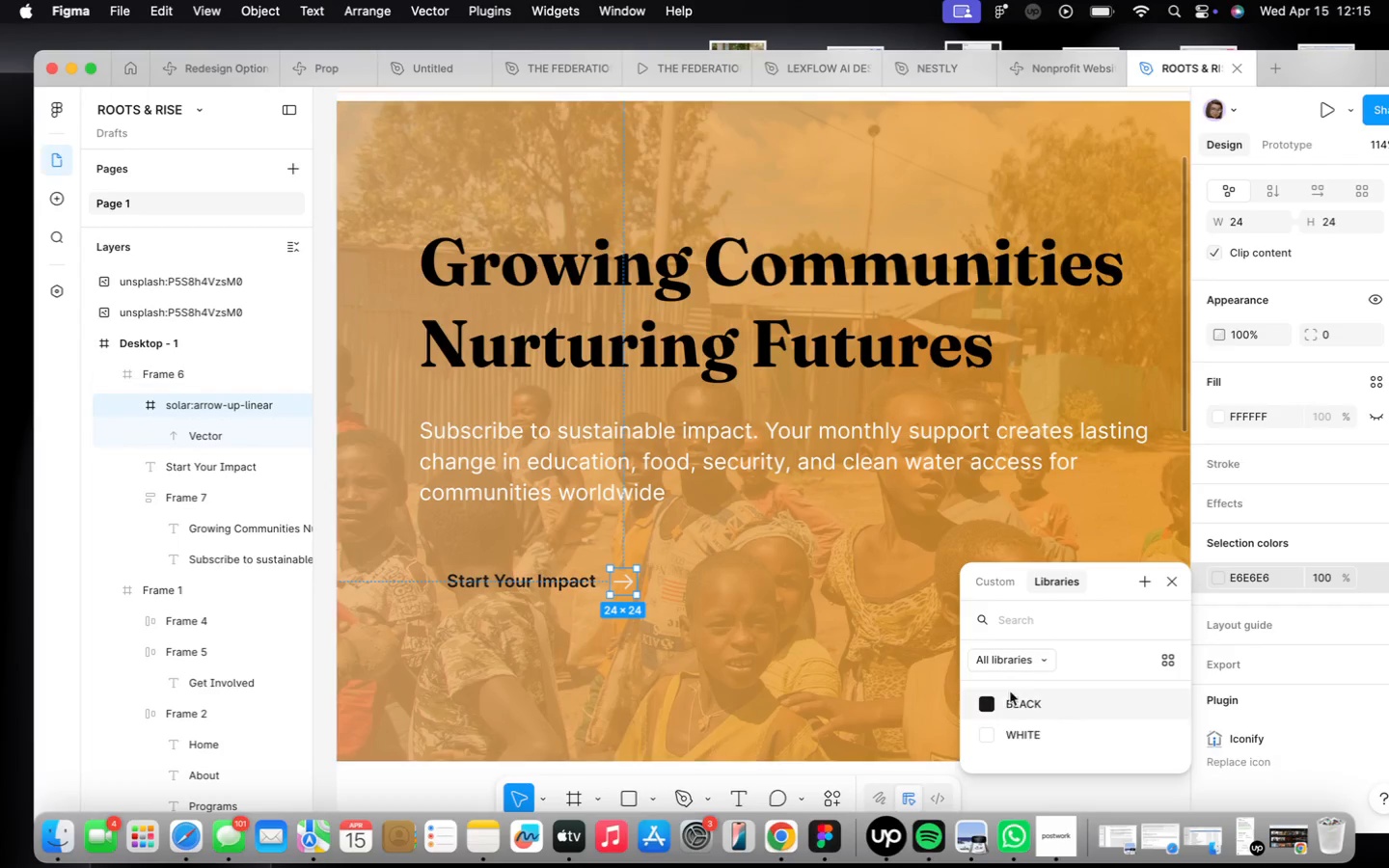 
left_click([1033, 696])
 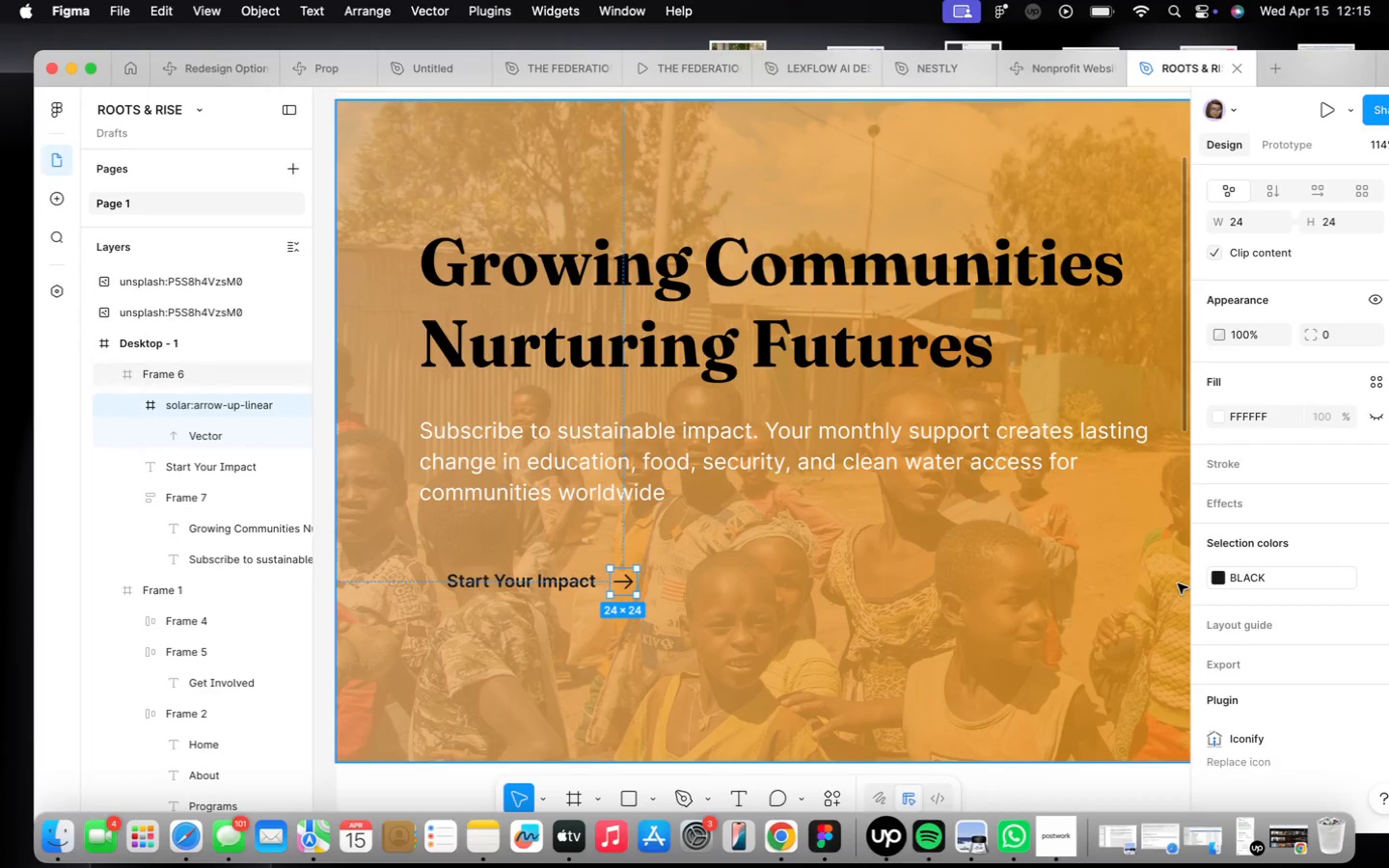 
scroll: coordinate [814, 578], scroll_direction: down, amount: 5.0
 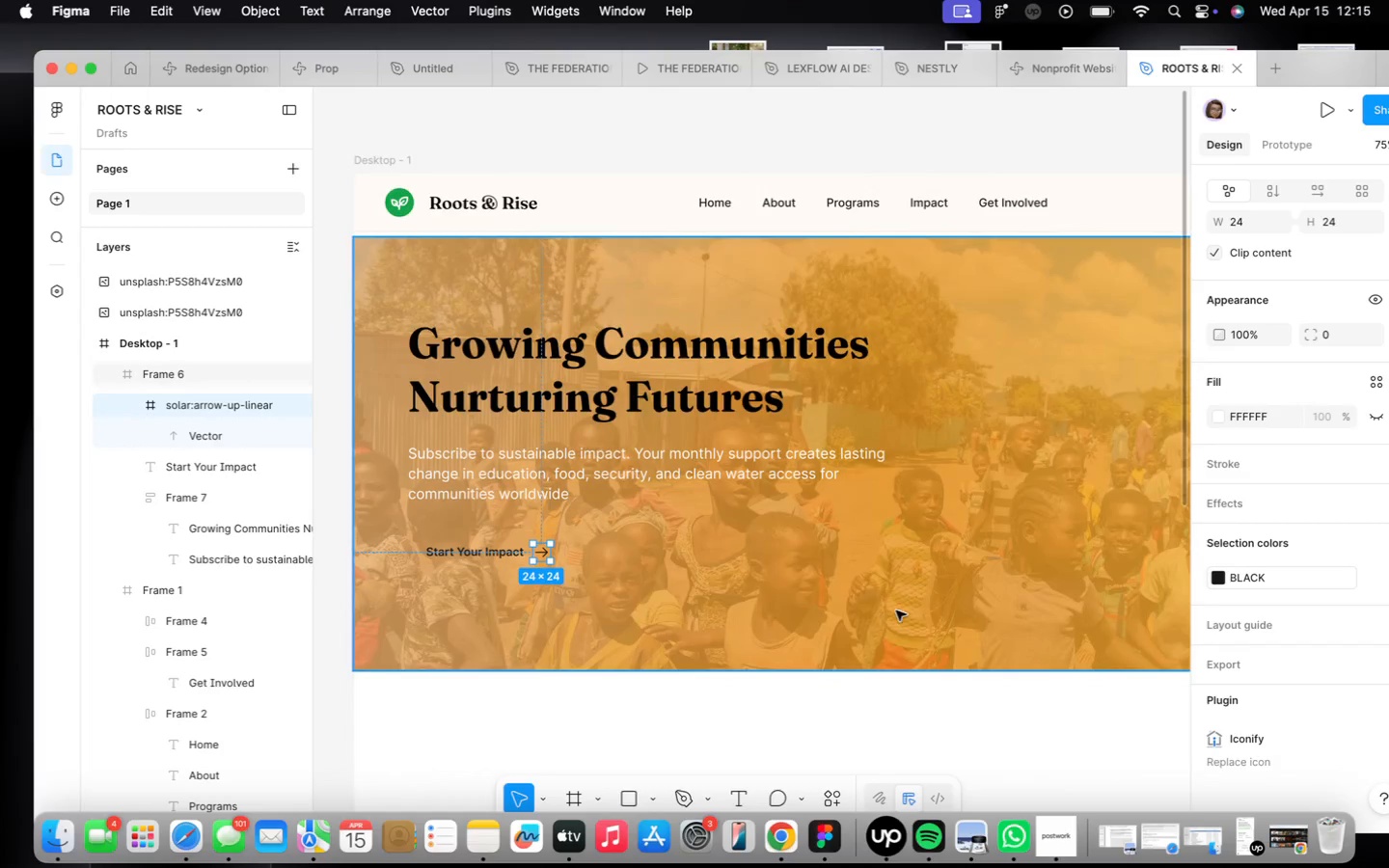 
left_click_drag(start_coordinate=[980, 556], to_coordinate=[981, 550])
 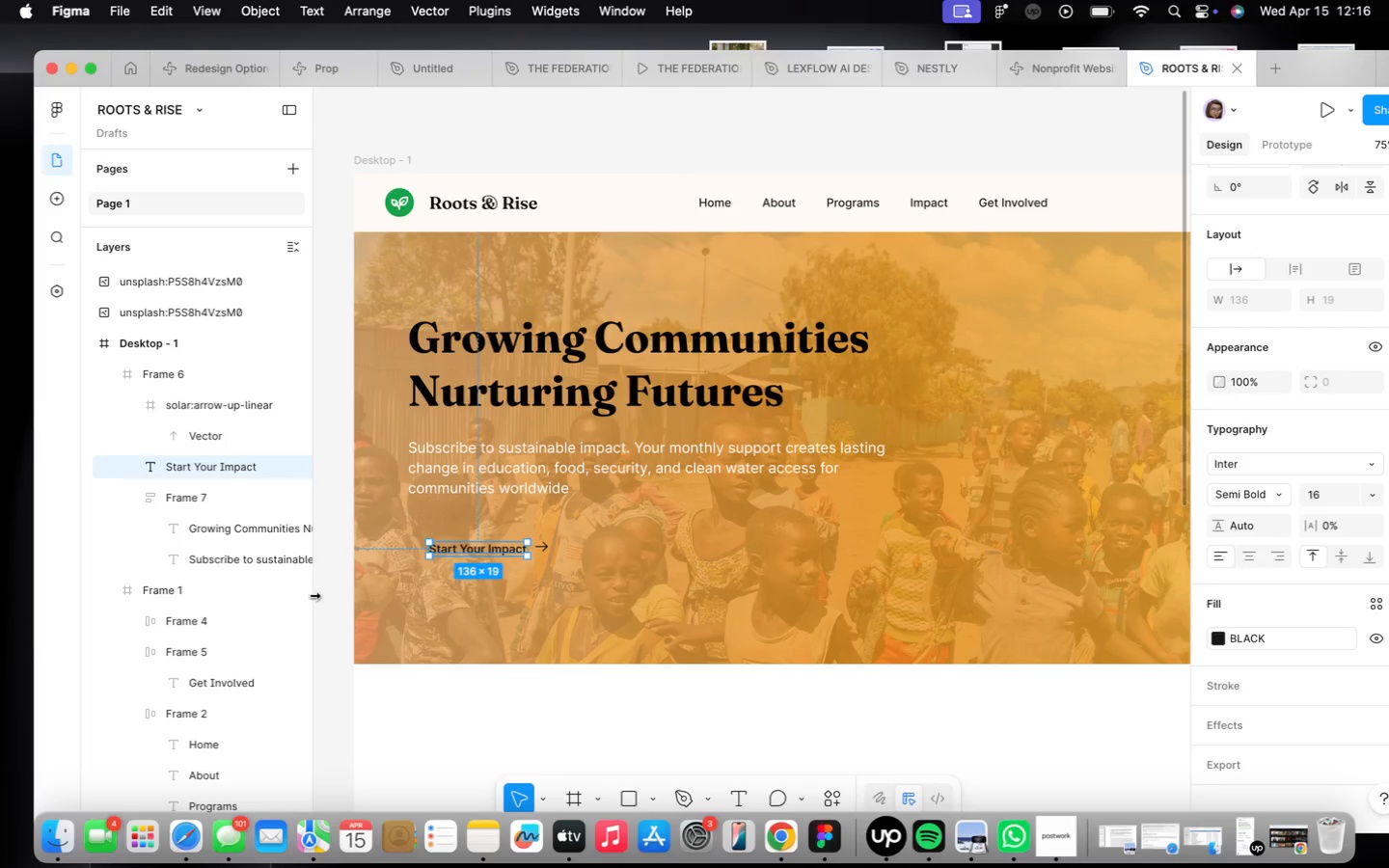 
wait(27.74)
 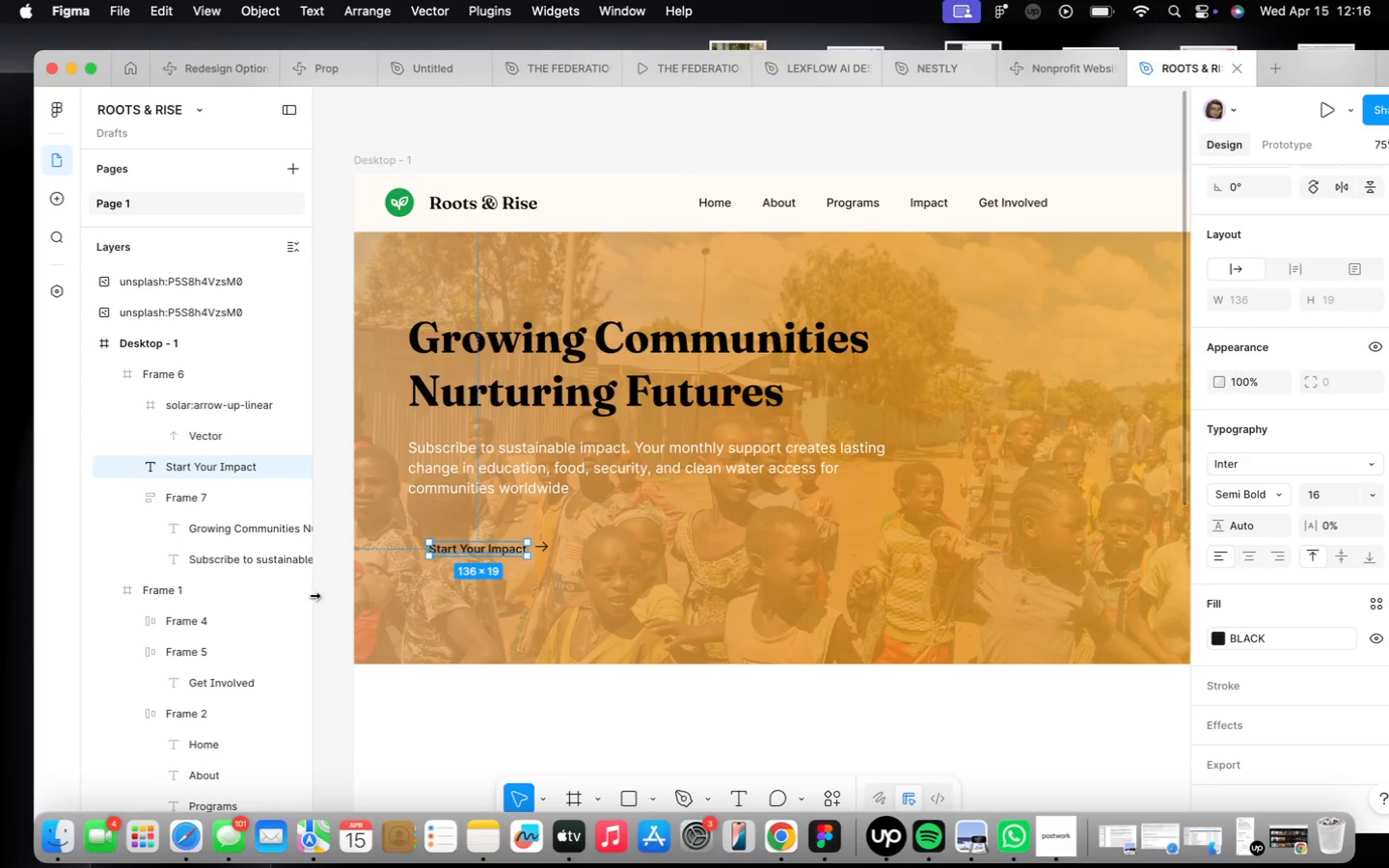 
mouse_move([248, 847])
 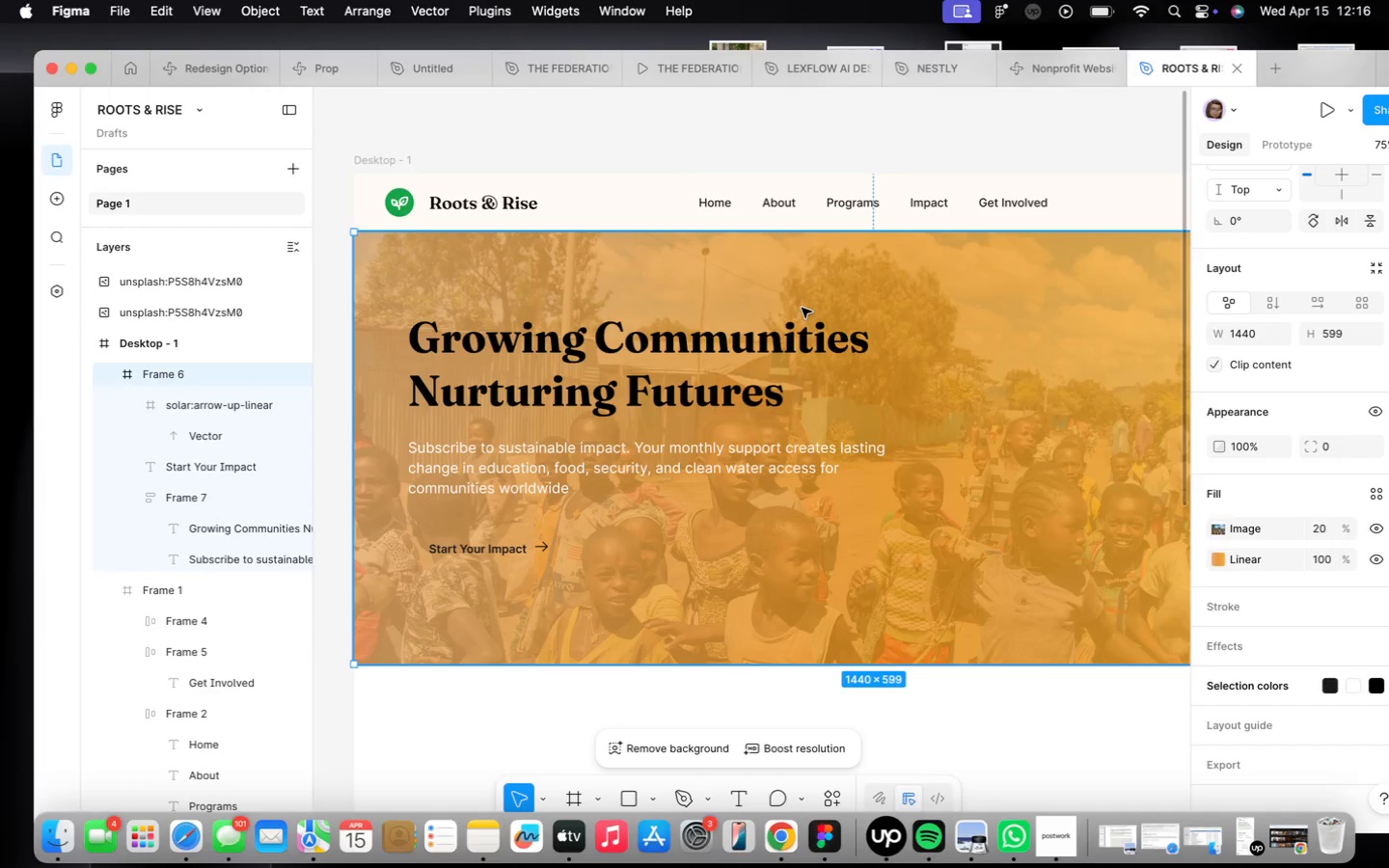 
wait(41.45)
 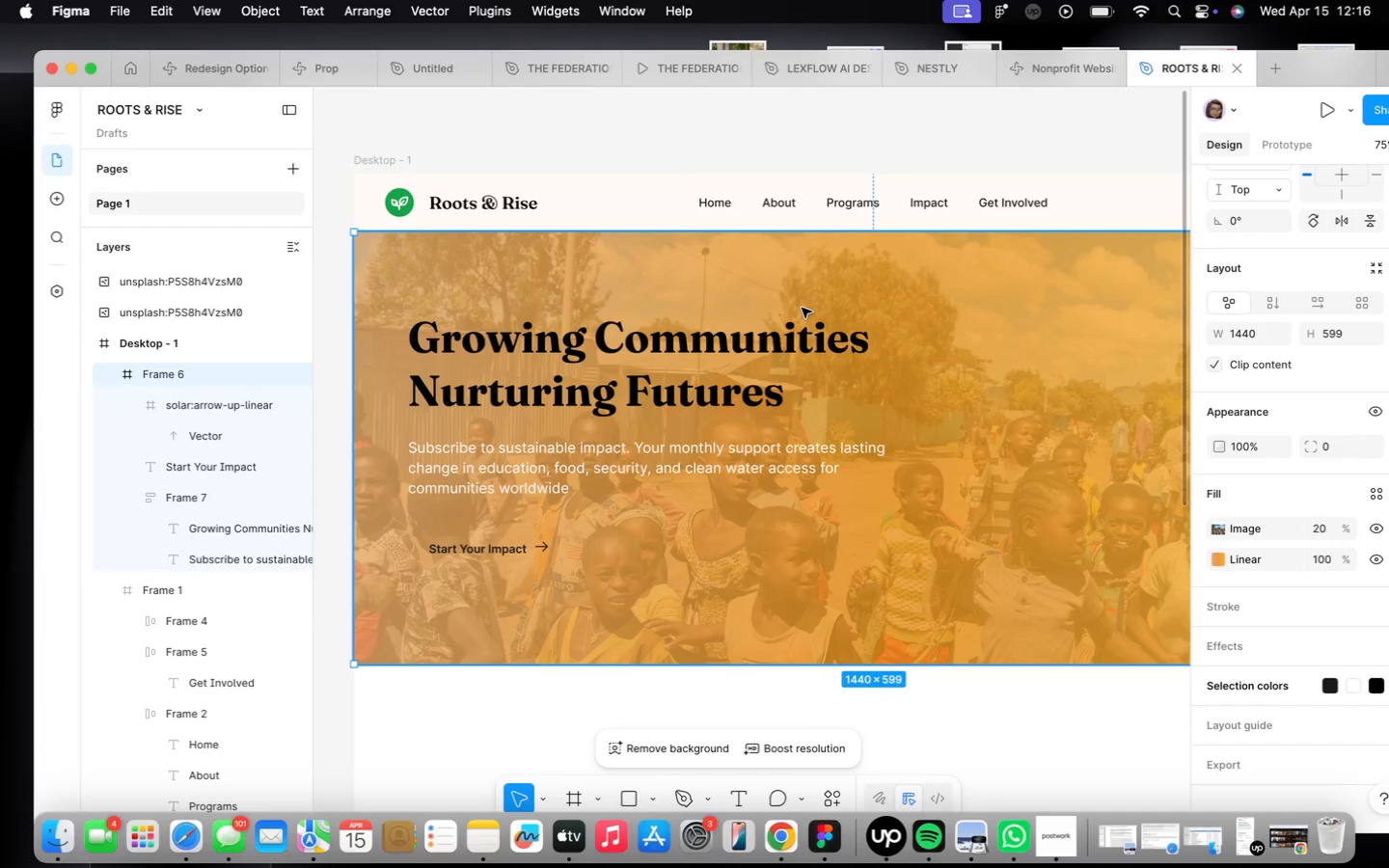 
left_click([499, 548])
 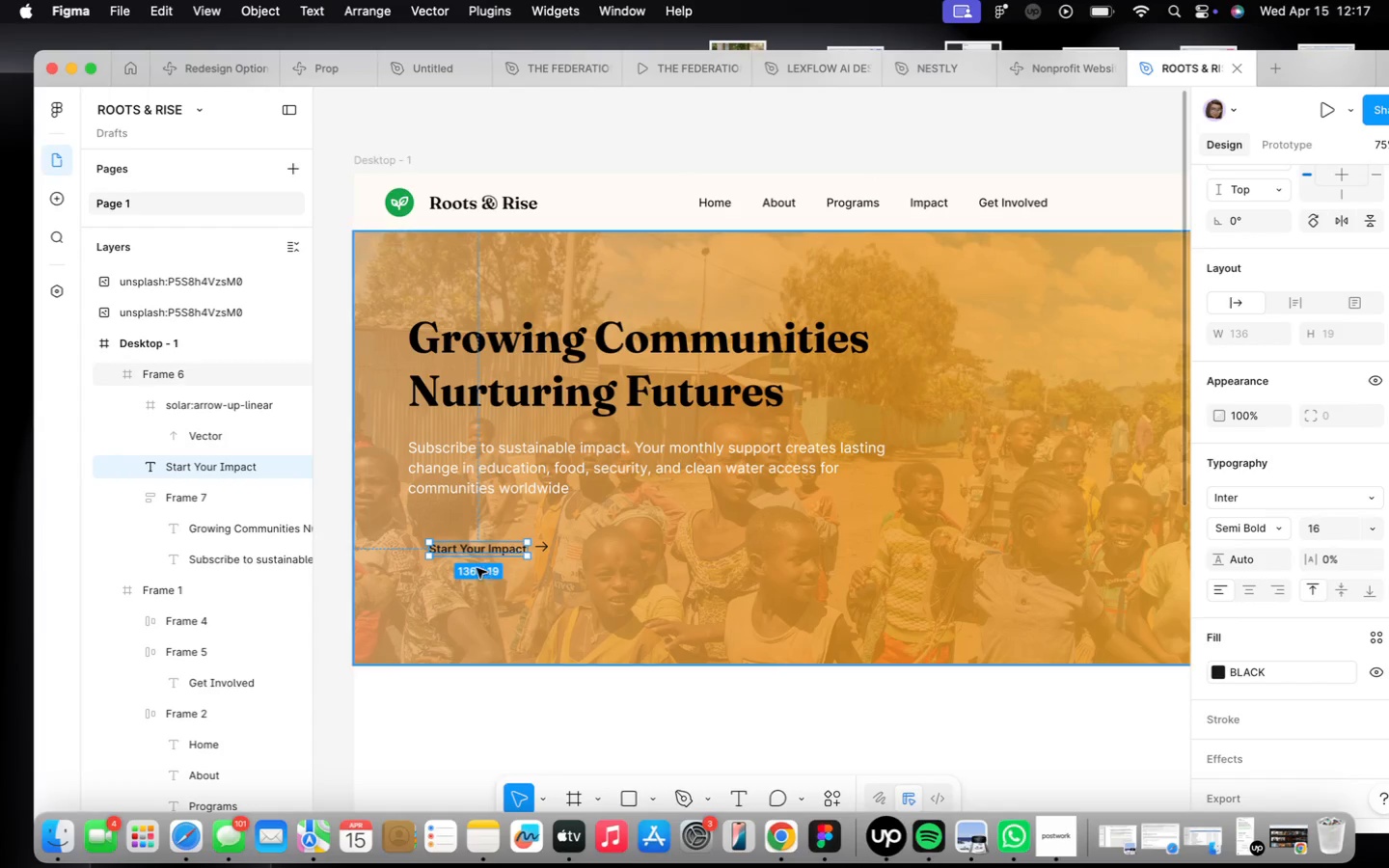 
scroll: coordinate [480, 502], scroll_direction: up, amount: 4.0
 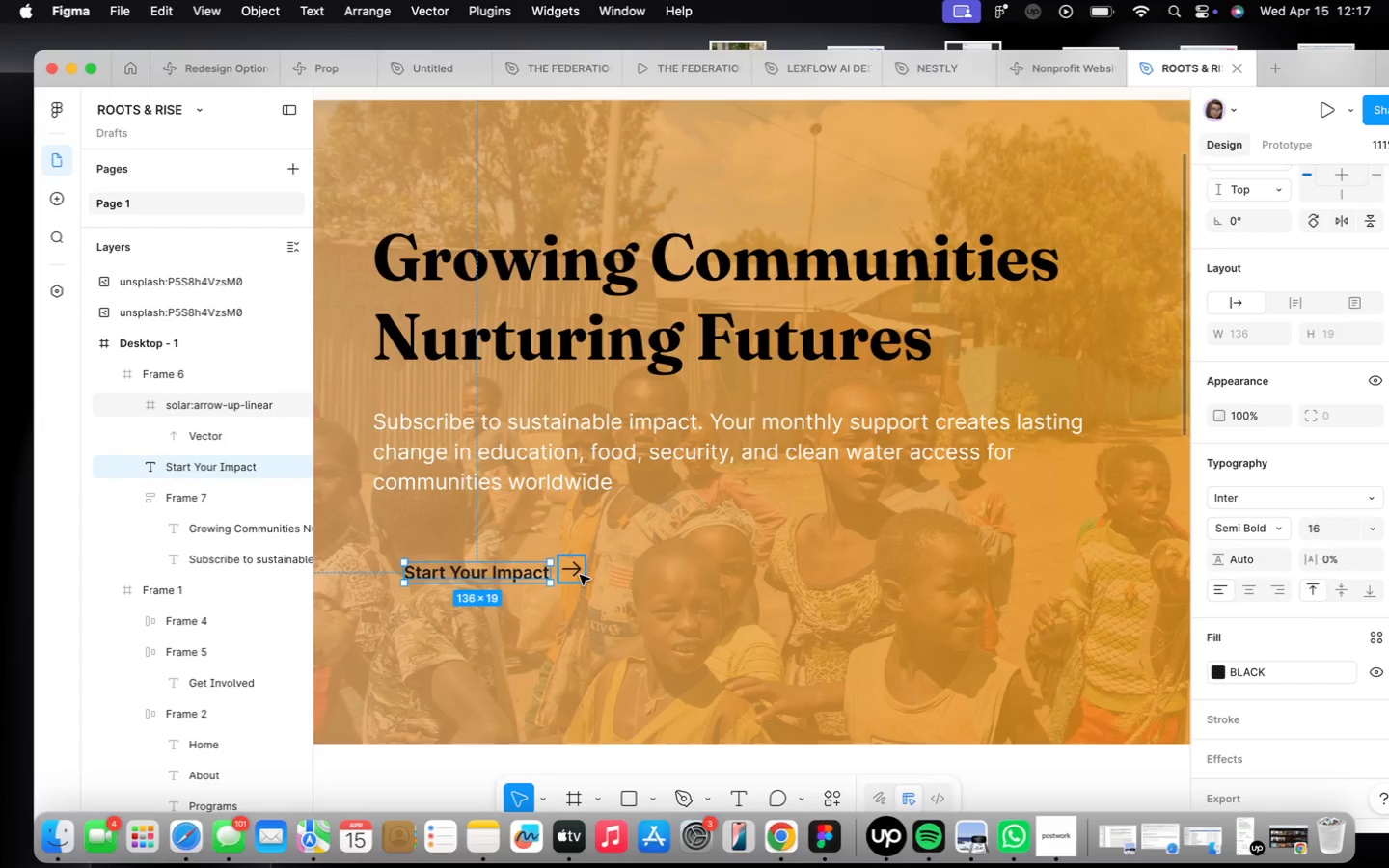 
hold_key(key=ShiftLeft, duration=0.43)
left_click([580, 575])
 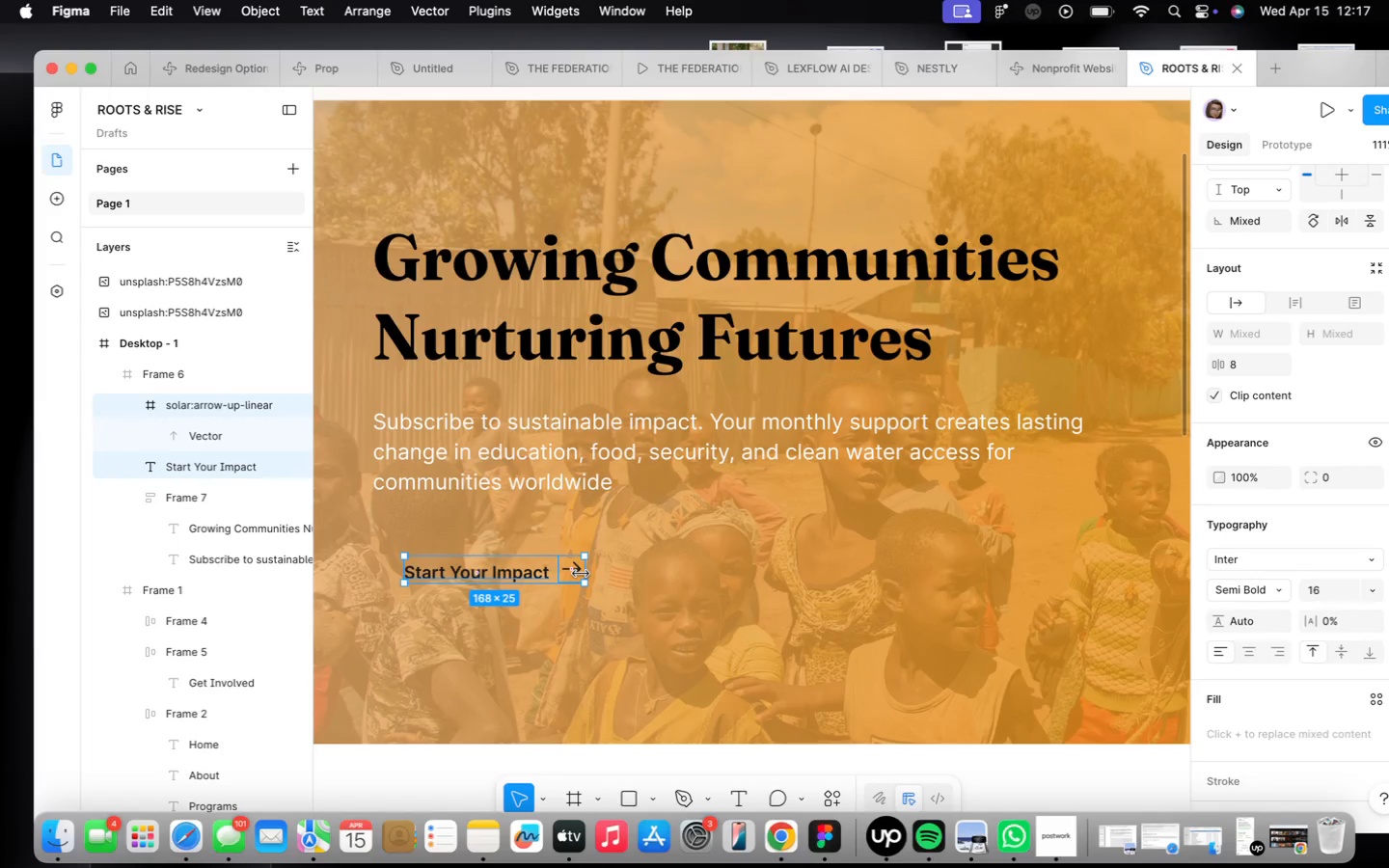 
key(Shift+ShiftLeft)
 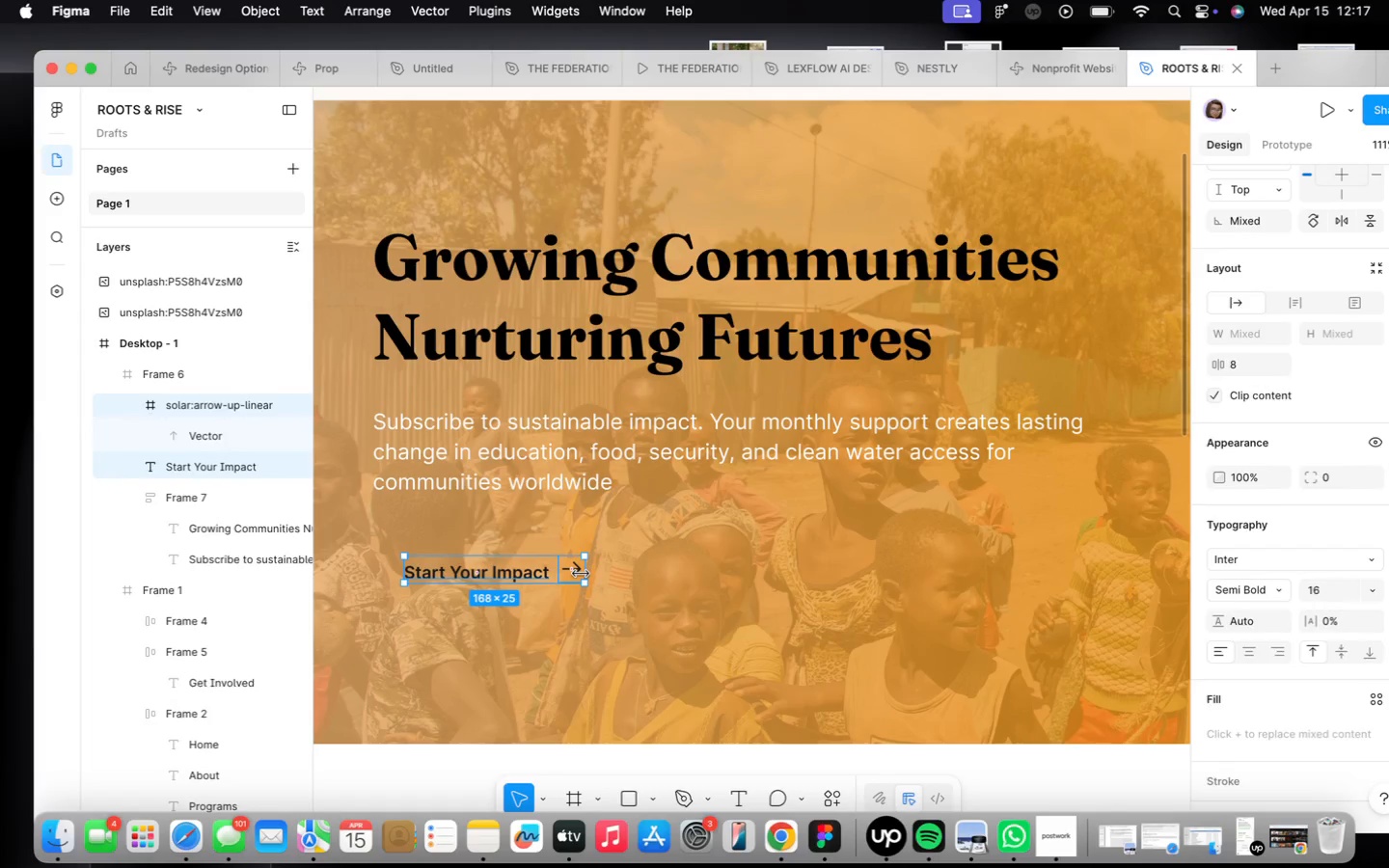 
key(Shift+A)
 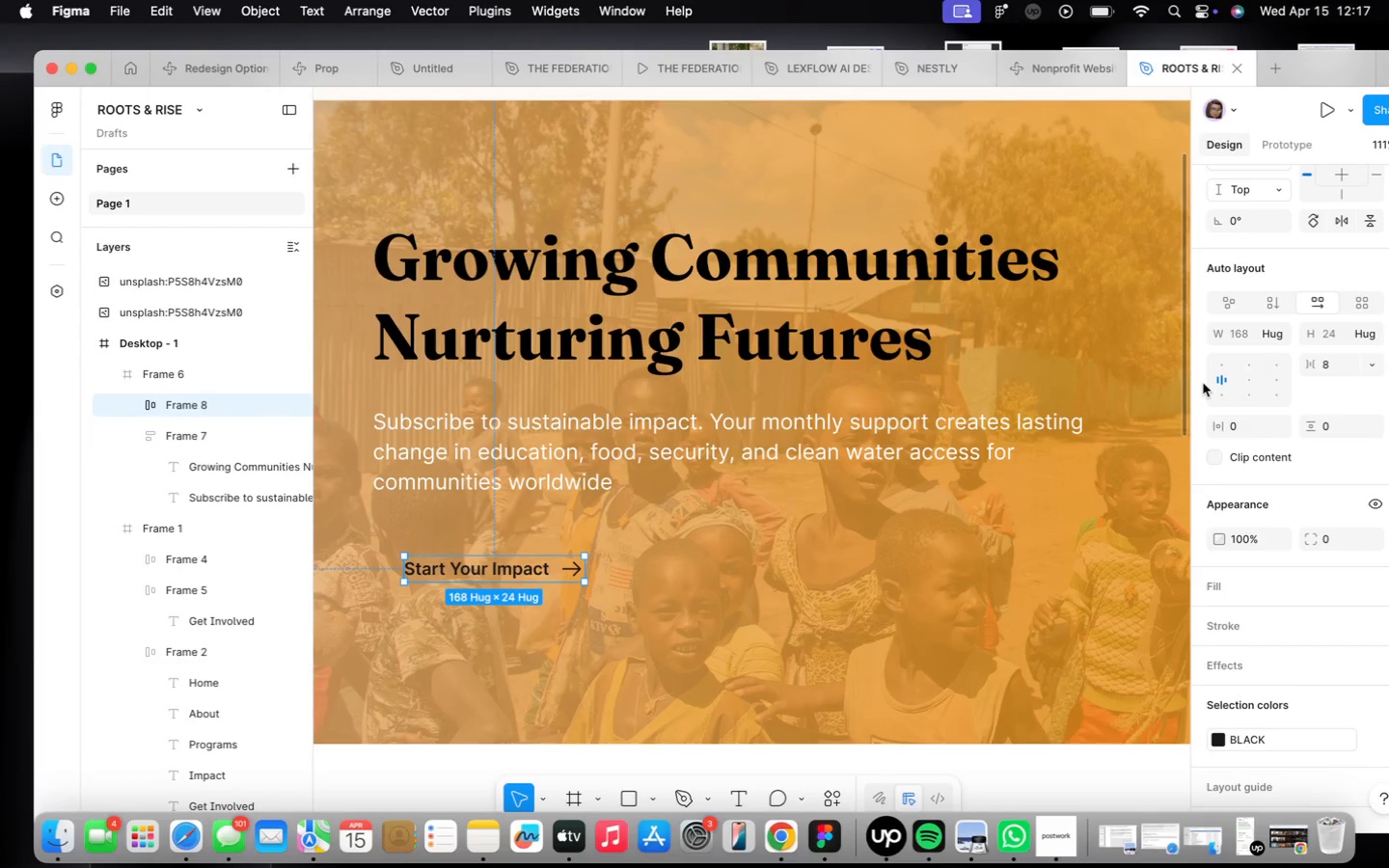 
wait(6.68)
 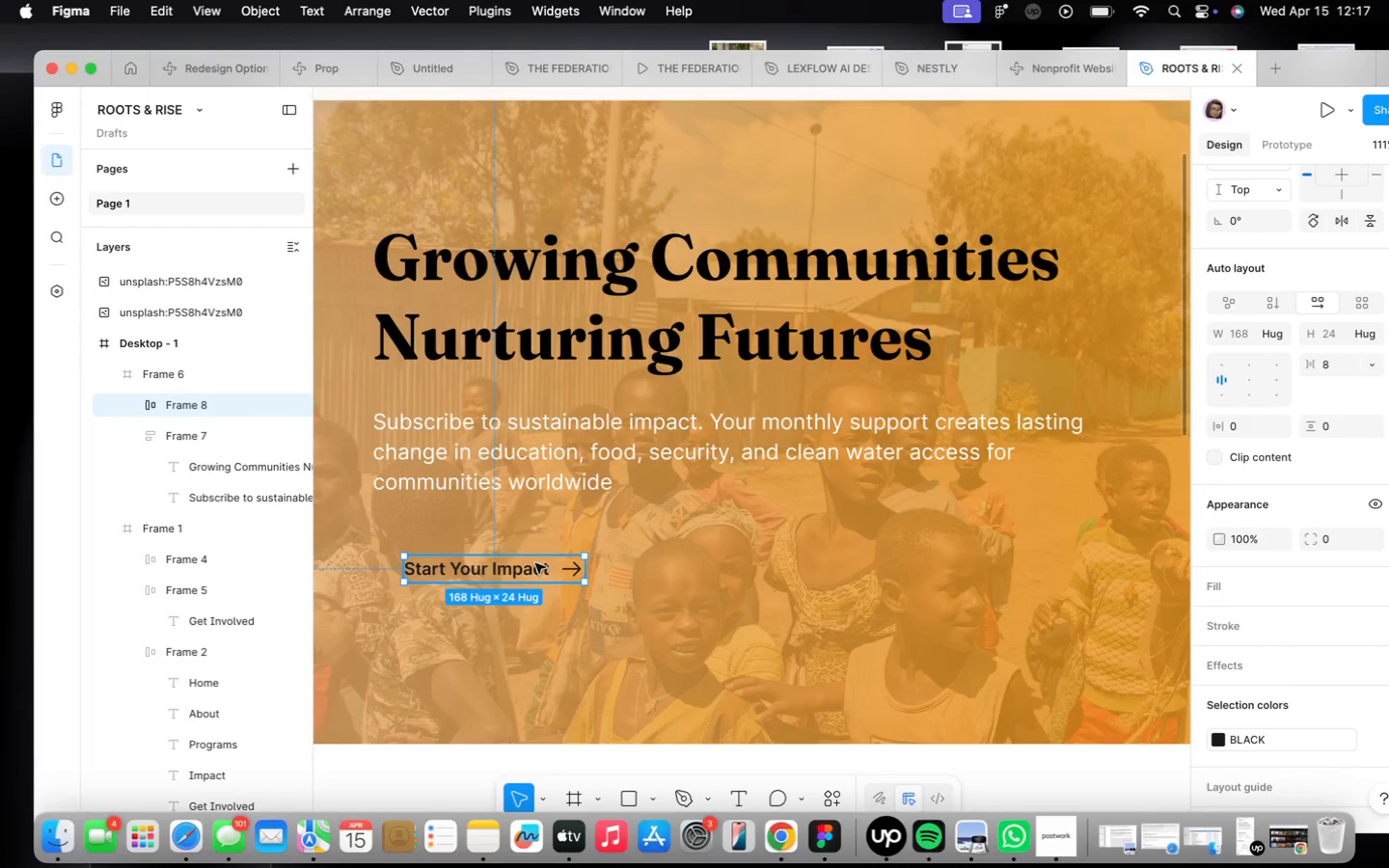 
mouse_move([1344, 349])
 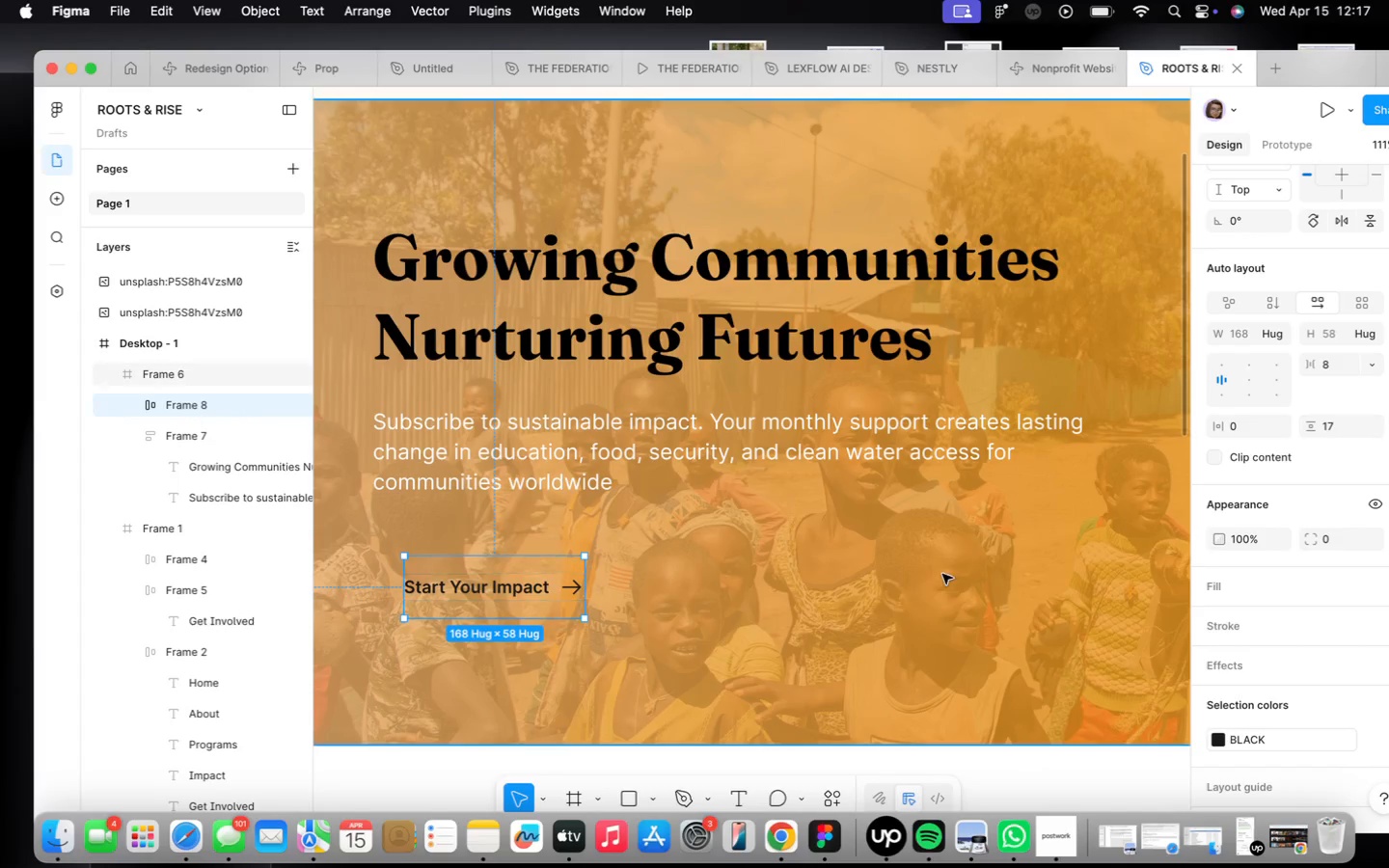 
wait(5.89)
 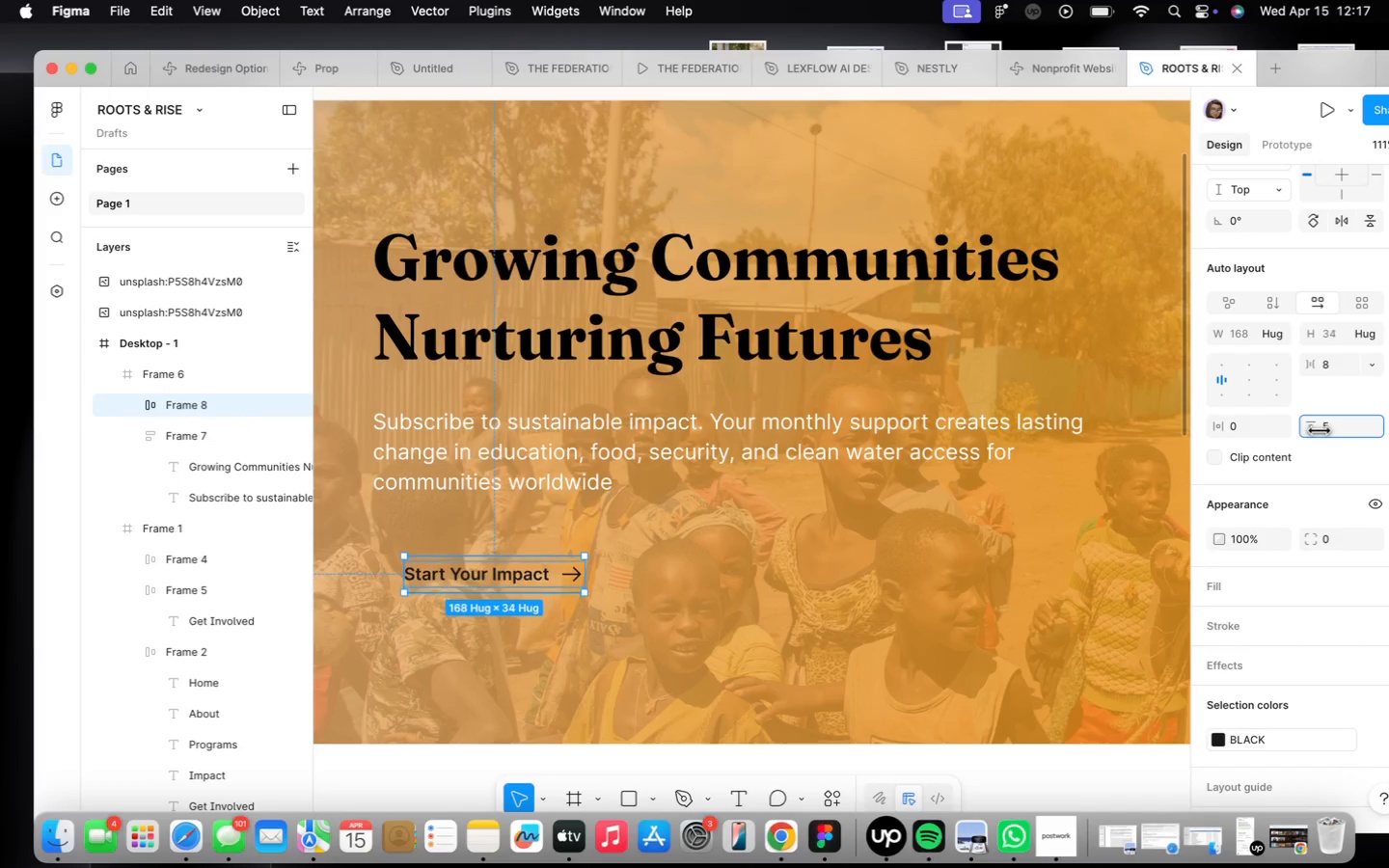 
scroll: coordinate [1284, 586], scroll_direction: down, amount: 2.0
 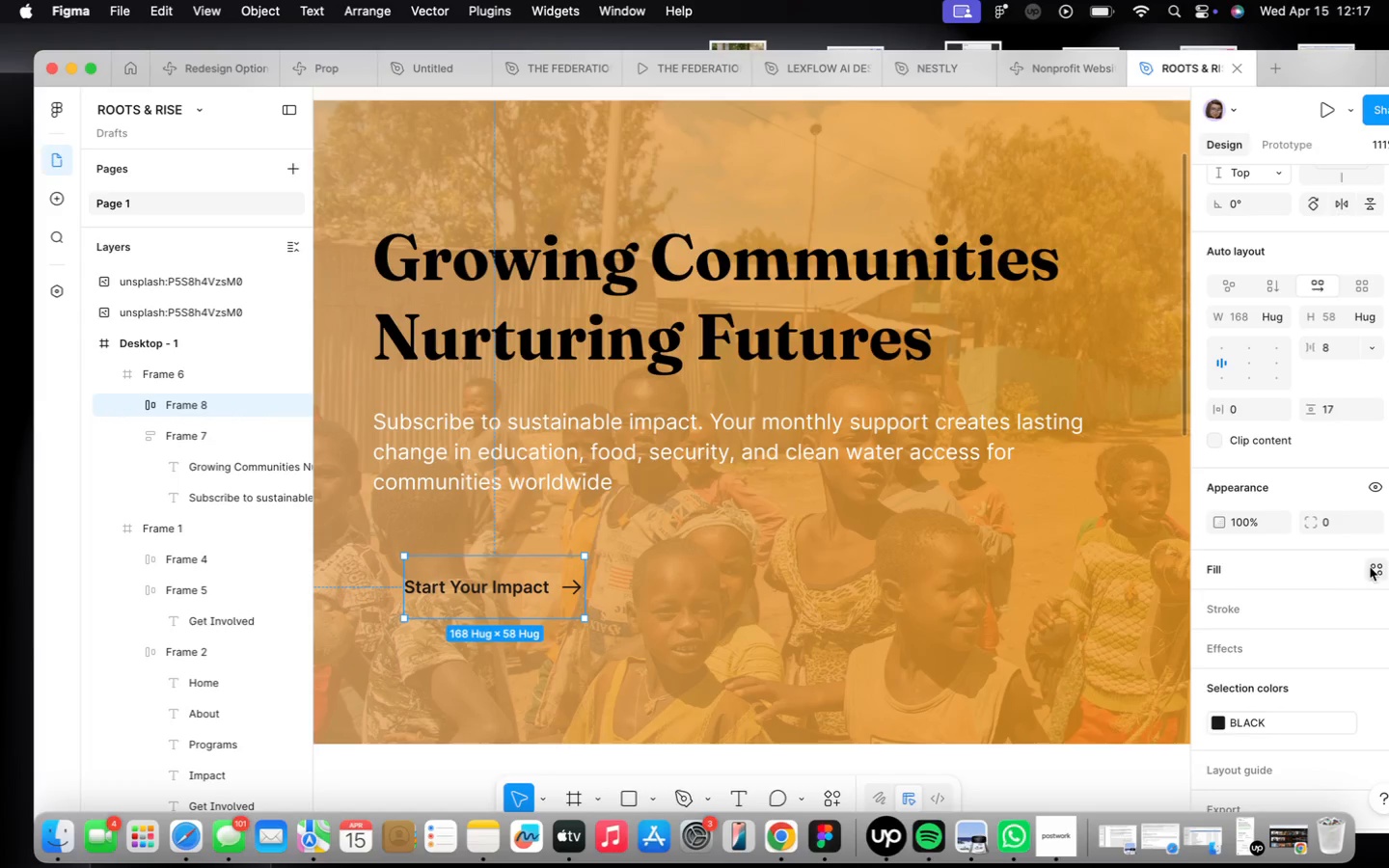 
left_click_drag(start_coordinate=[1388, 568], to_coordinate=[1382, 563])
 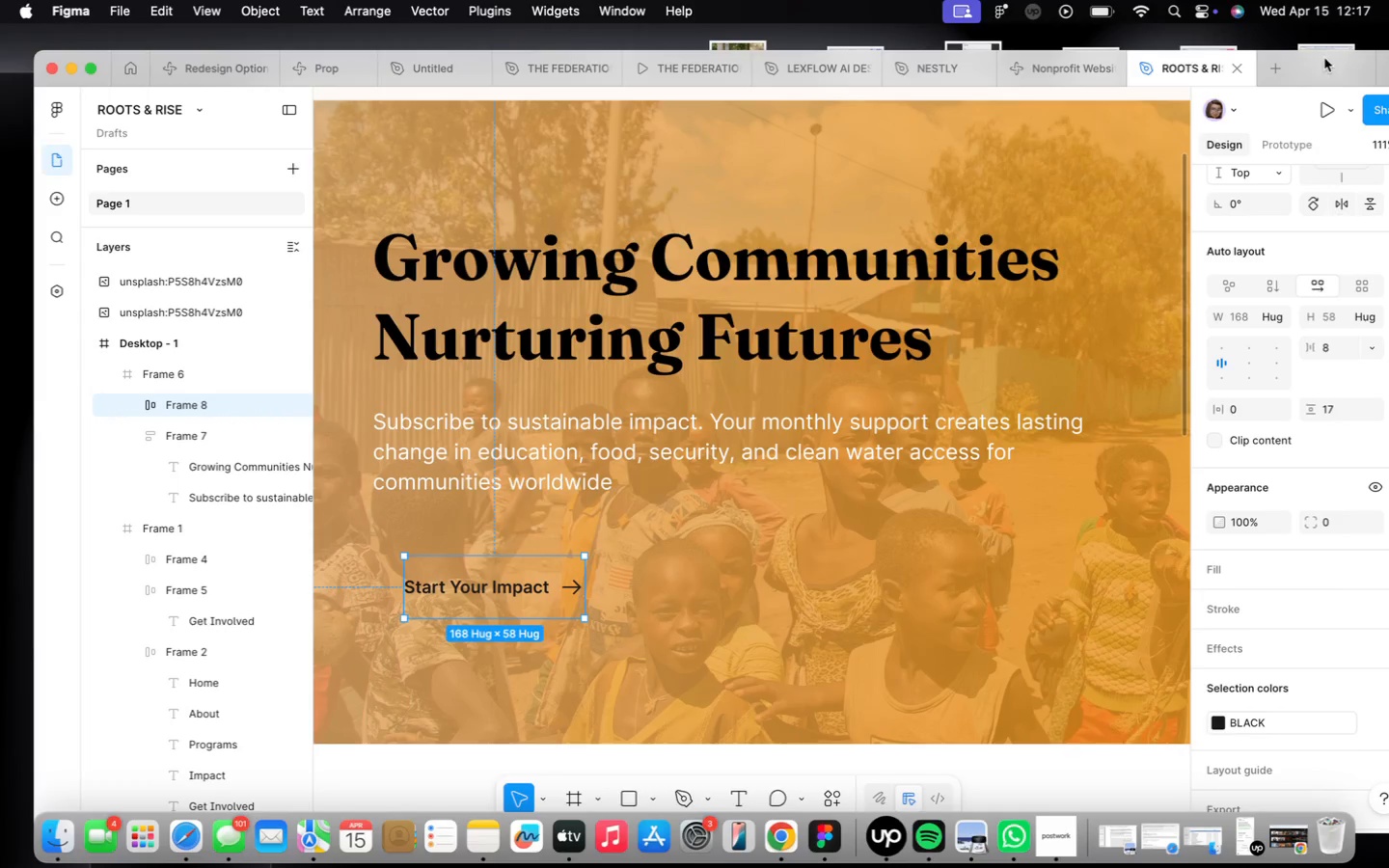 
left_click_drag(start_coordinate=[1324, 58], to_coordinate=[1266, 41])
 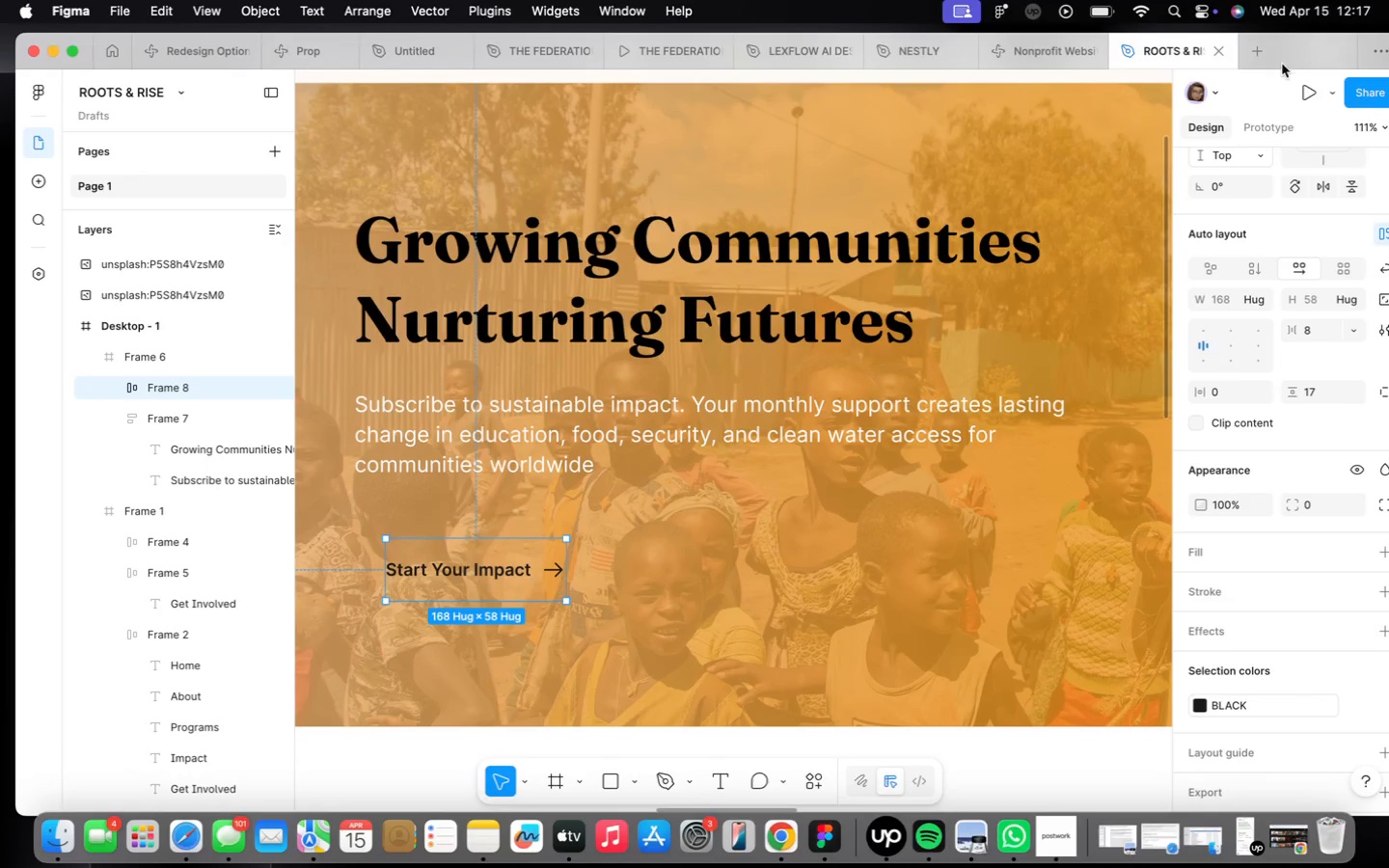 
left_click_drag(start_coordinate=[1290, 53], to_coordinate=[1275, 45])
 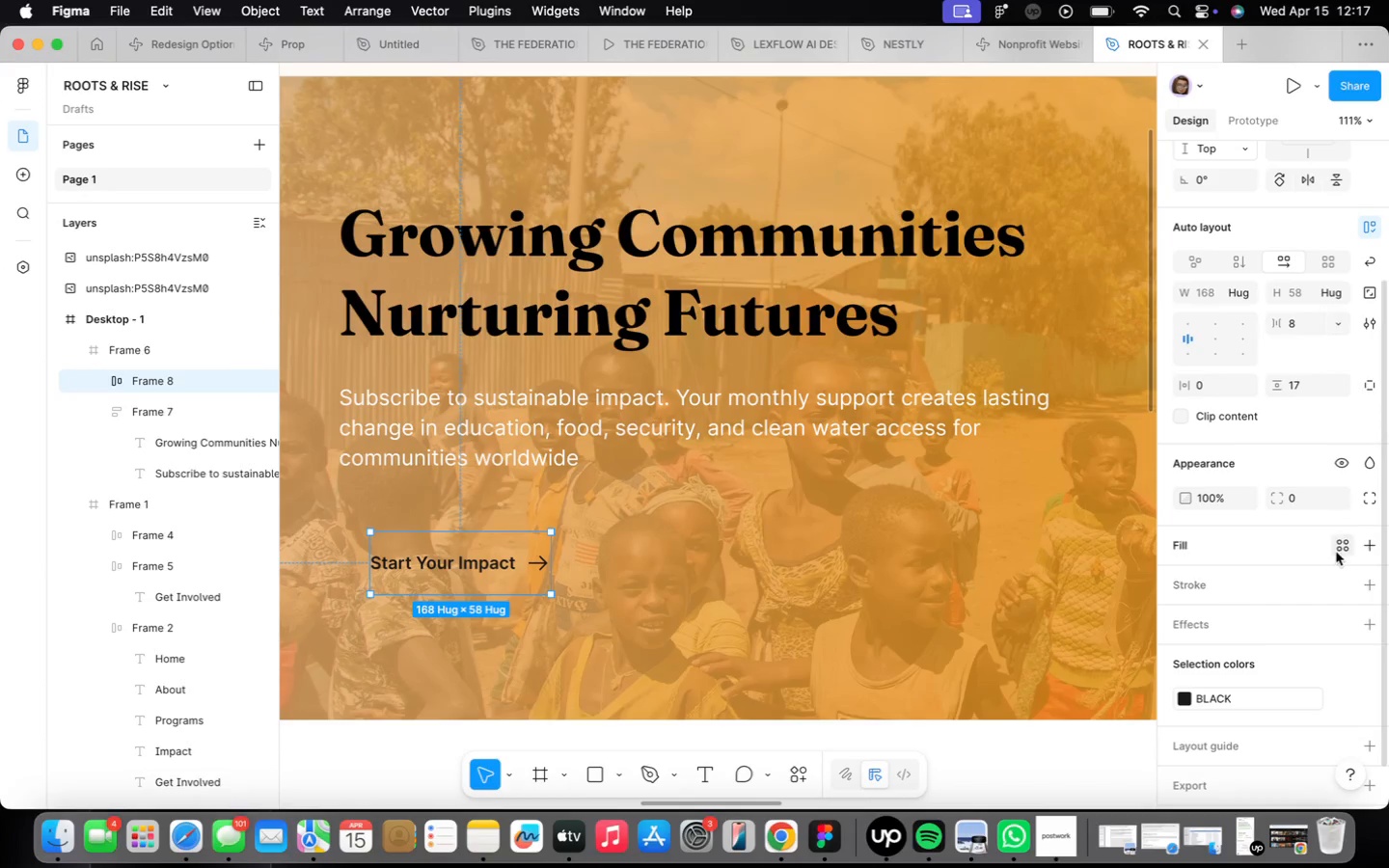 
left_click([1336, 552])
 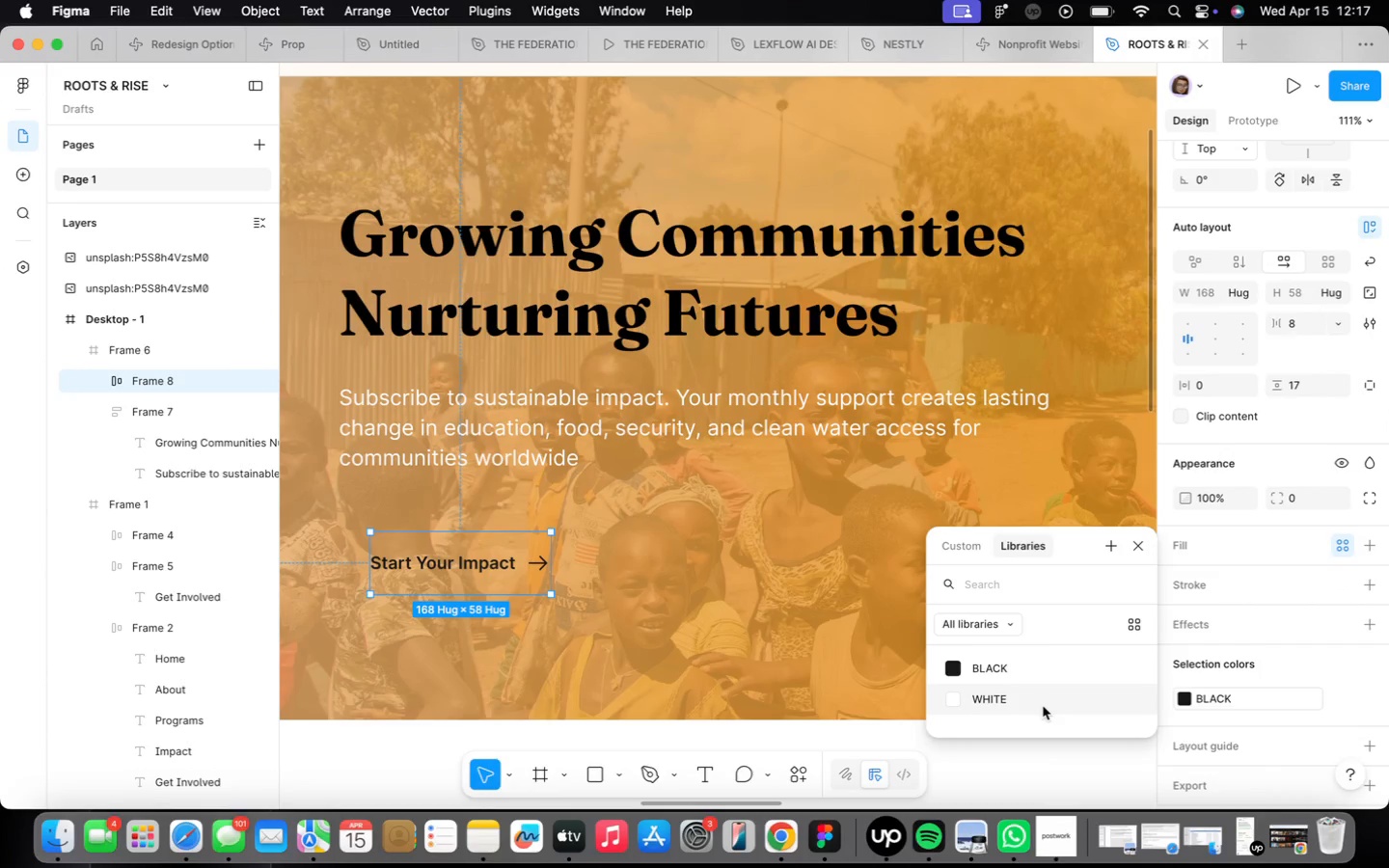 
left_click([1043, 706])
 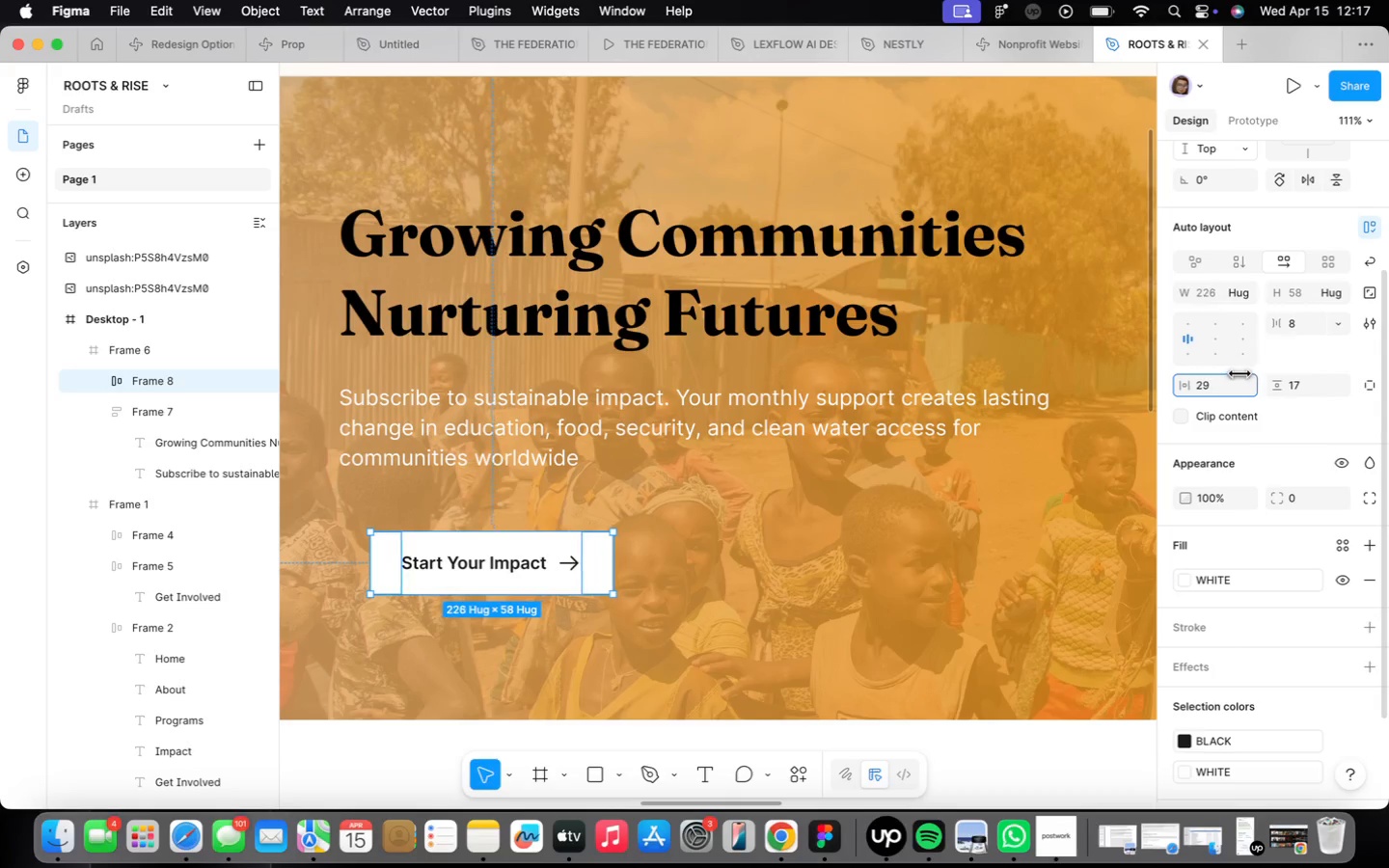 
wait(11.03)
 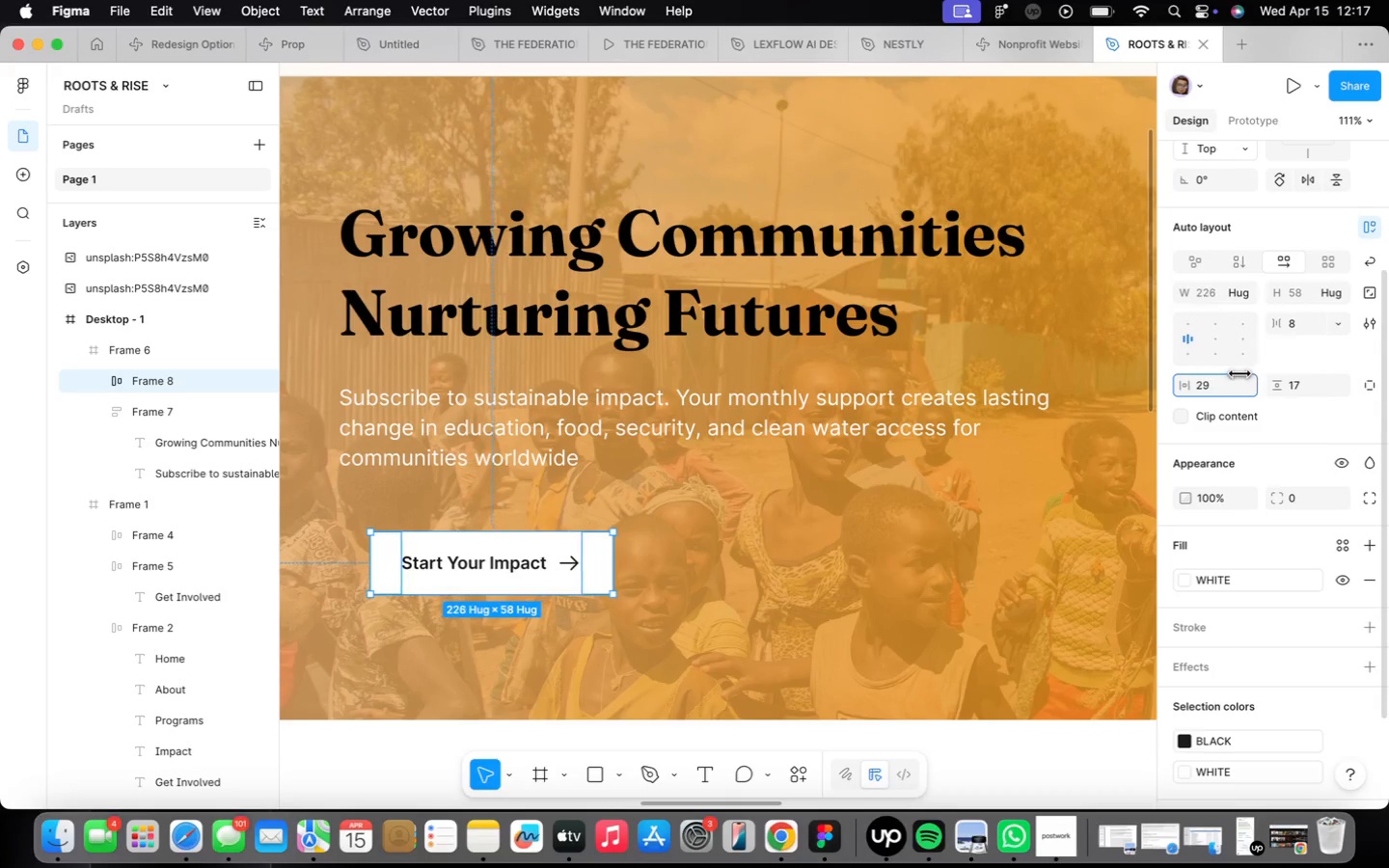 
type(16)
 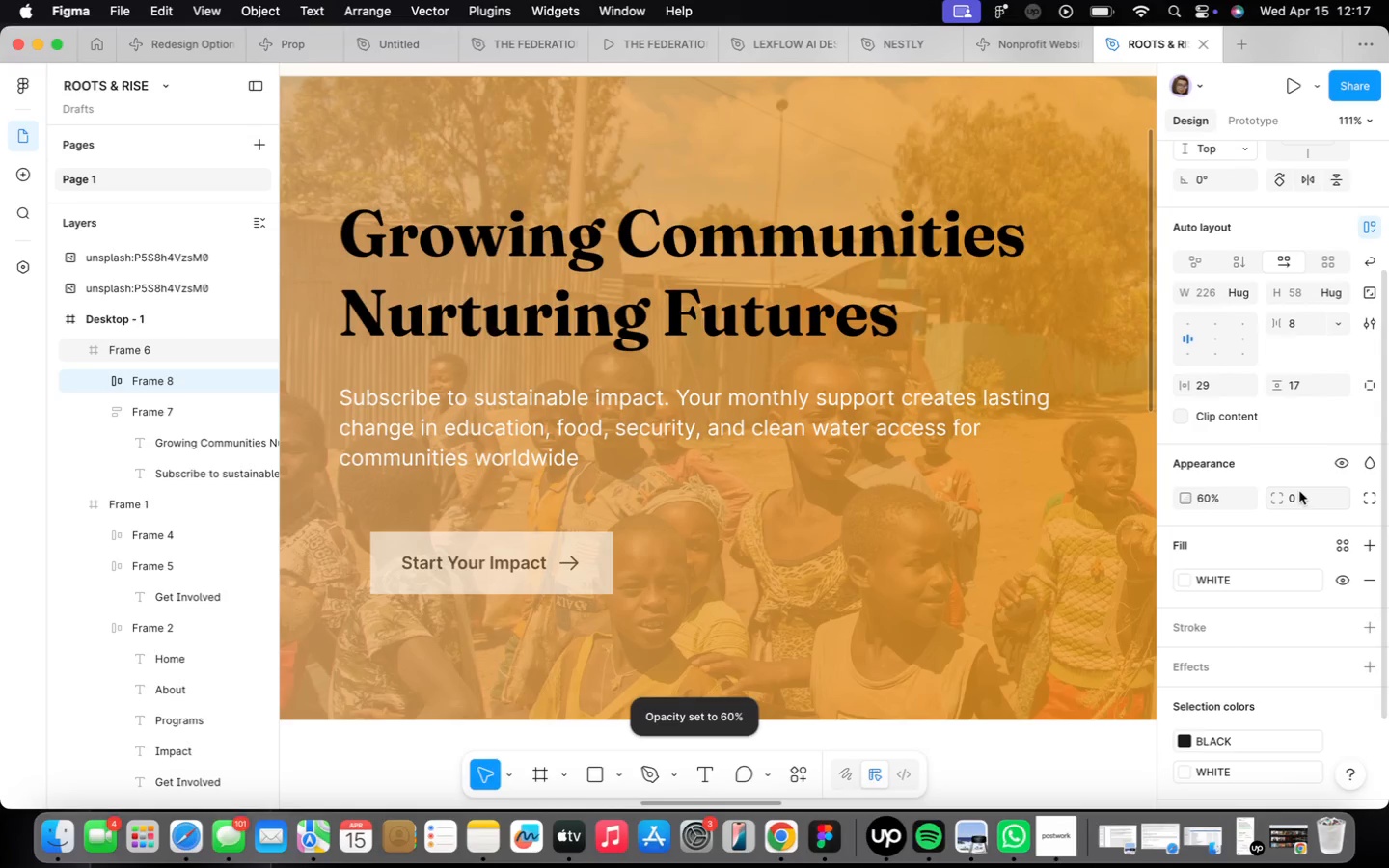 
key(Enter)
 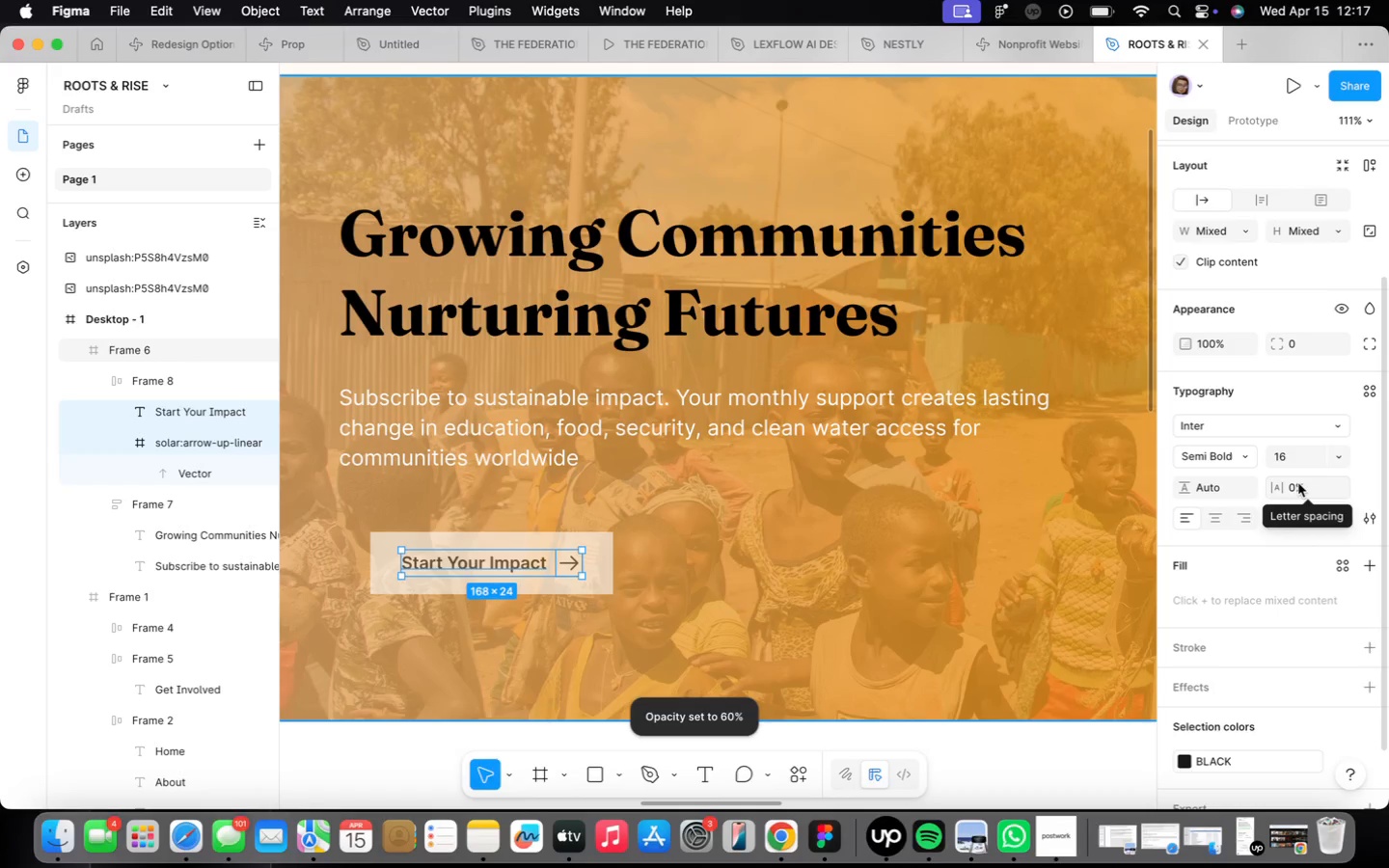 
key(Meta+Z)
 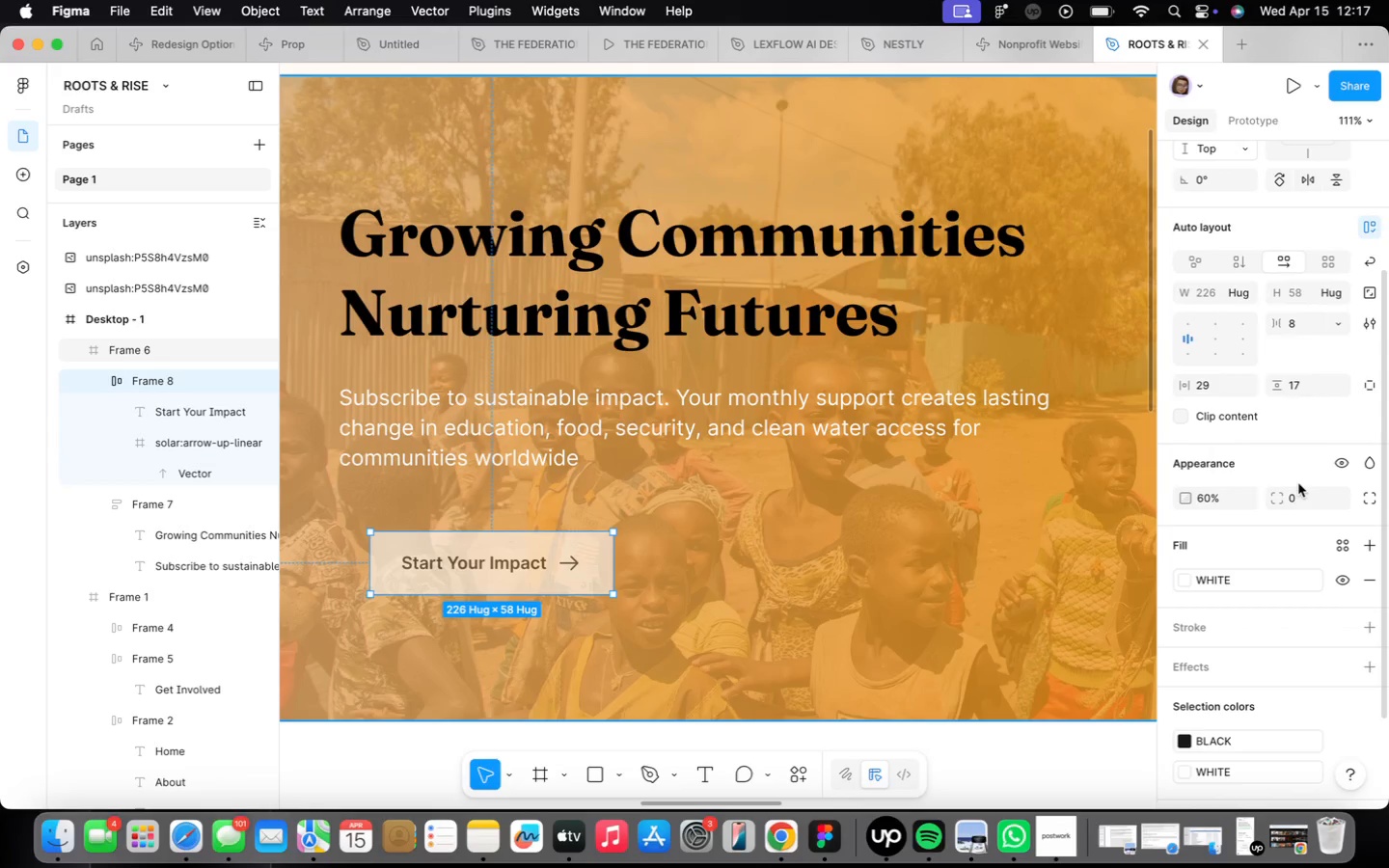 
key(Meta+CommandLeft)
 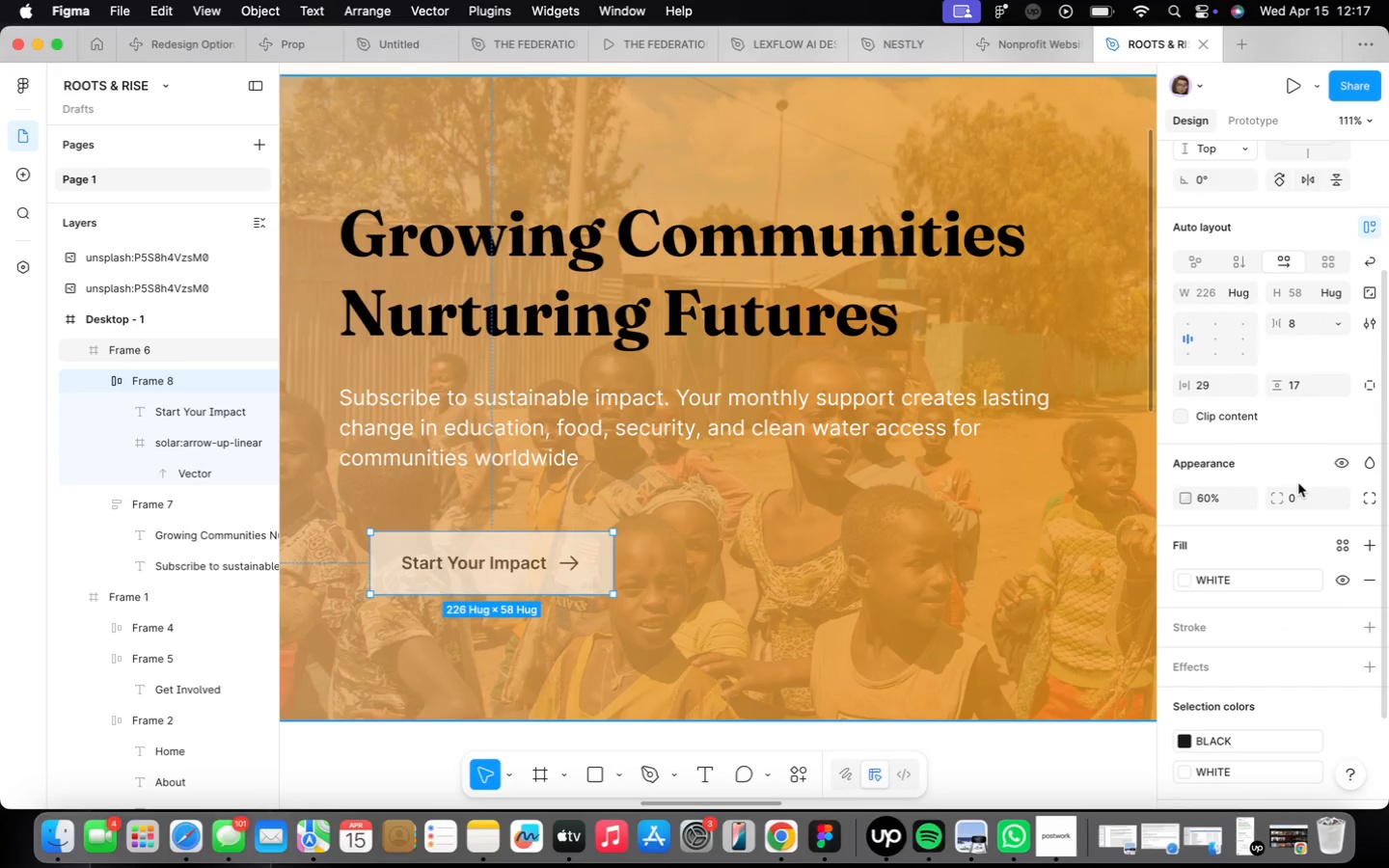 
key(Meta+Z)
 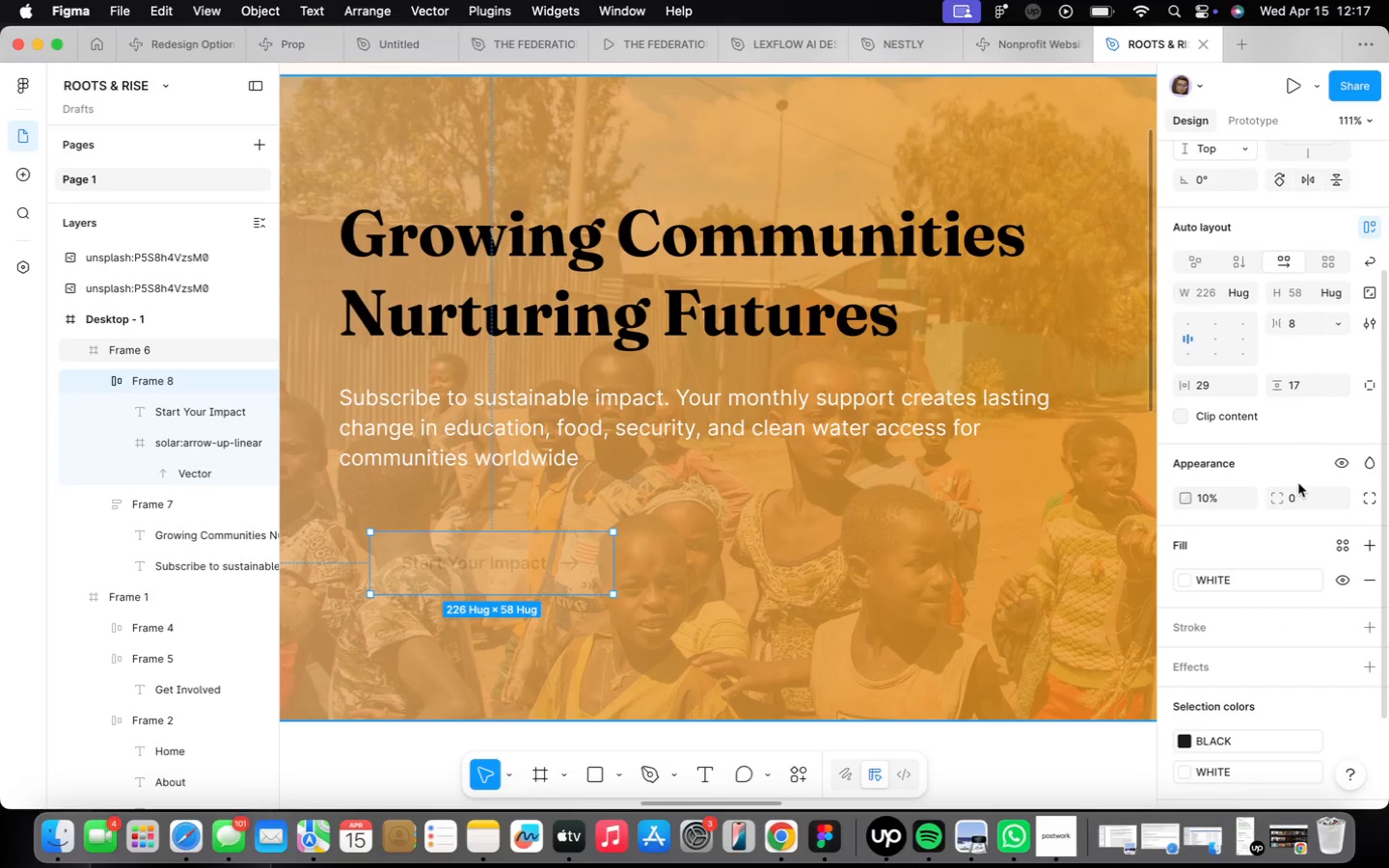 
key(Meta+Z)
 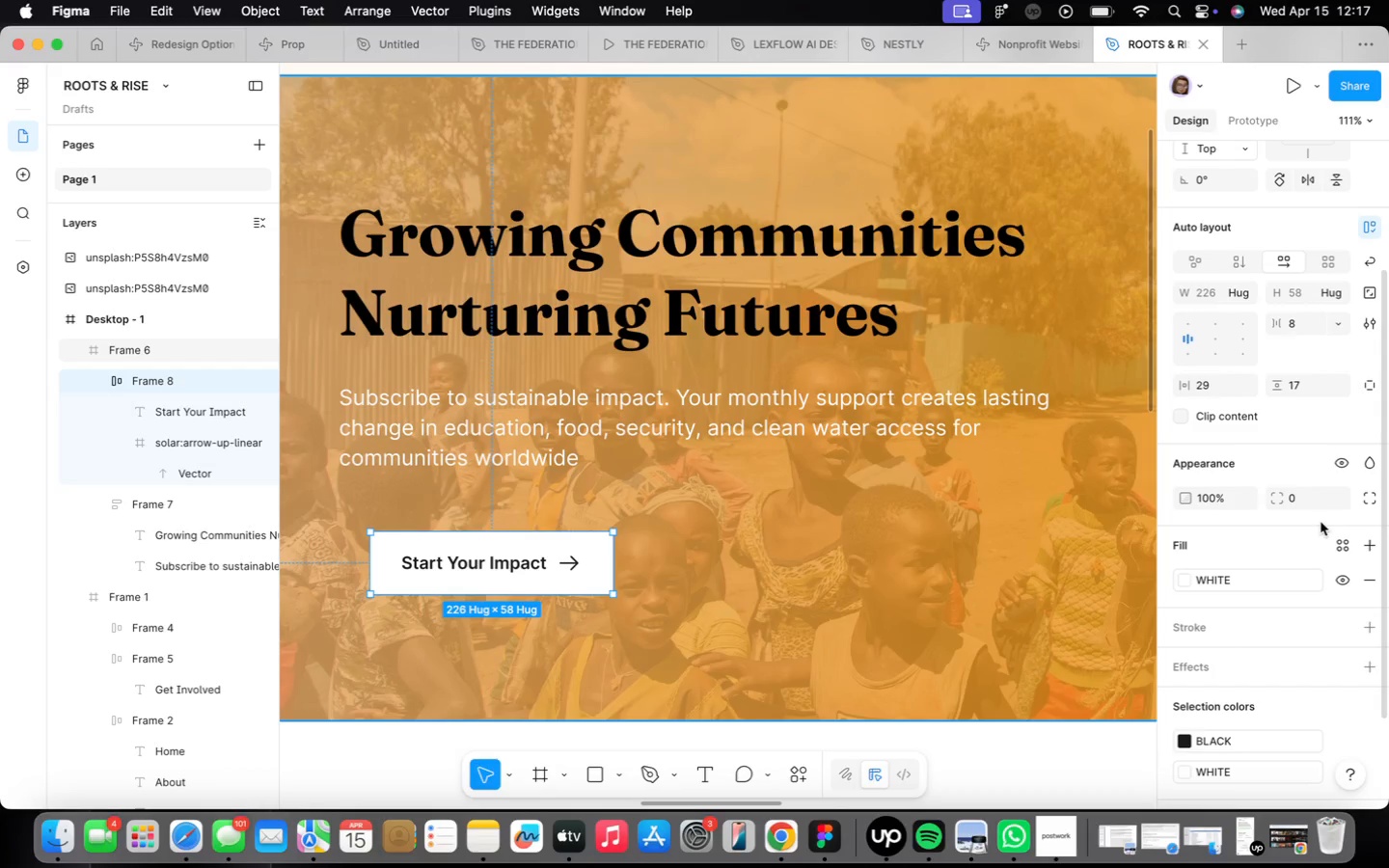 
left_click([1313, 504])
 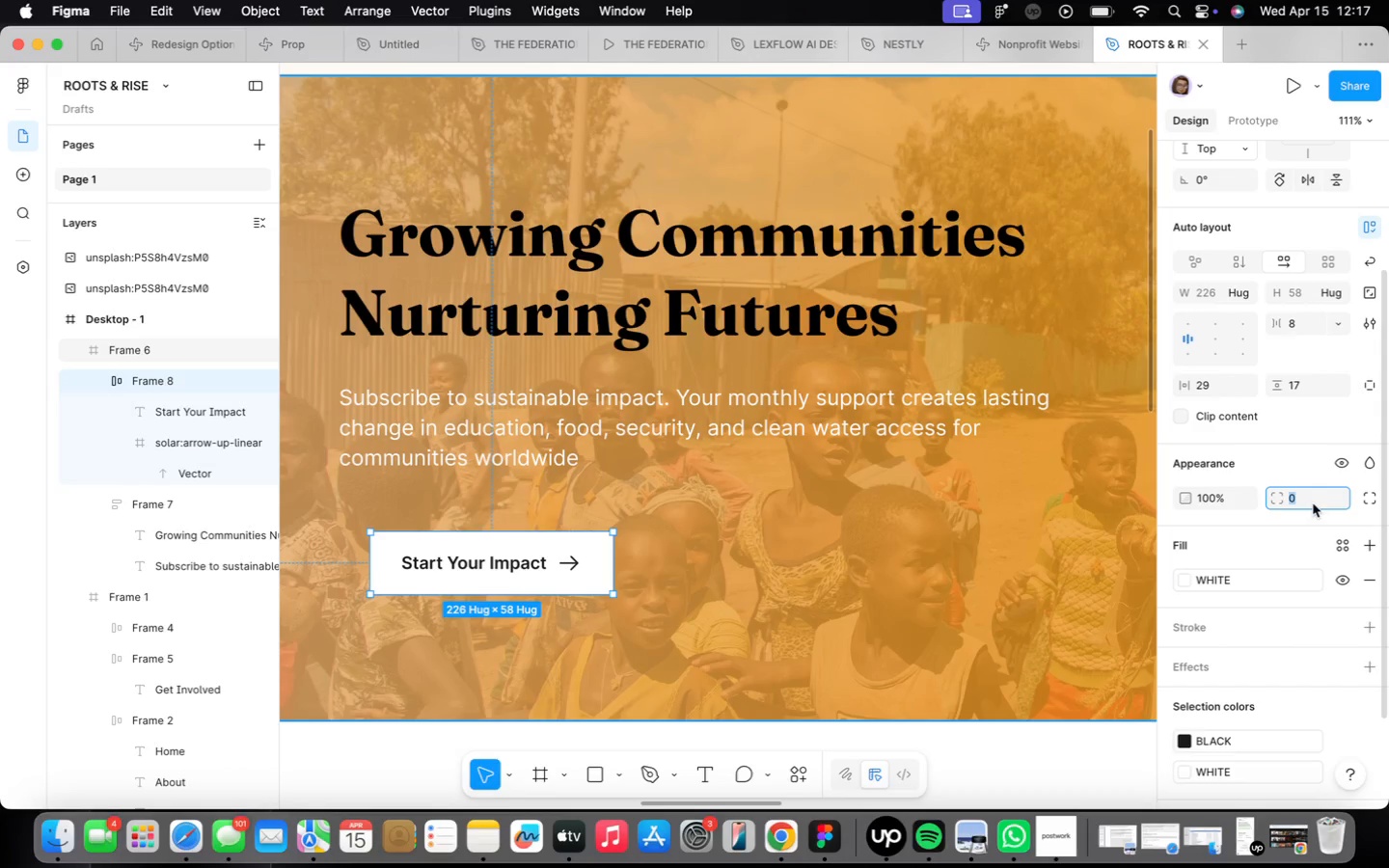 
type(16)
 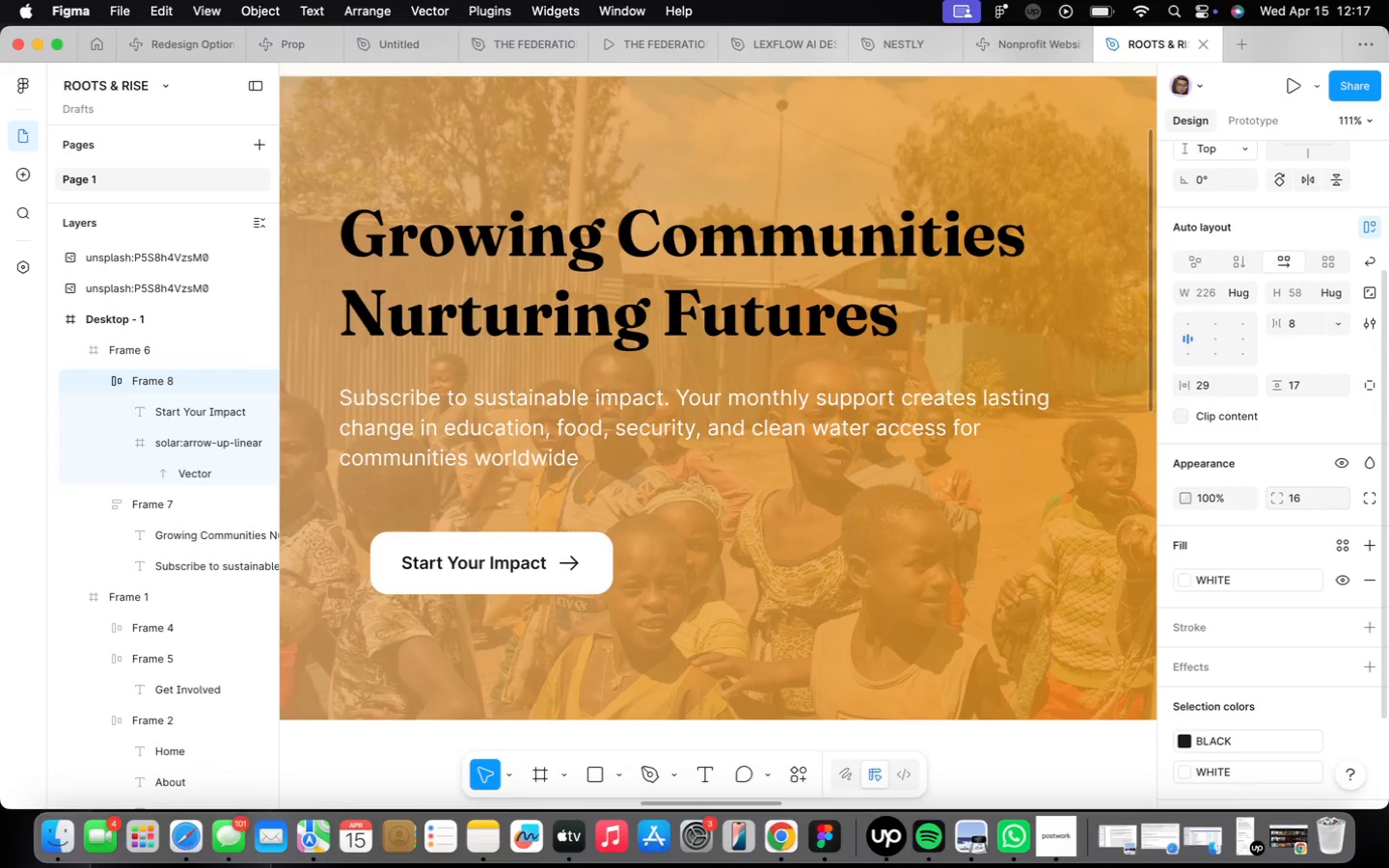 
key(Enter)
 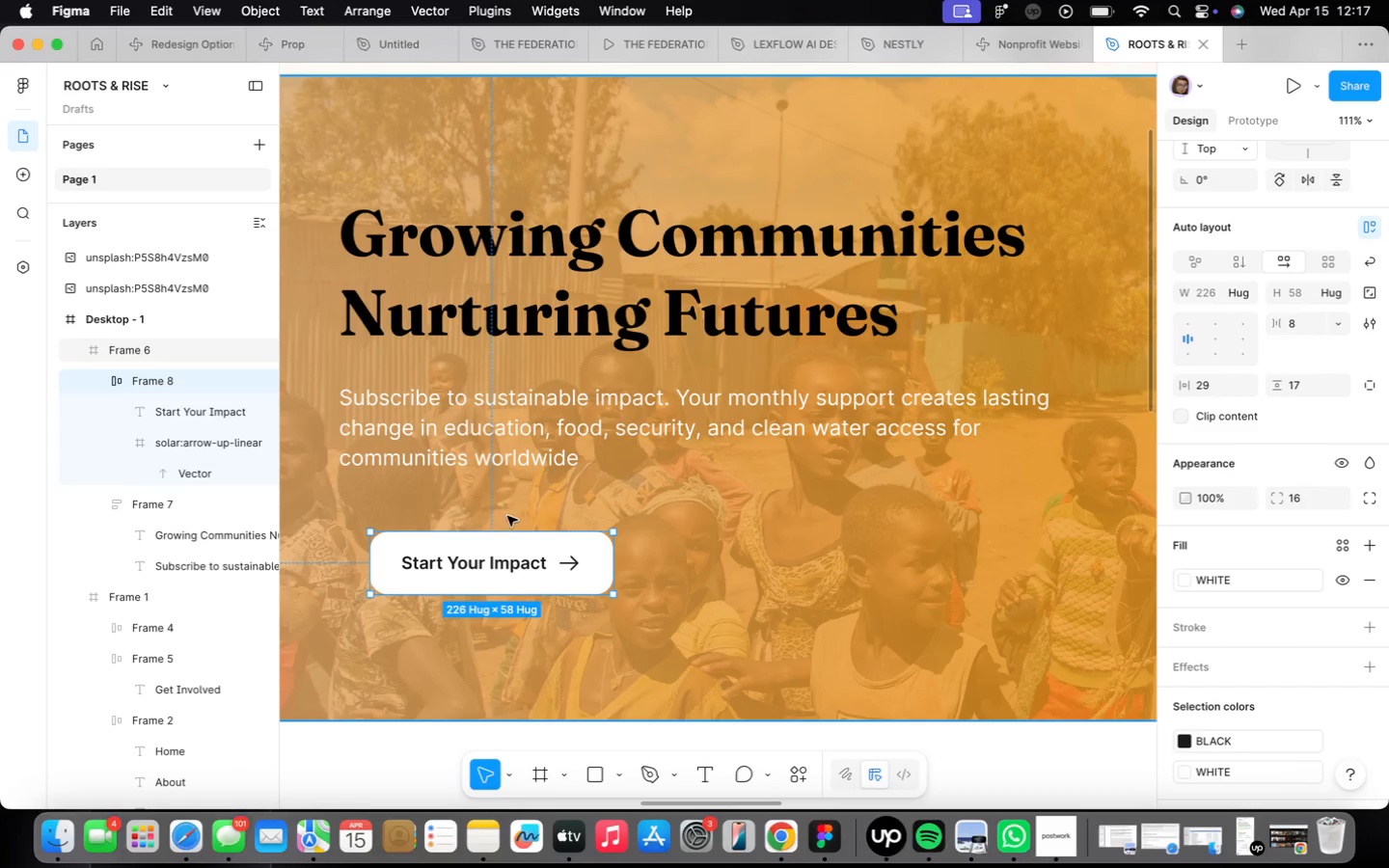 
hold_key(key=OptionLeft, duration=2.08)
left_click_drag(start_coordinate=[516, 555], to_coordinate=[778, 553])
 